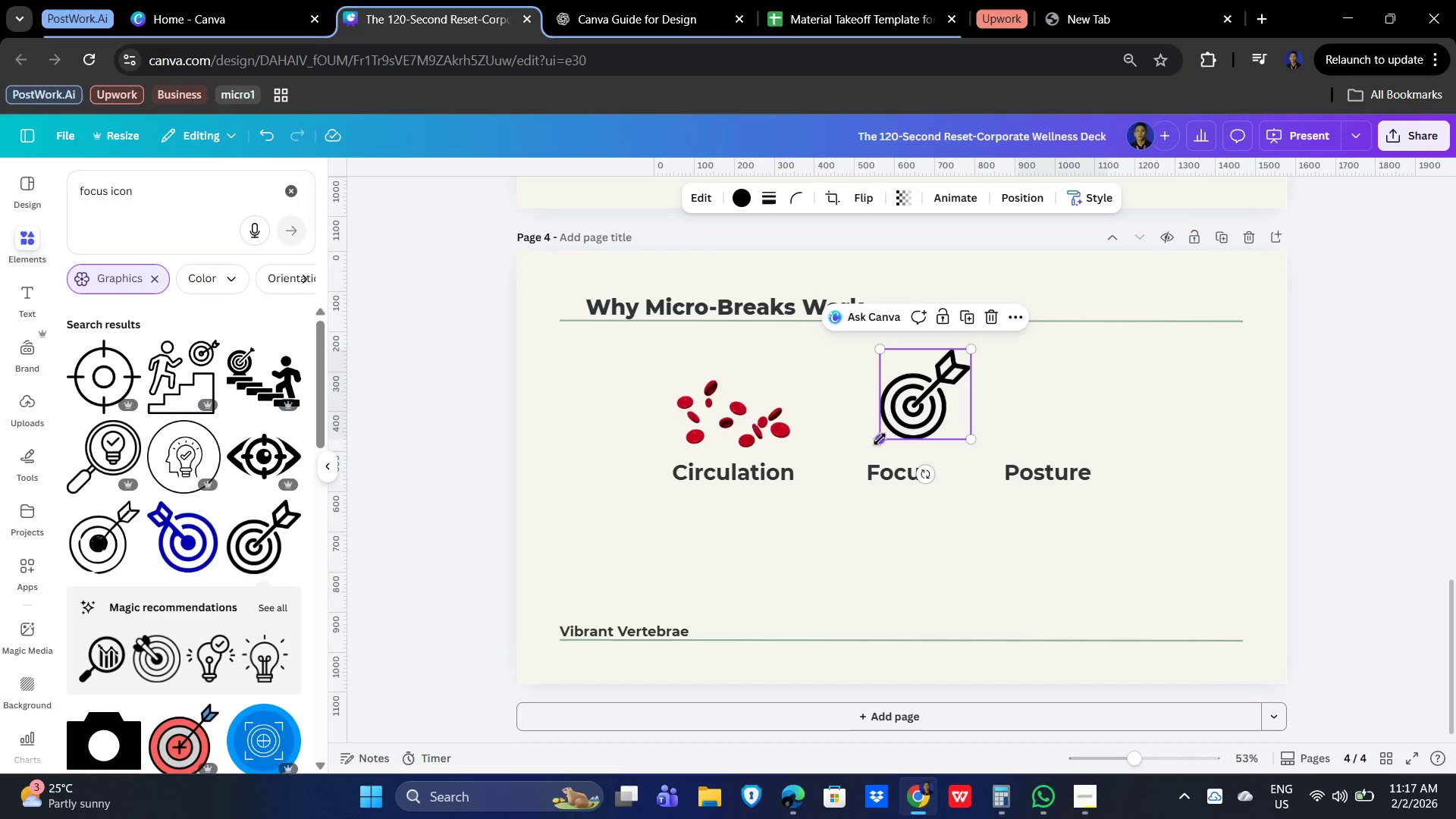 
left_click_drag(start_coordinate=[878, 441], to_coordinate=[887, 431])
 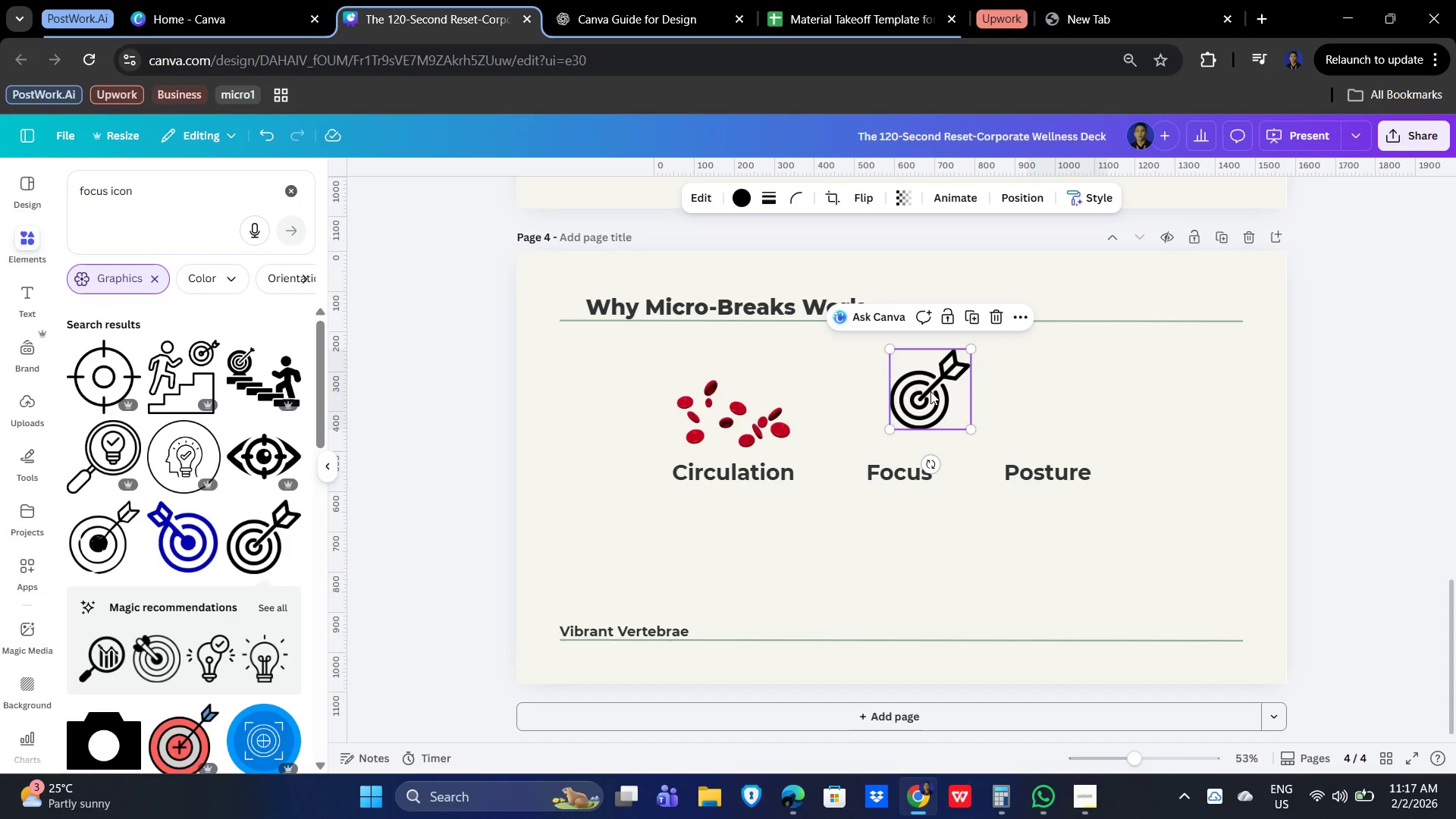 
left_click_drag(start_coordinate=[930, 391], to_coordinate=[894, 411])
 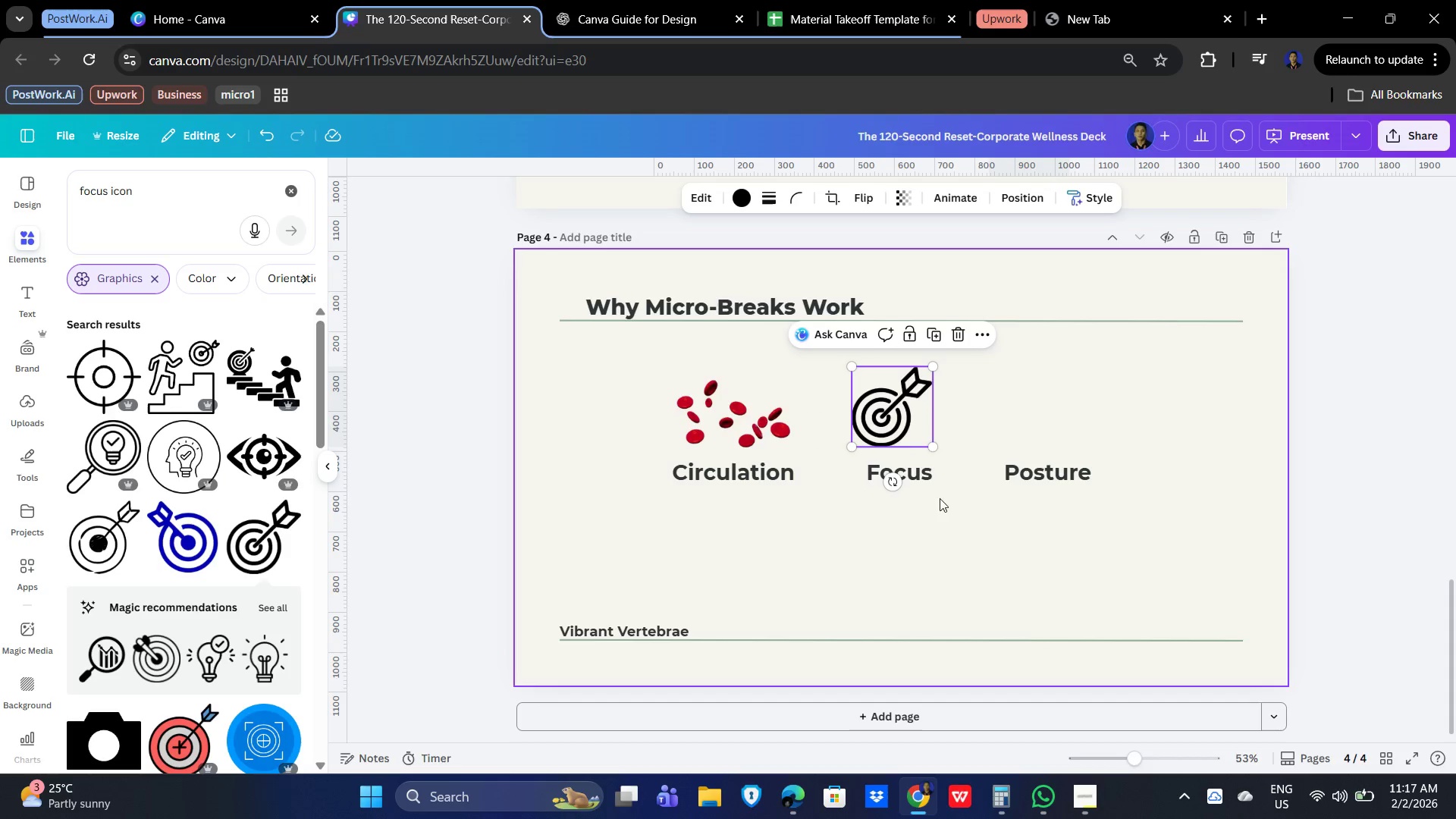 
left_click([963, 560])
 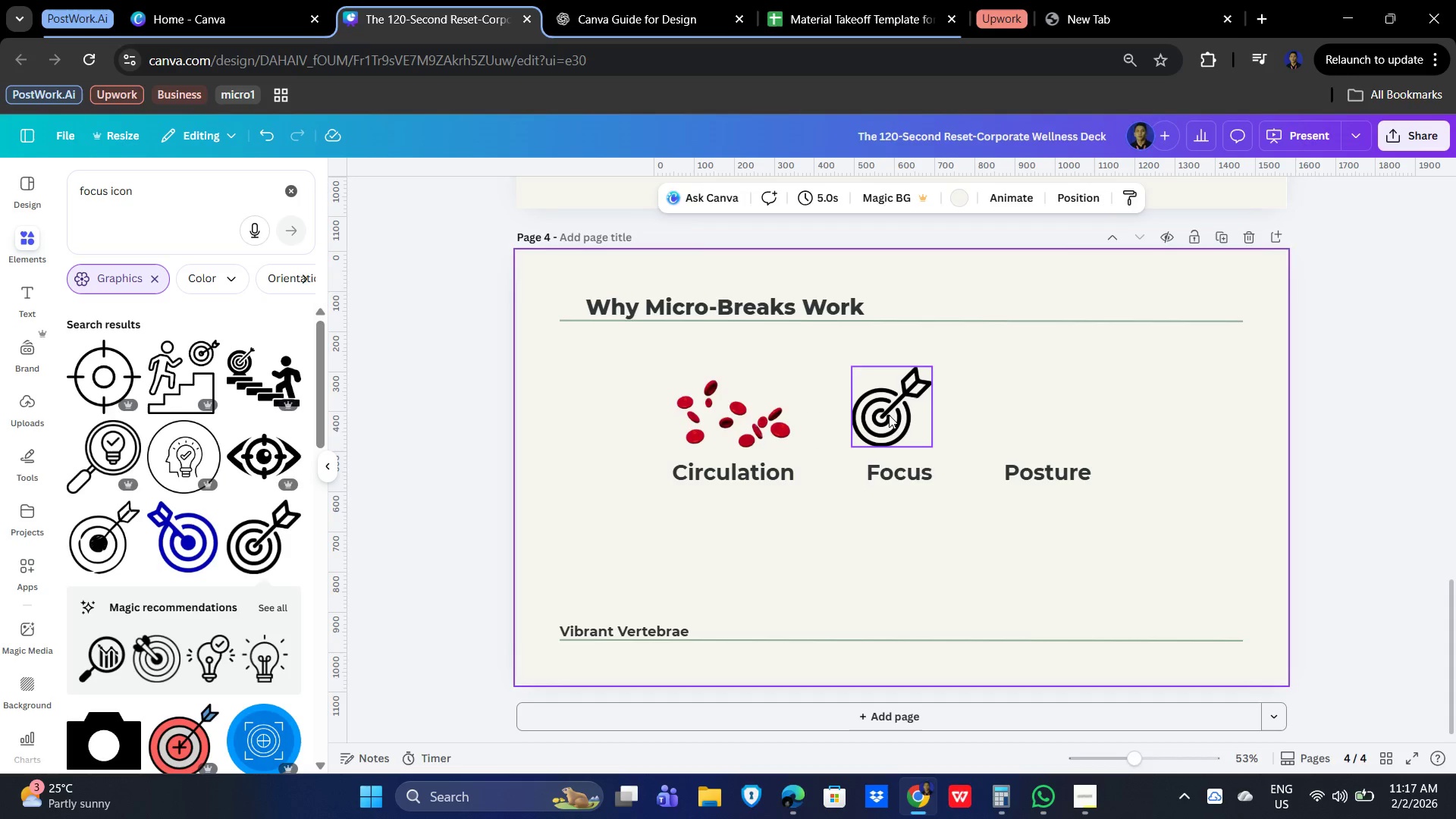 
left_click([879, 410])
 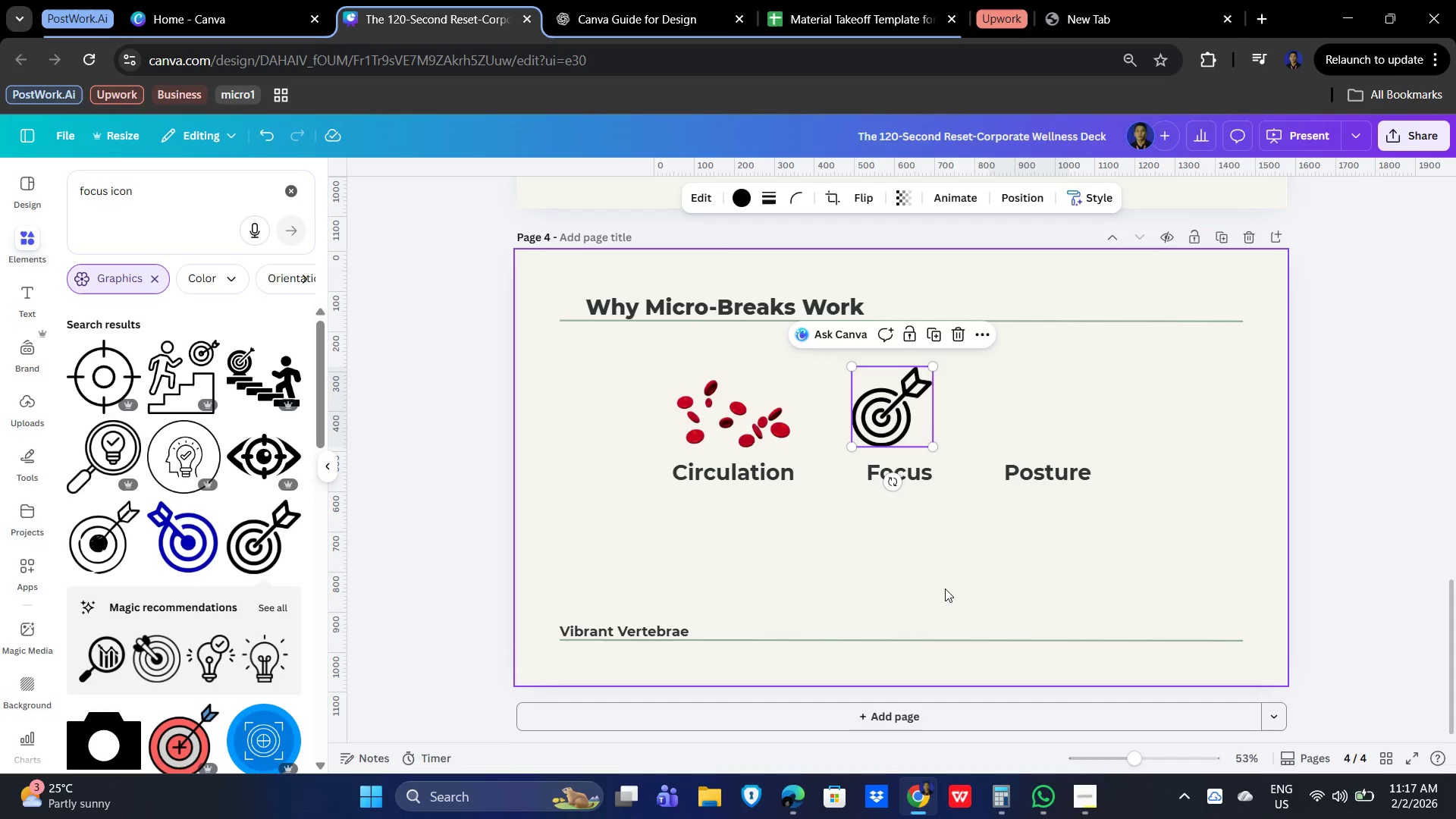 
key(ArrowRight)
 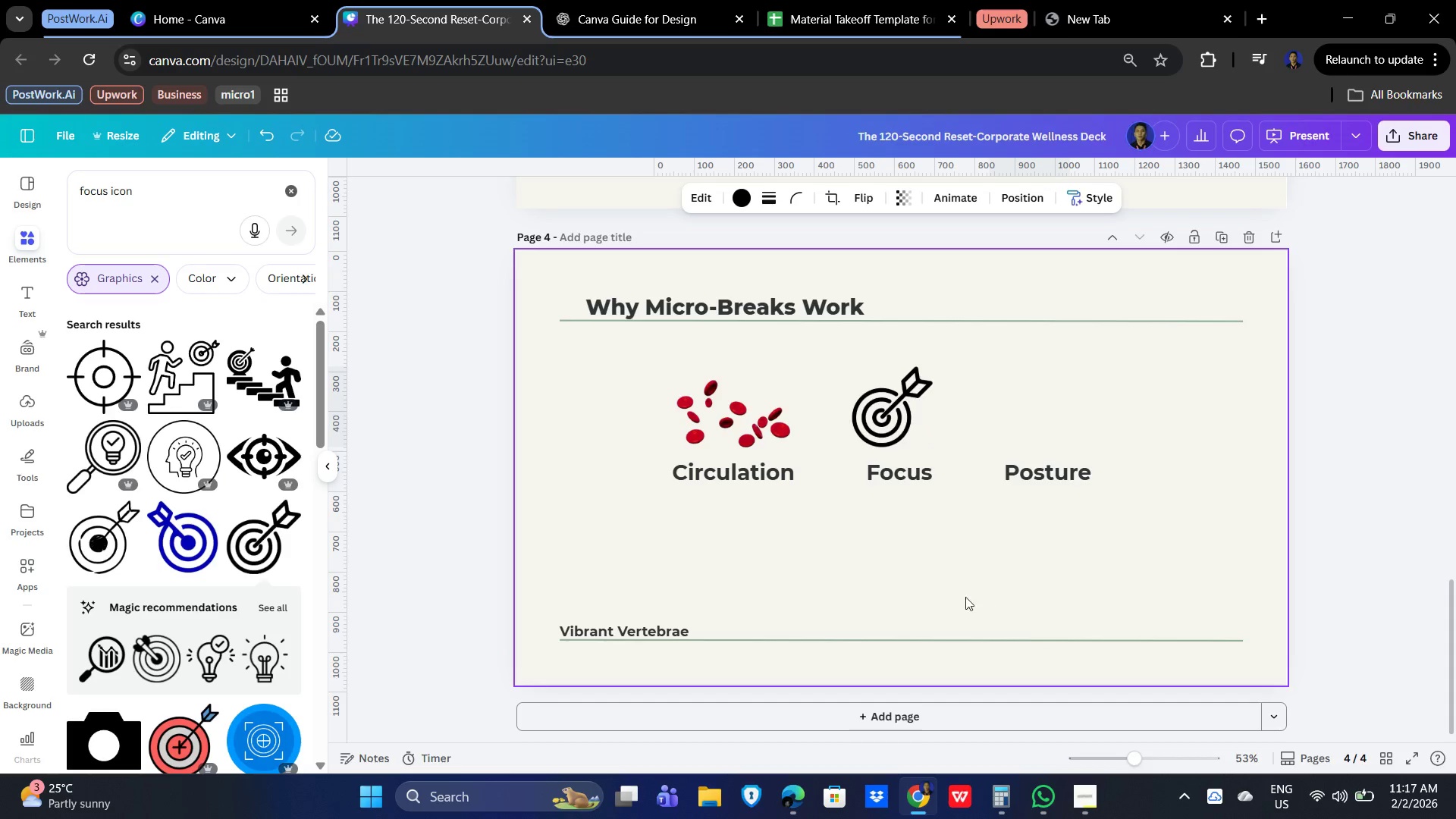 
key(ArrowRight)
 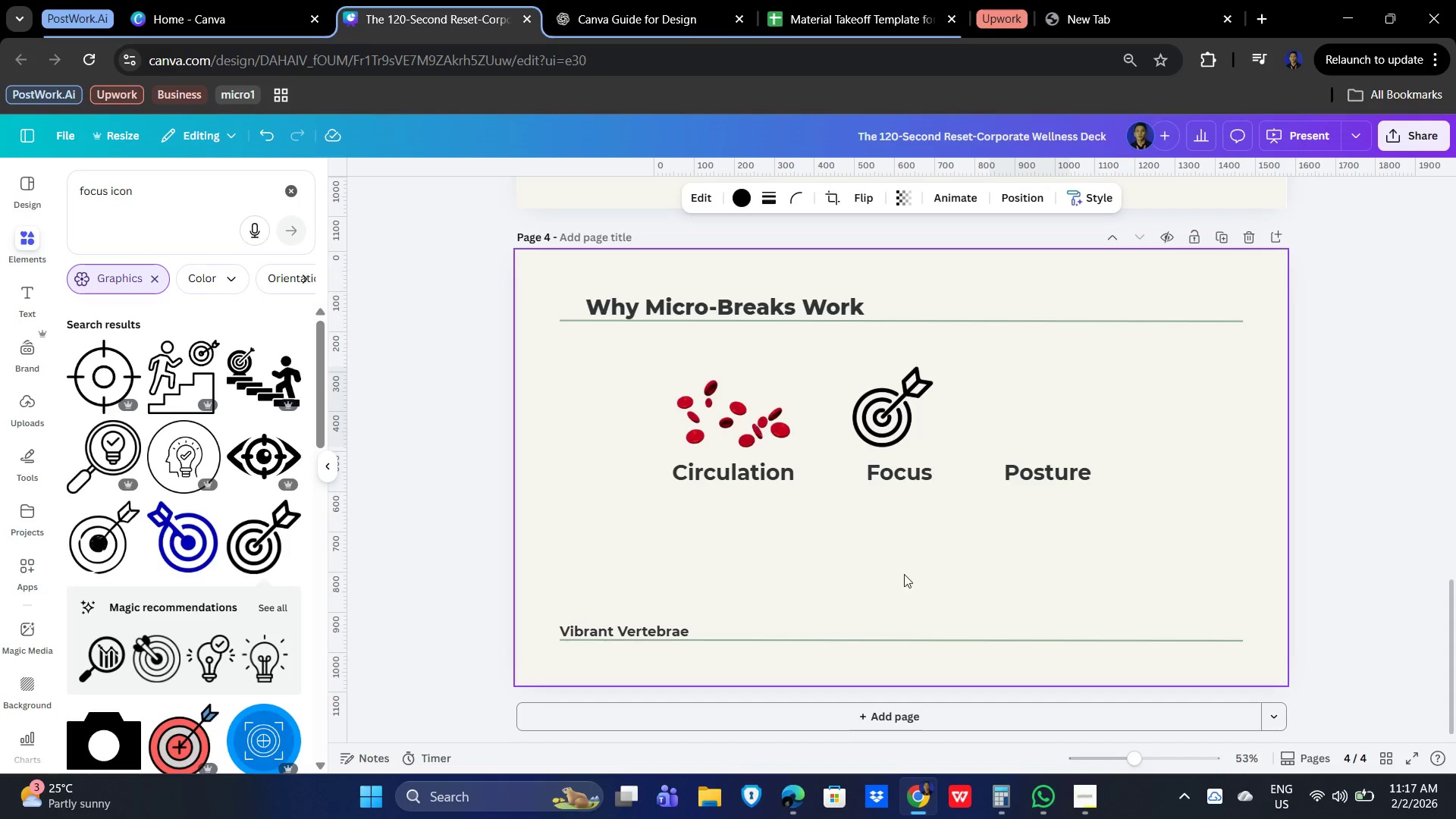 
hold_key(key=ArrowRight, duration=1.31)
 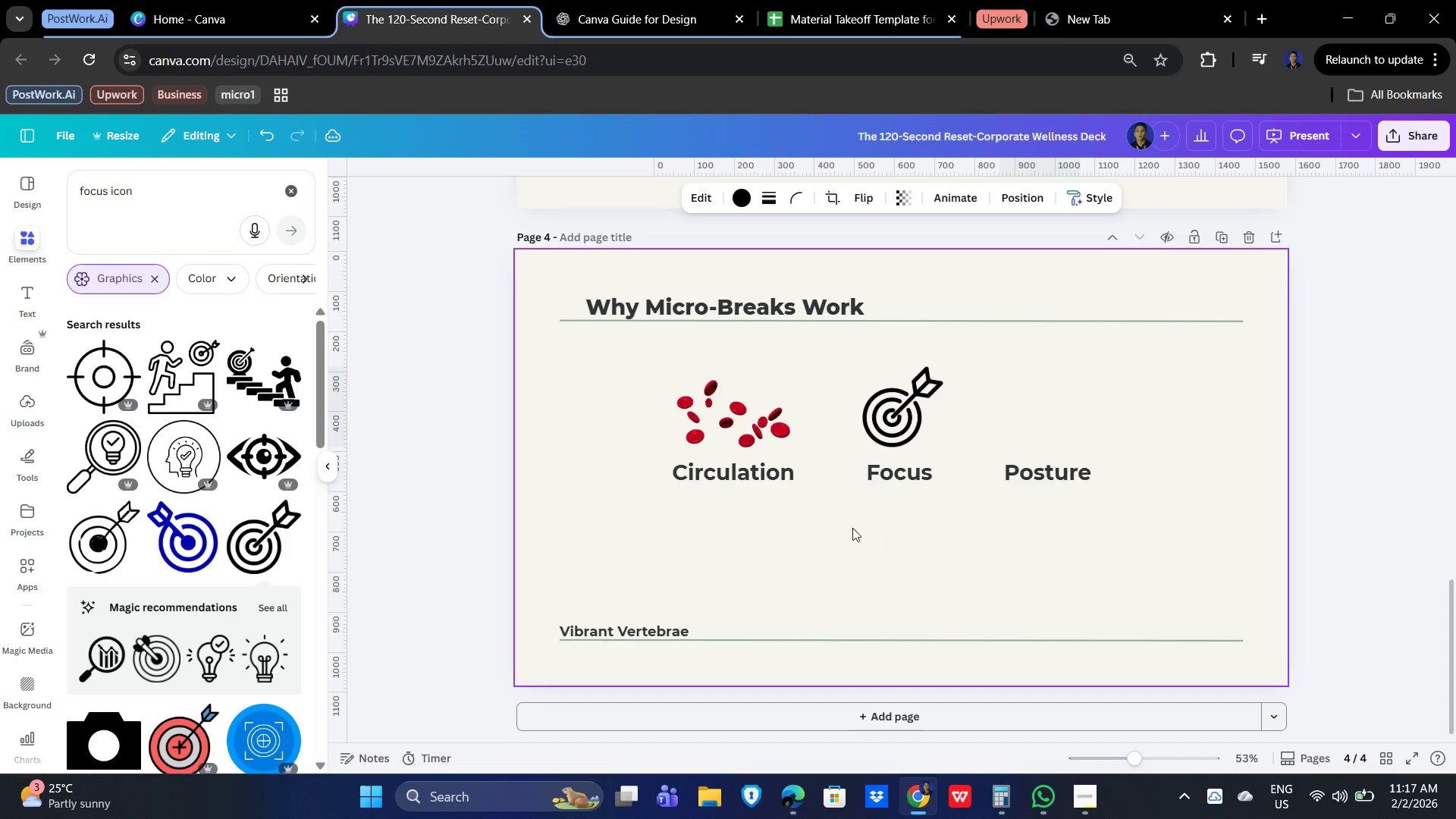 
key(ArrowRight)
 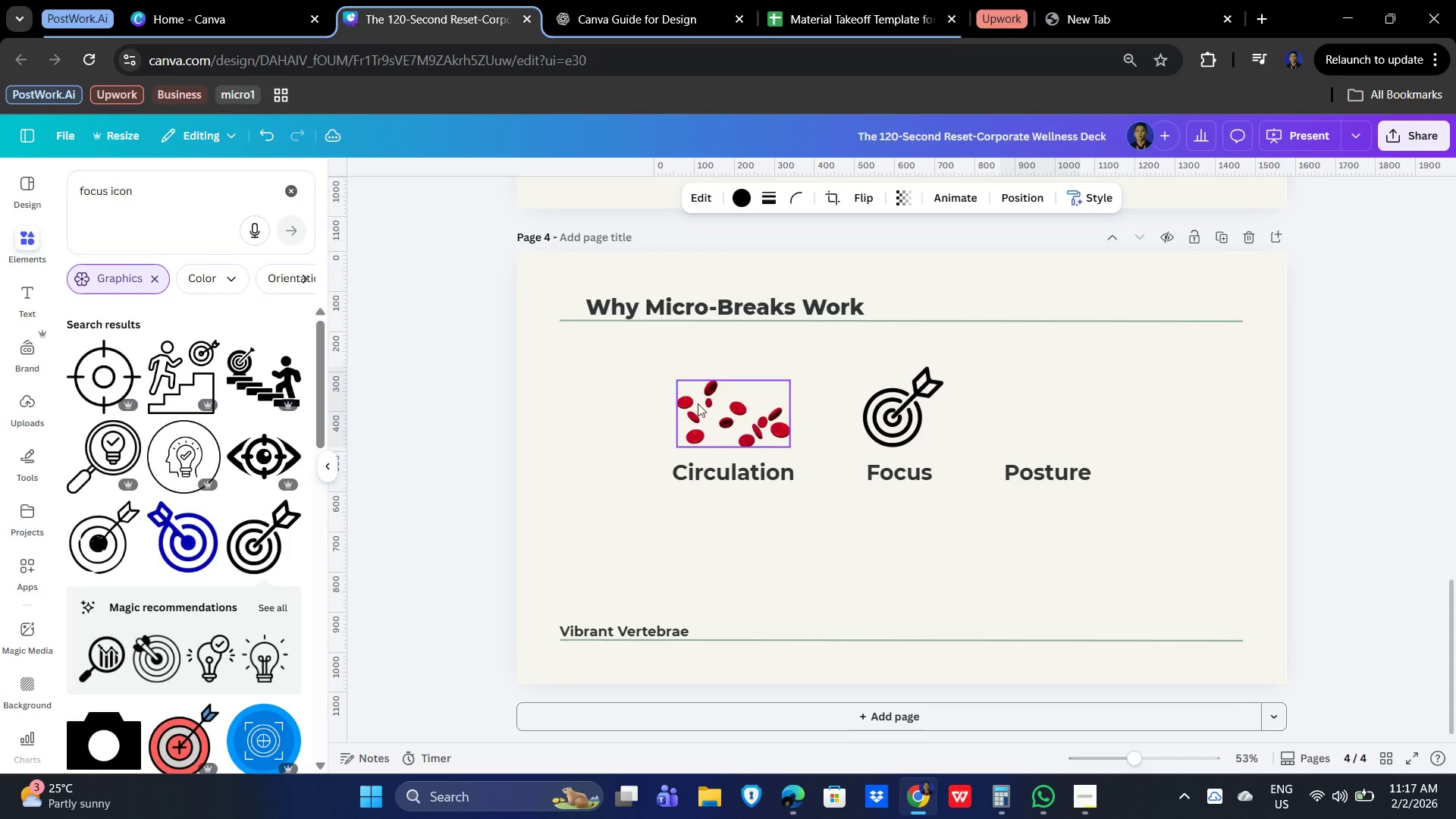 
left_click([695, 403])
 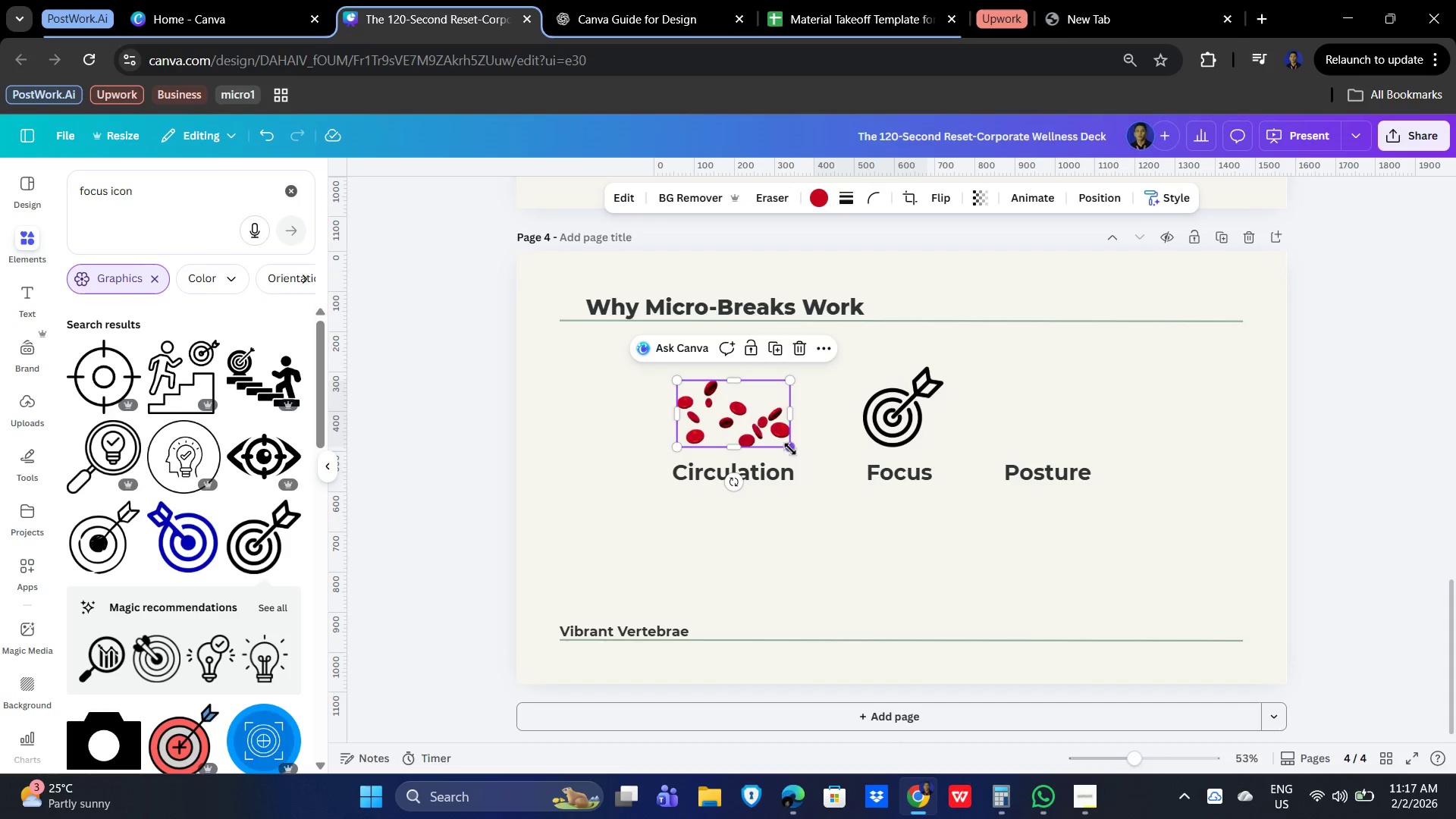 
left_click_drag(start_coordinate=[739, 420], to_coordinate=[747, 415])
 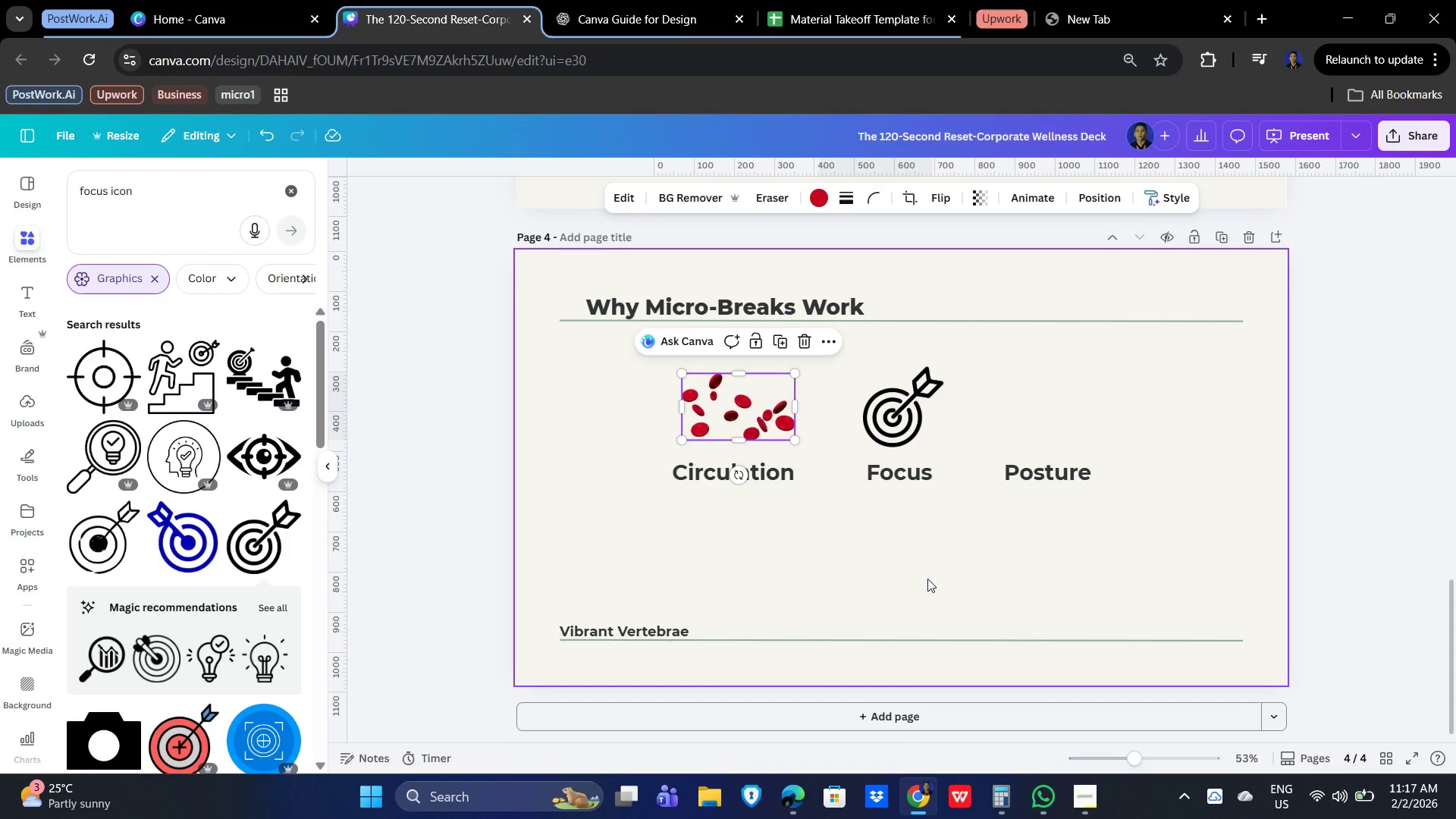 
left_click([927, 579])
 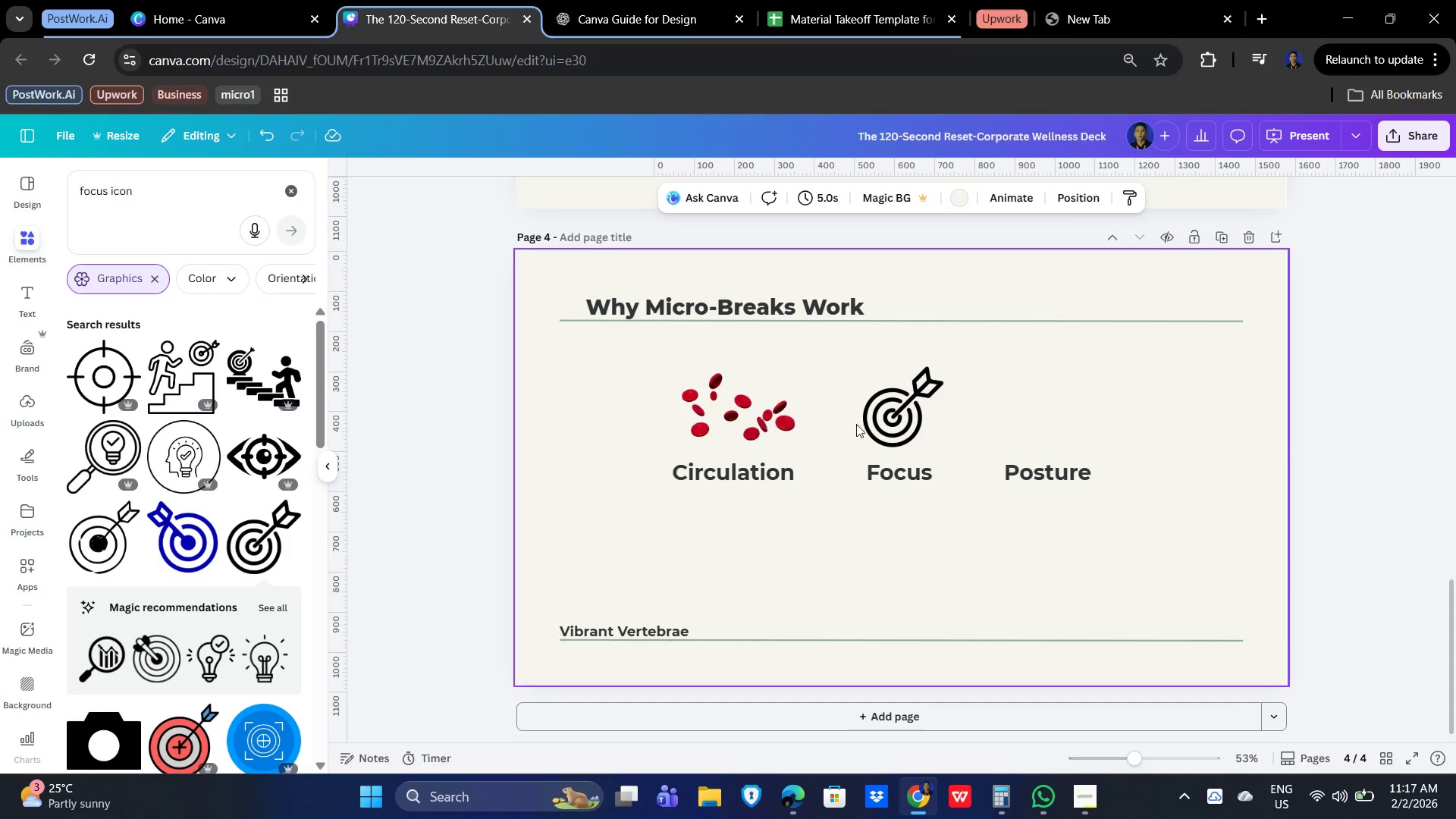 
left_click([890, 419])
 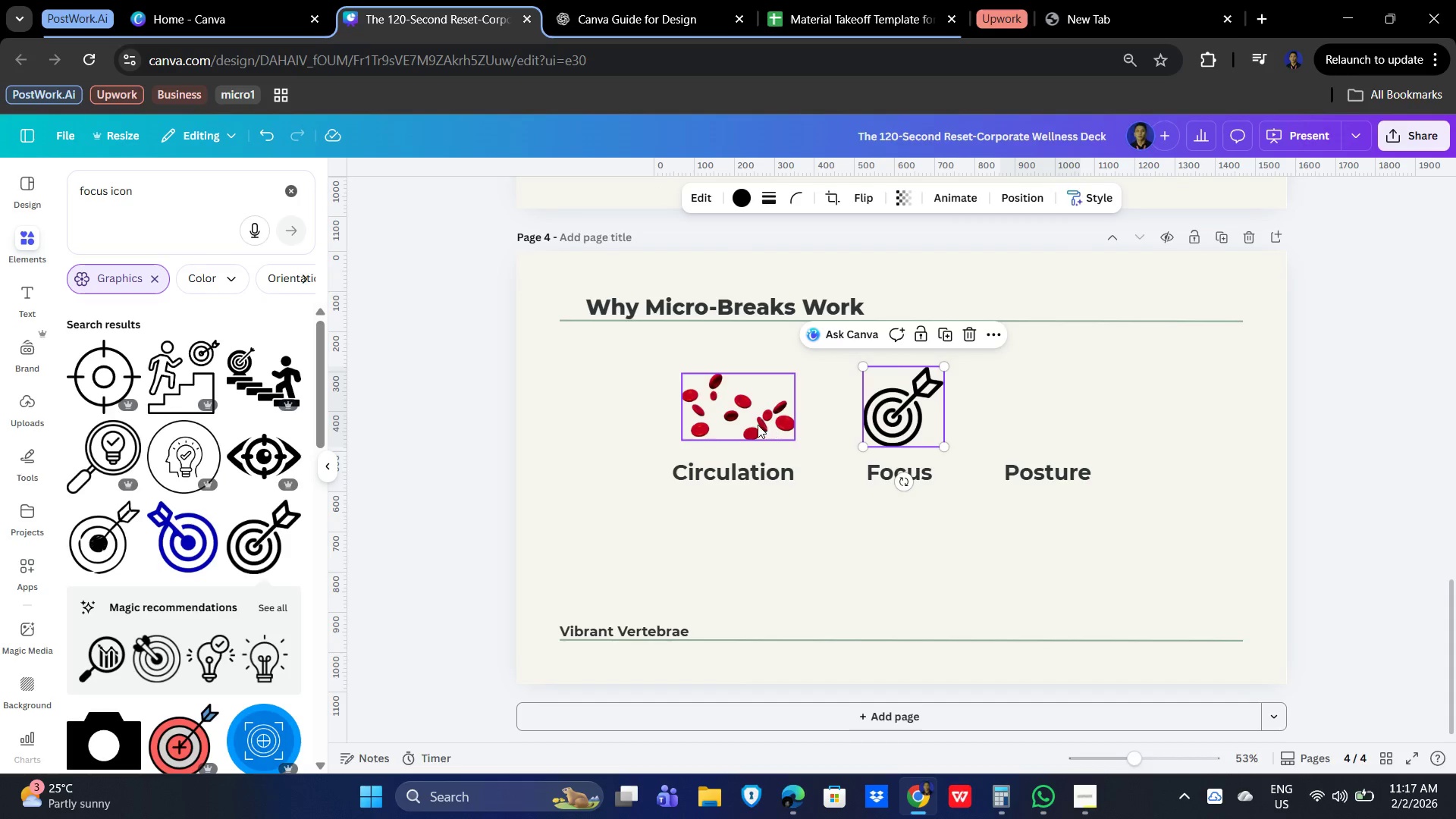 
left_click([724, 420])
 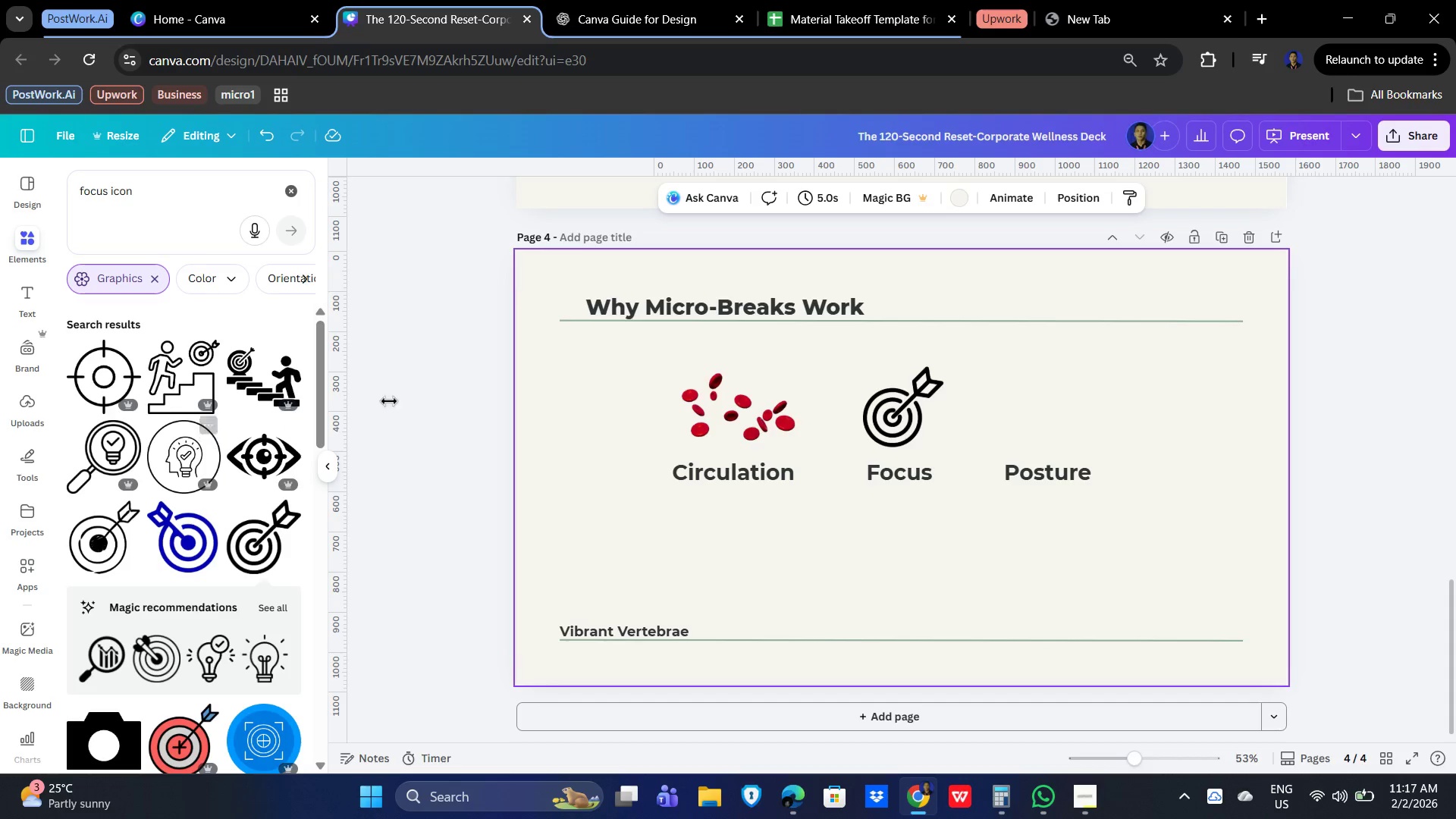 
wait(10.81)
 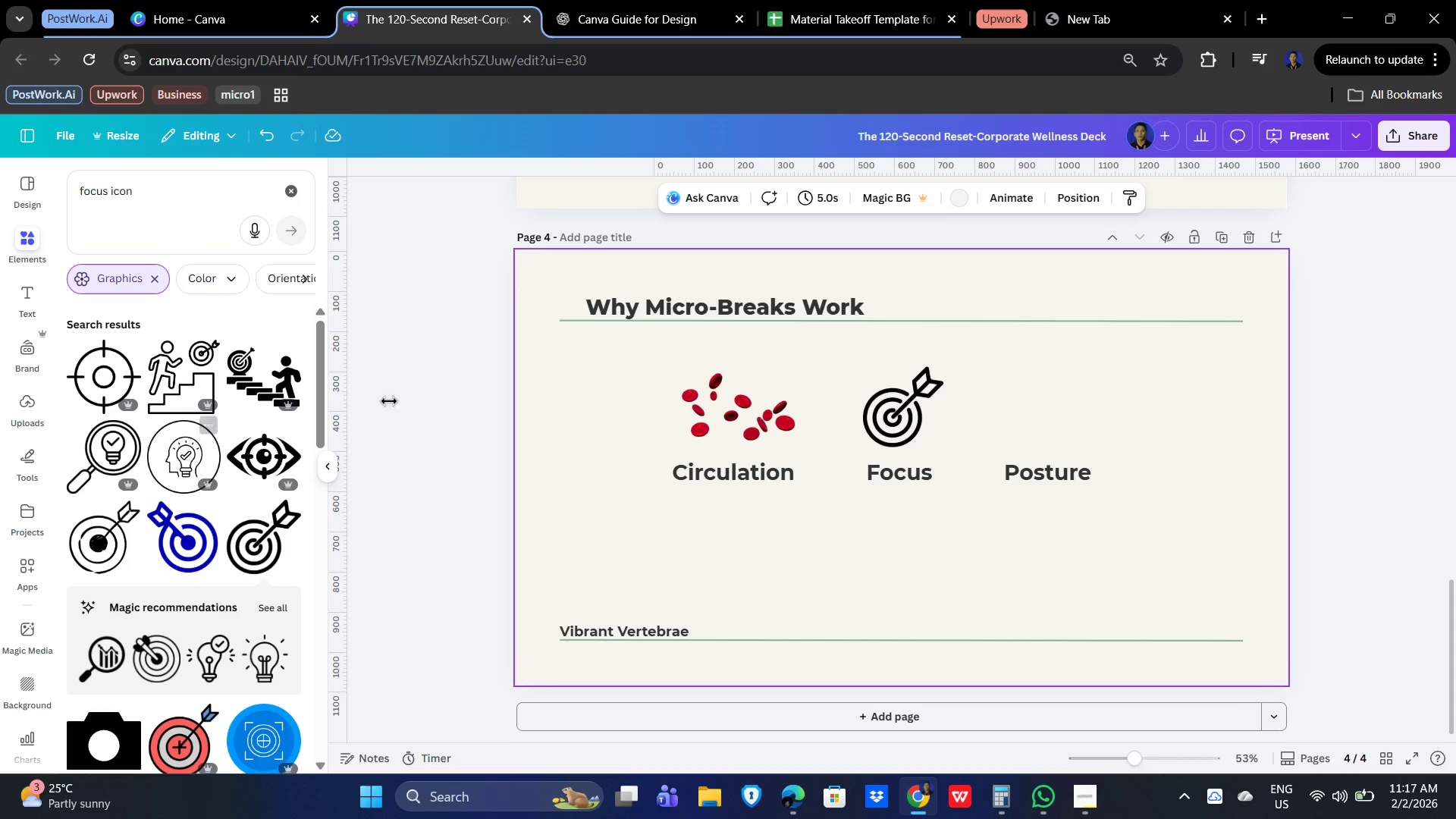 
left_click_drag(start_coordinate=[166, 180], to_coordinate=[50, 172])
 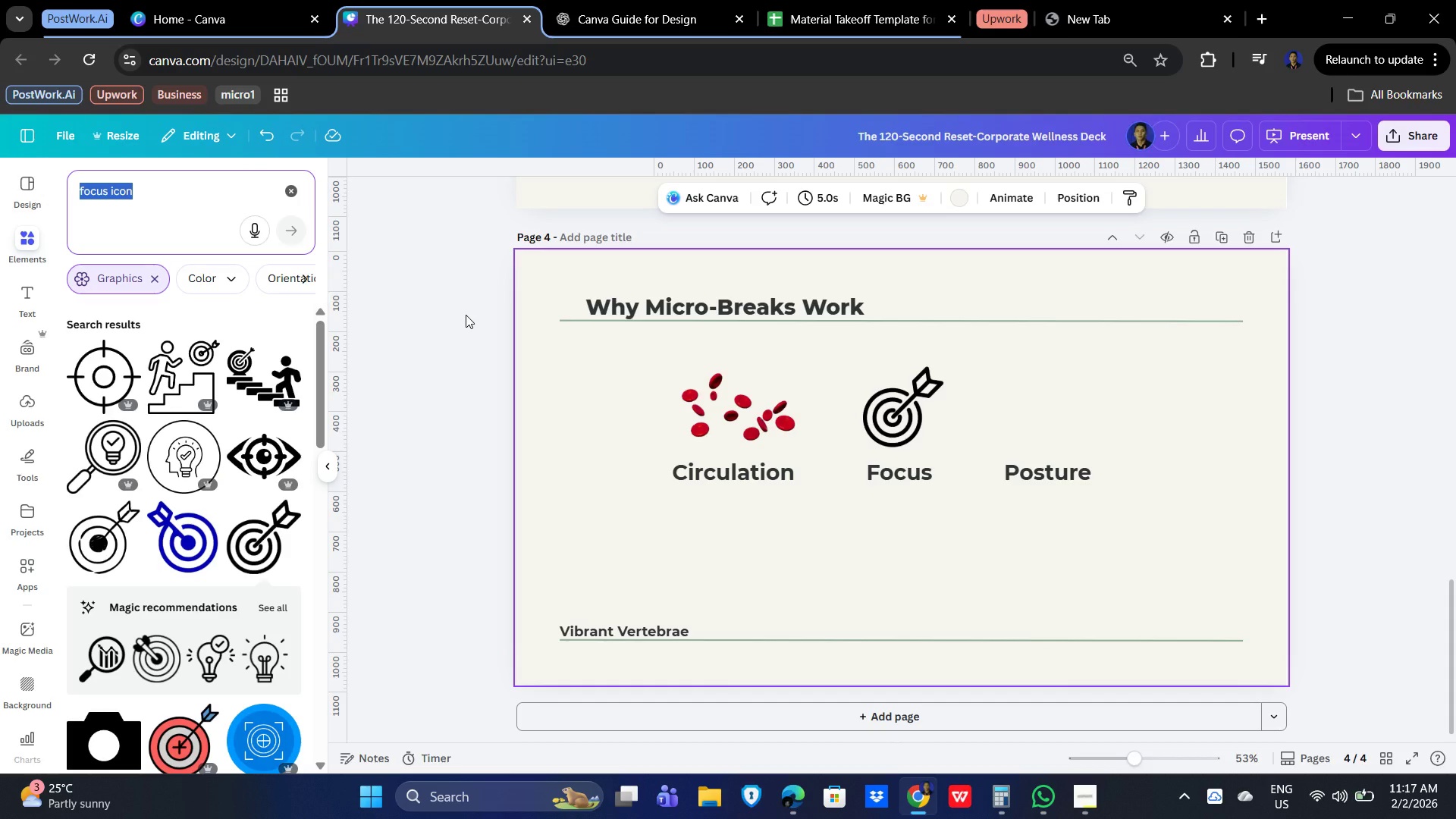 
type(posture icon)
 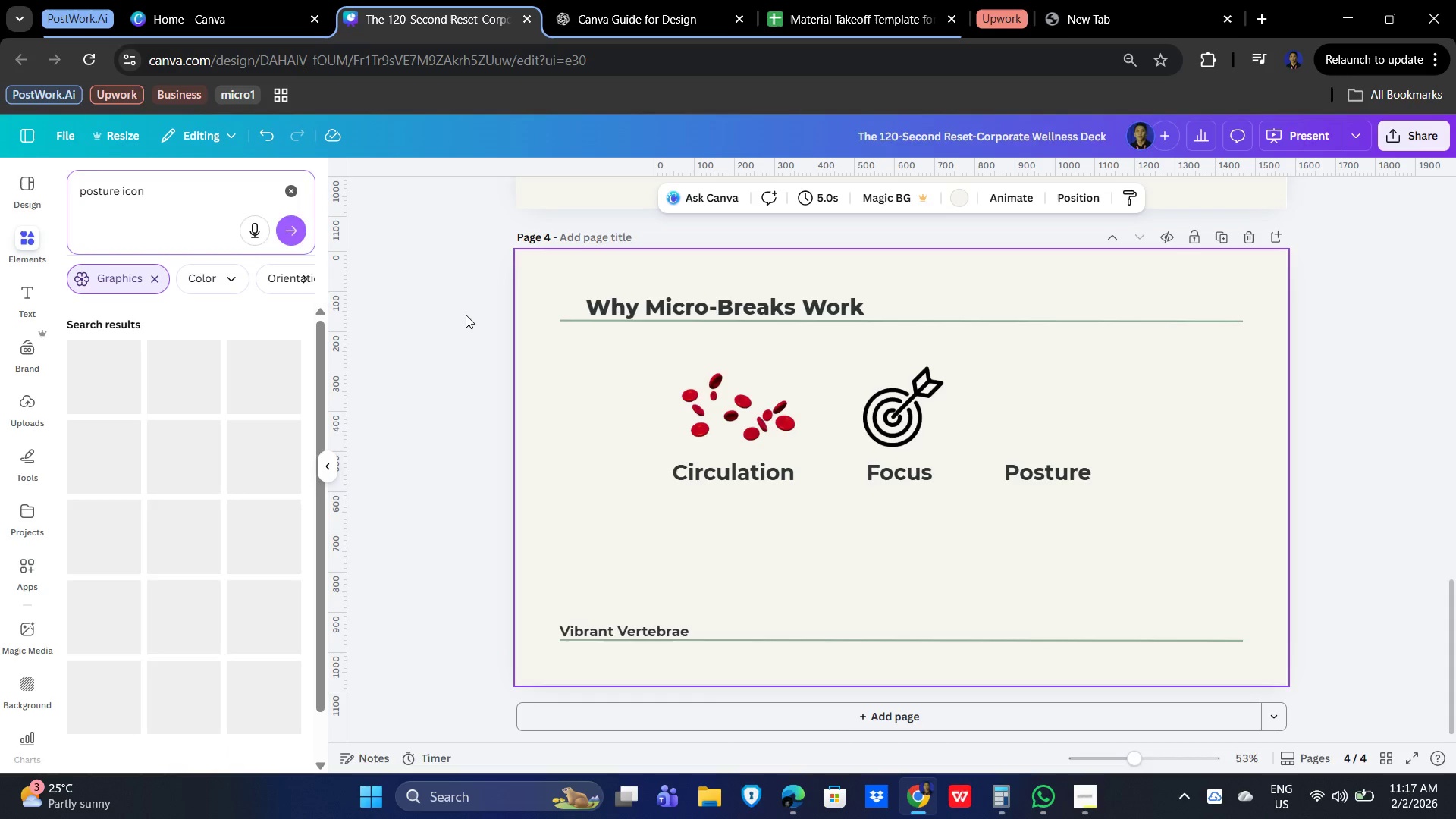 
key(Enter)
 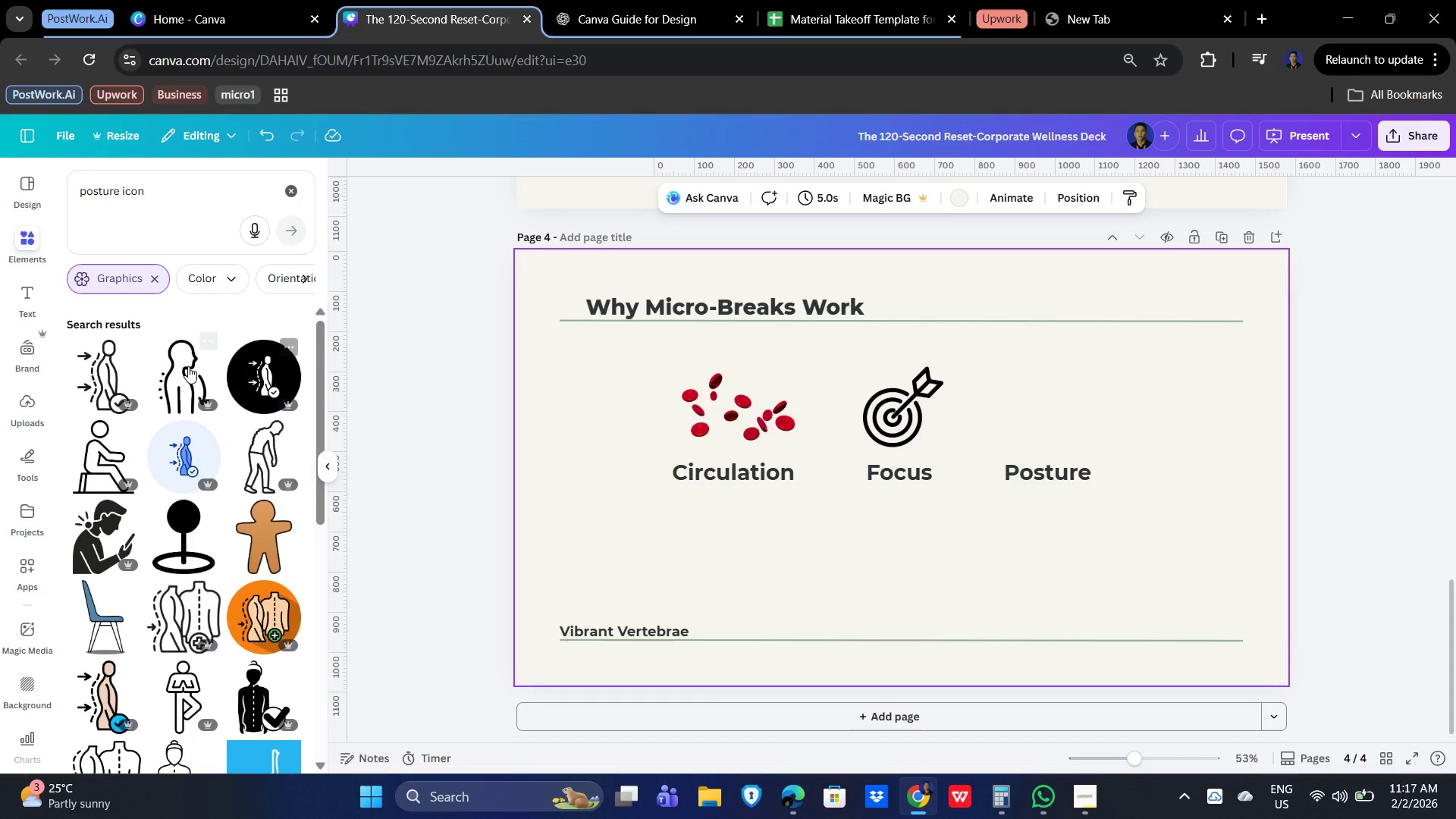 
wait(8.7)
 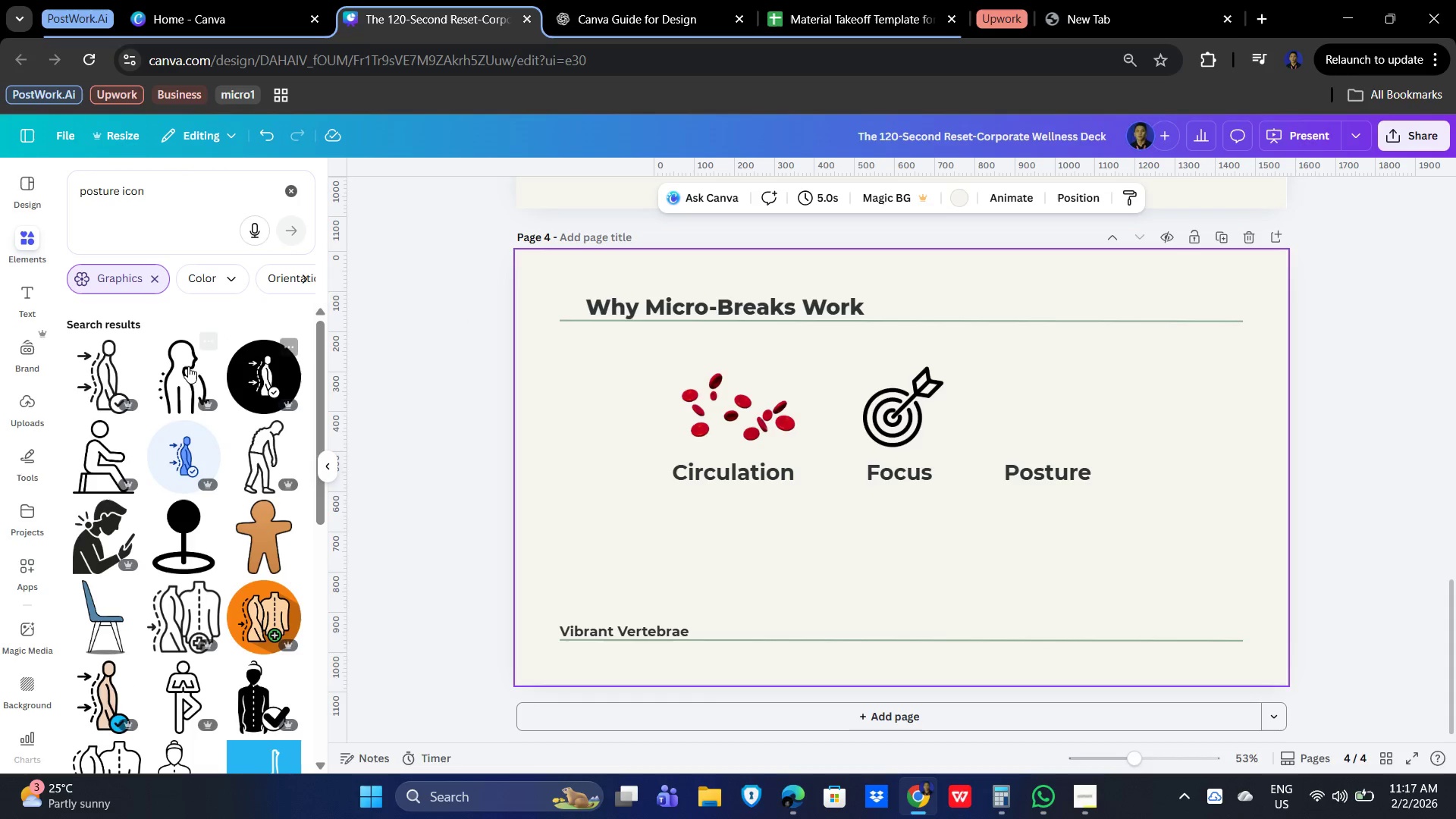 
scroll: coordinate [206, 563], scroll_direction: down, amount: 2.0
 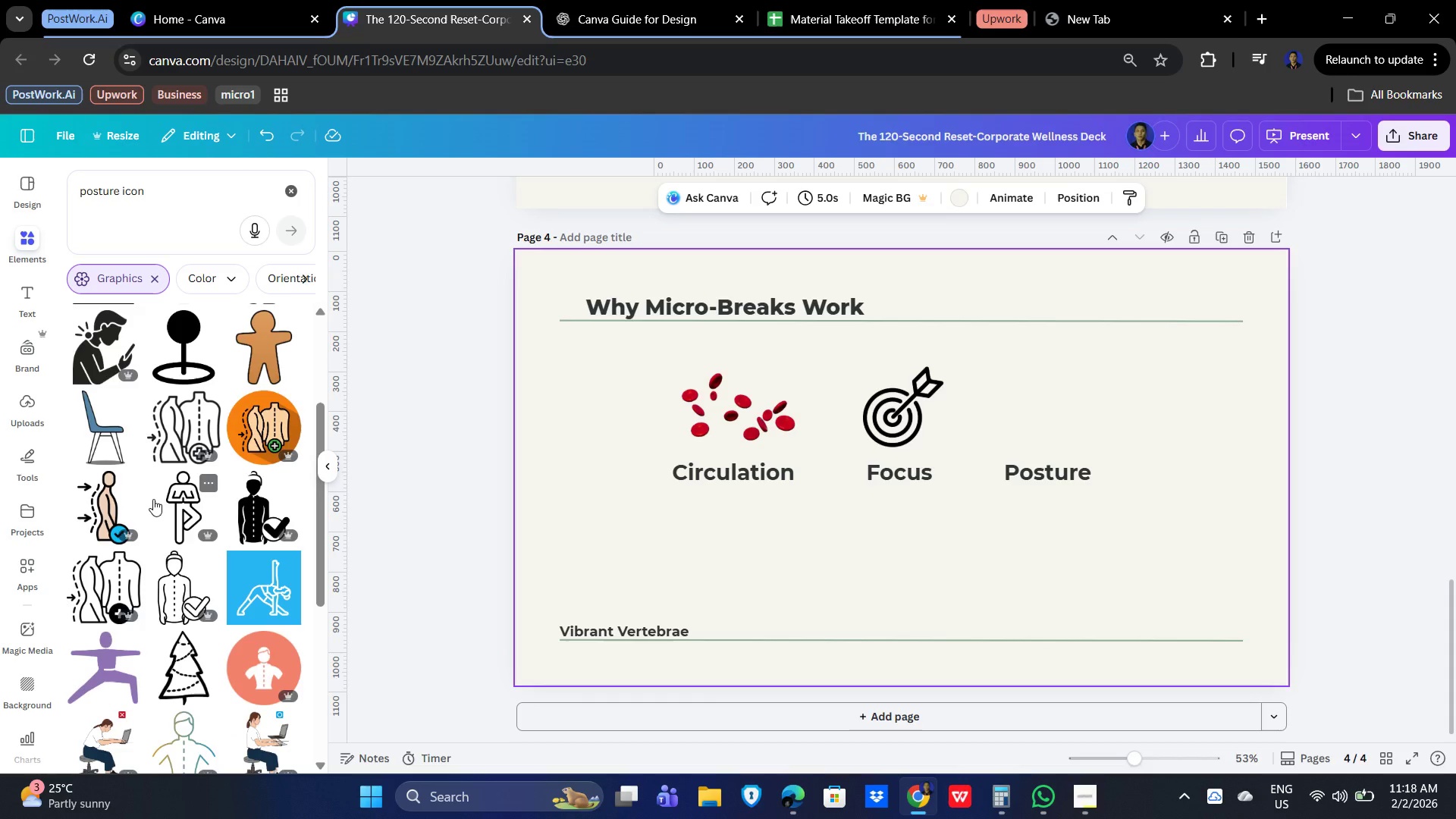 
scroll: coordinate [153, 499], scroll_direction: up, amount: 2.0
 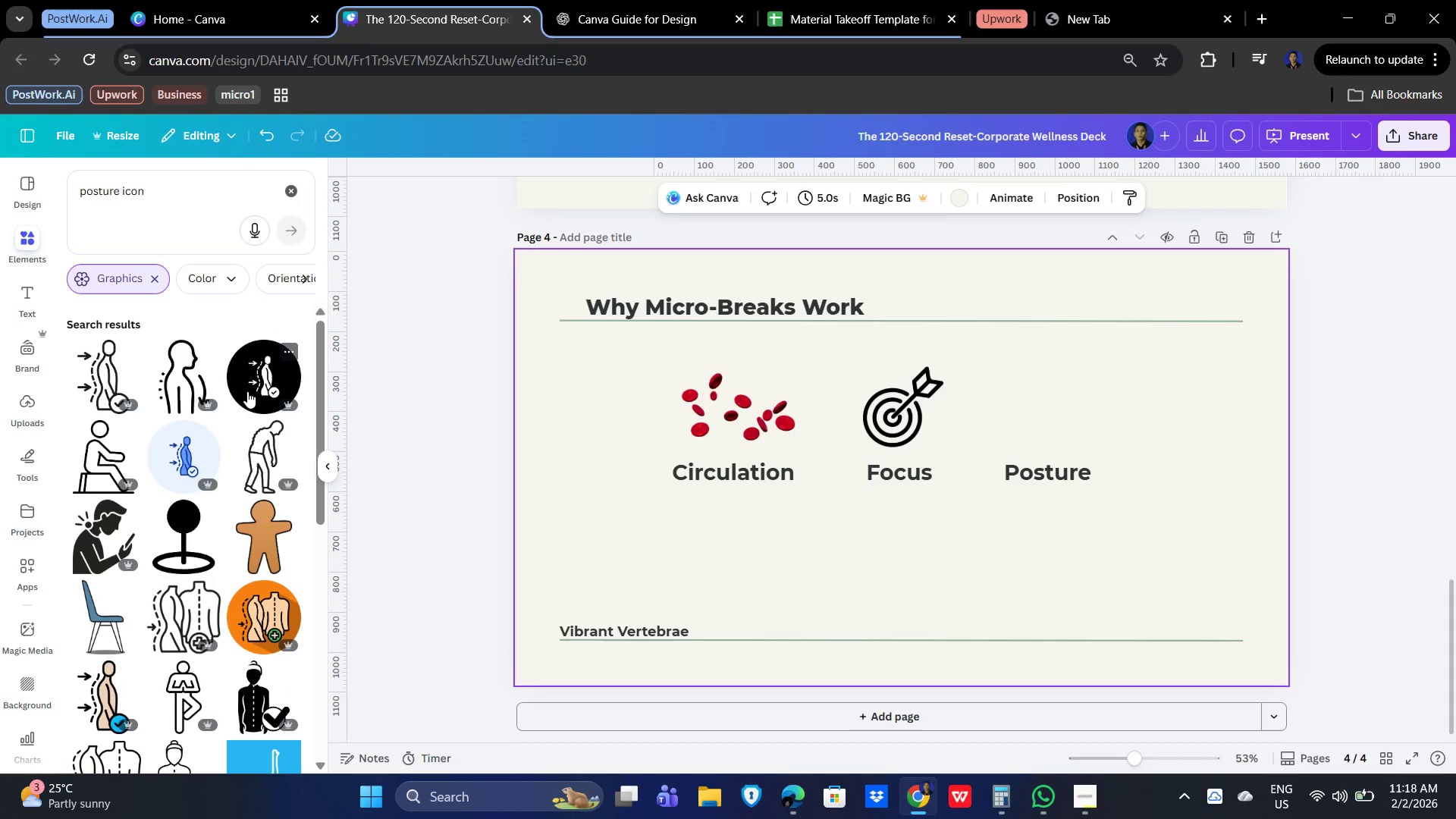 
wait(5.26)
 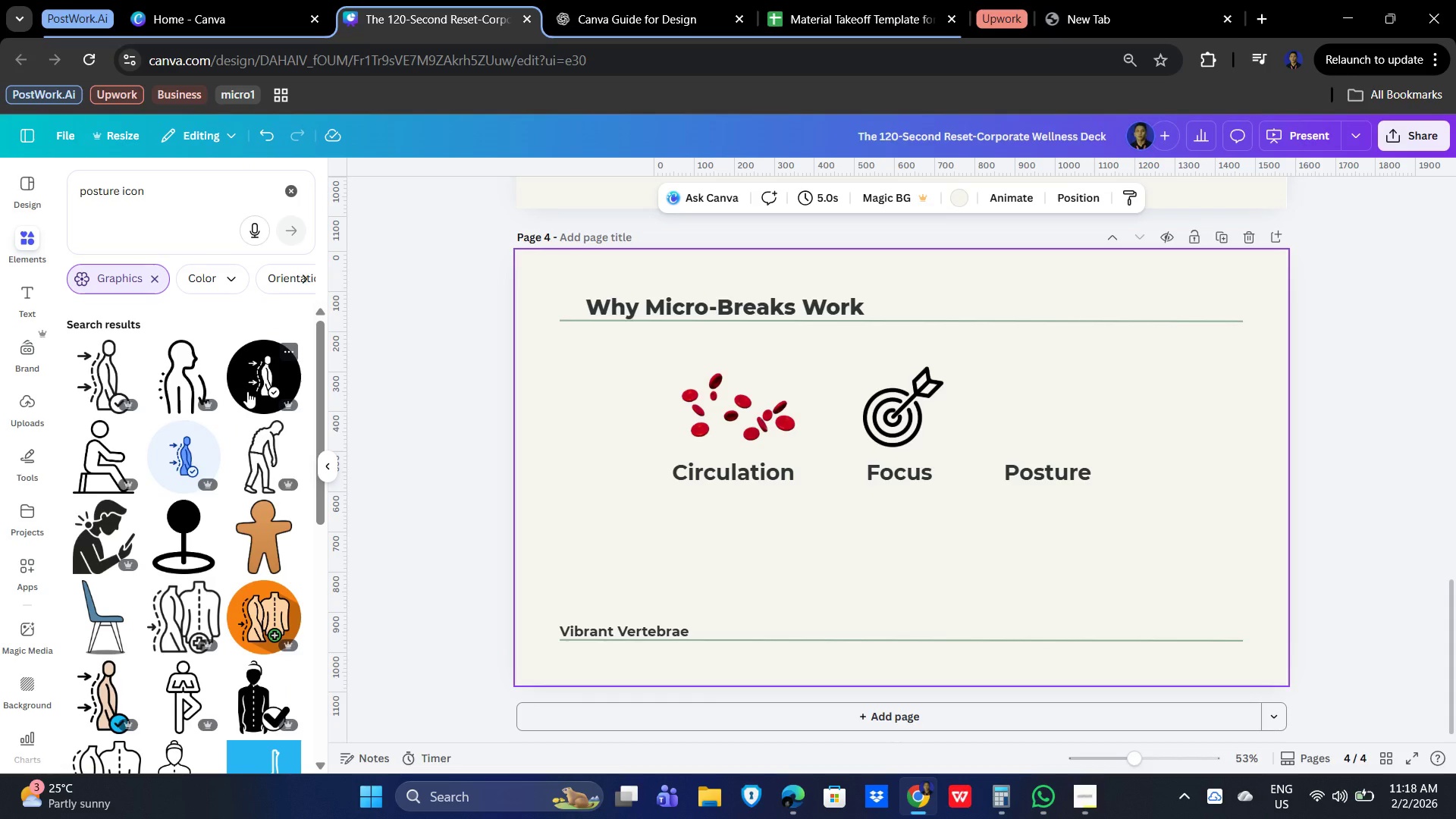 
left_click([247, 391])
 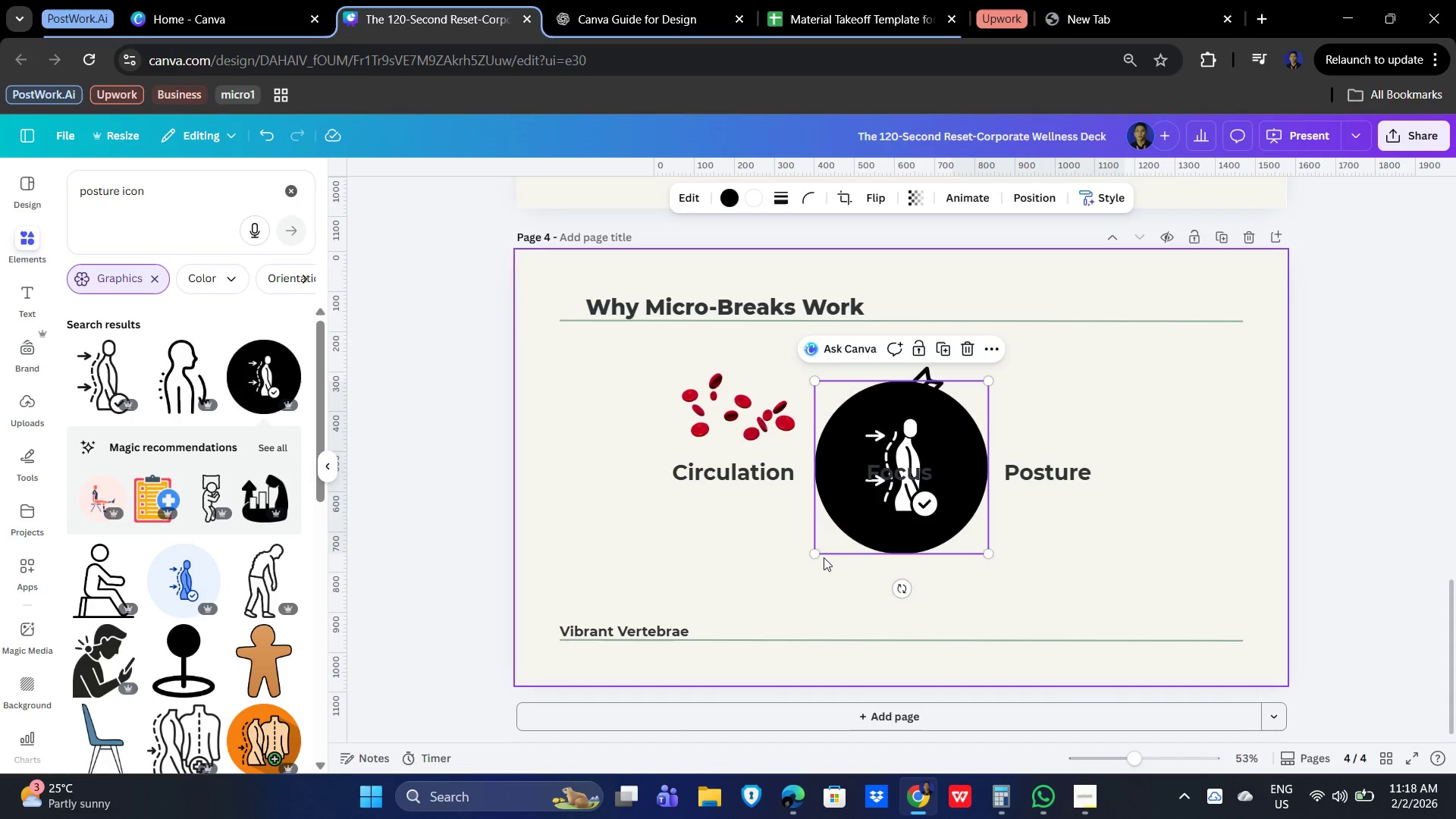 
left_click_drag(start_coordinate=[814, 554], to_coordinate=[874, 497])
 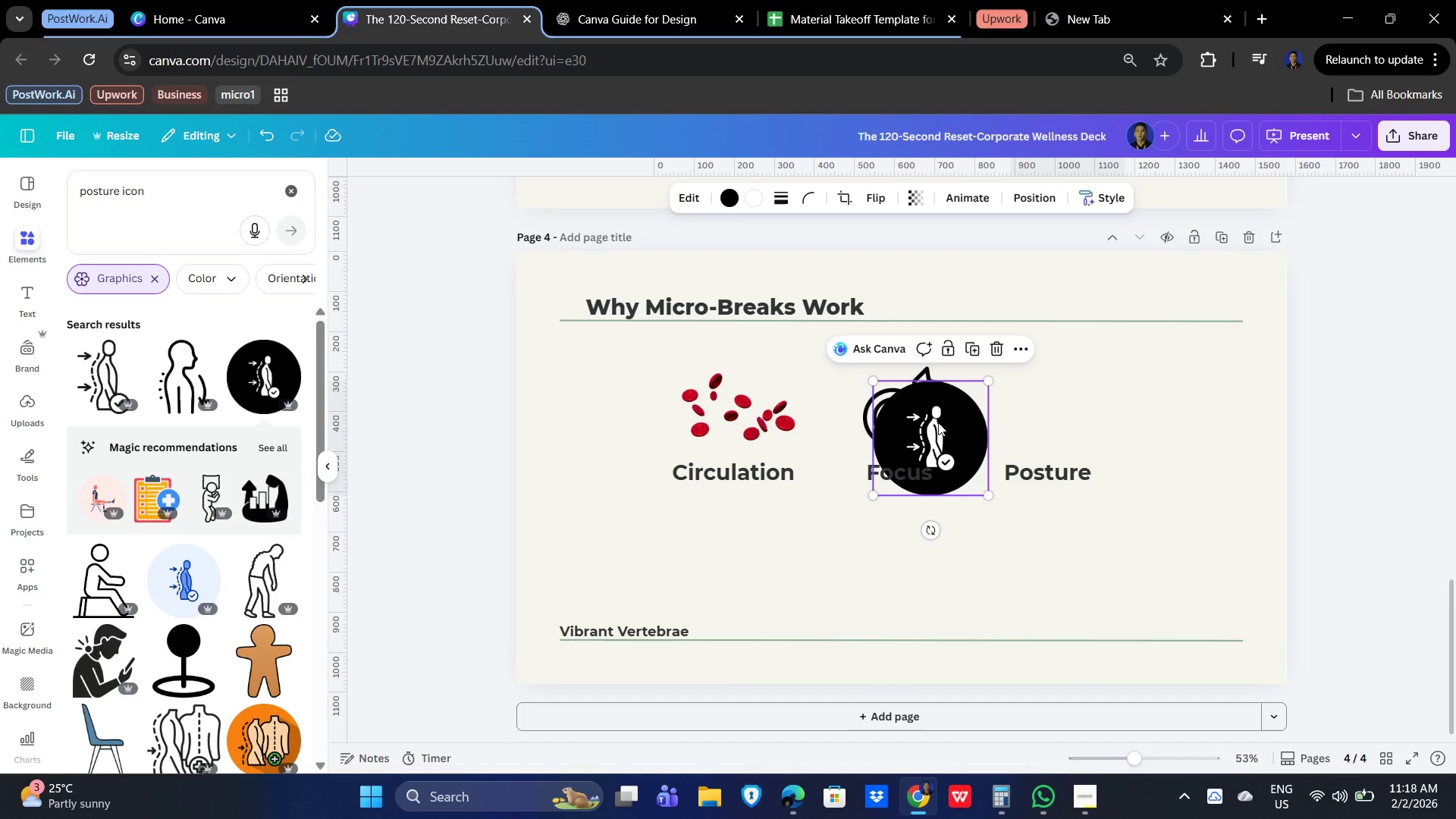 
left_click_drag(start_coordinate=[938, 424], to_coordinate=[1054, 381])
 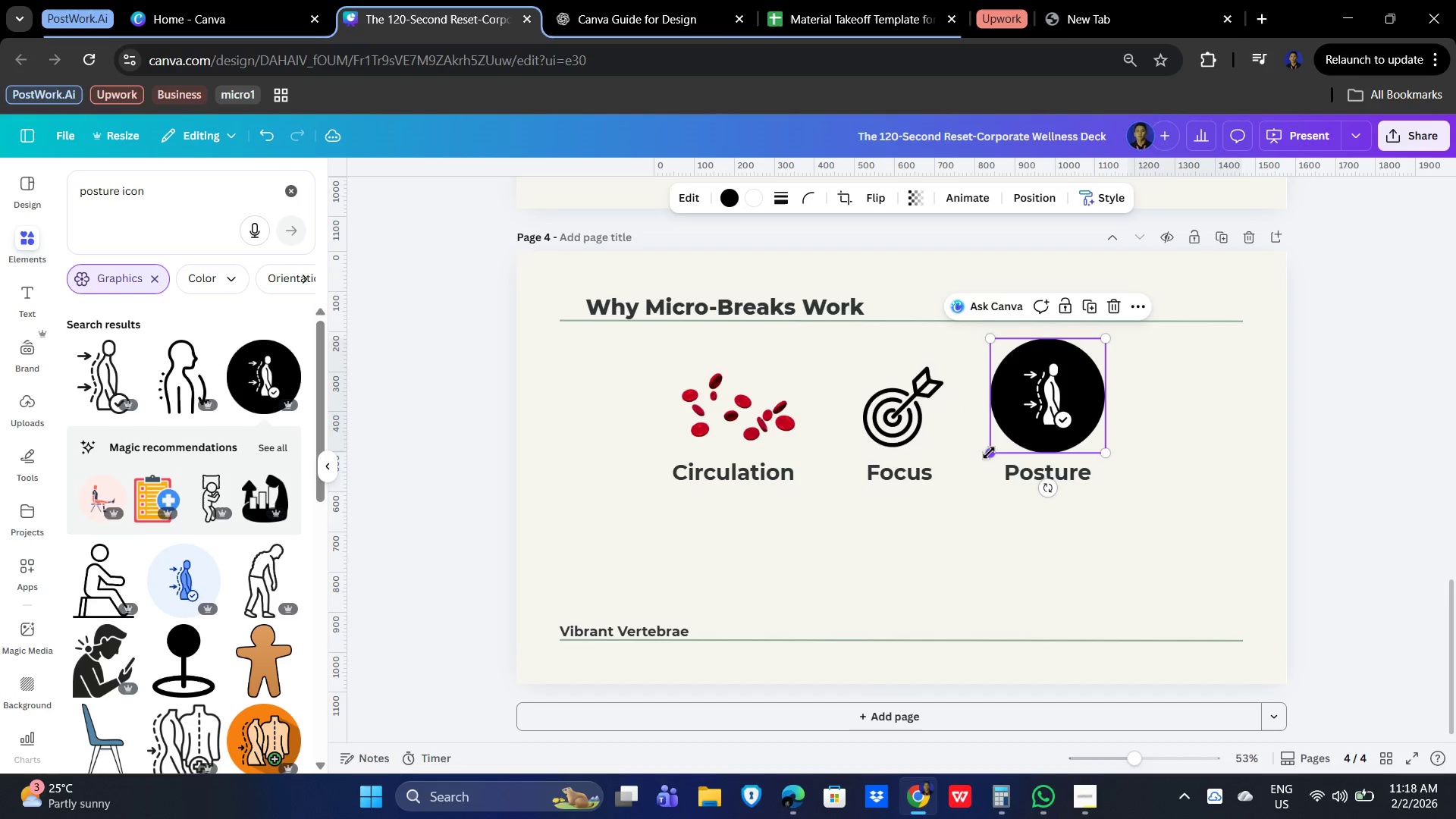 
left_click_drag(start_coordinate=[991, 453], to_coordinate=[1034, 403])
 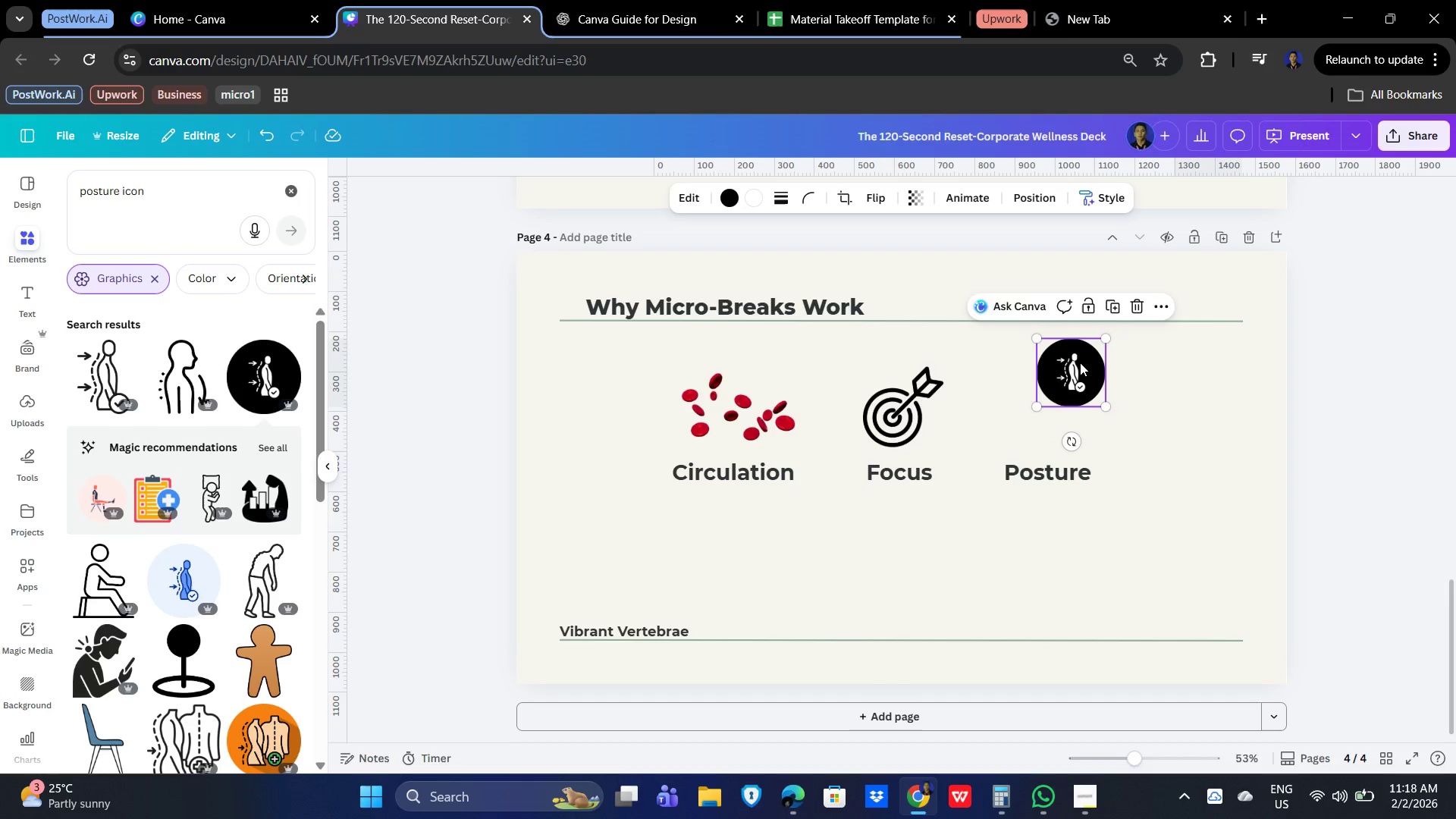 
left_click_drag(start_coordinate=[1080, 362], to_coordinate=[1059, 405])
 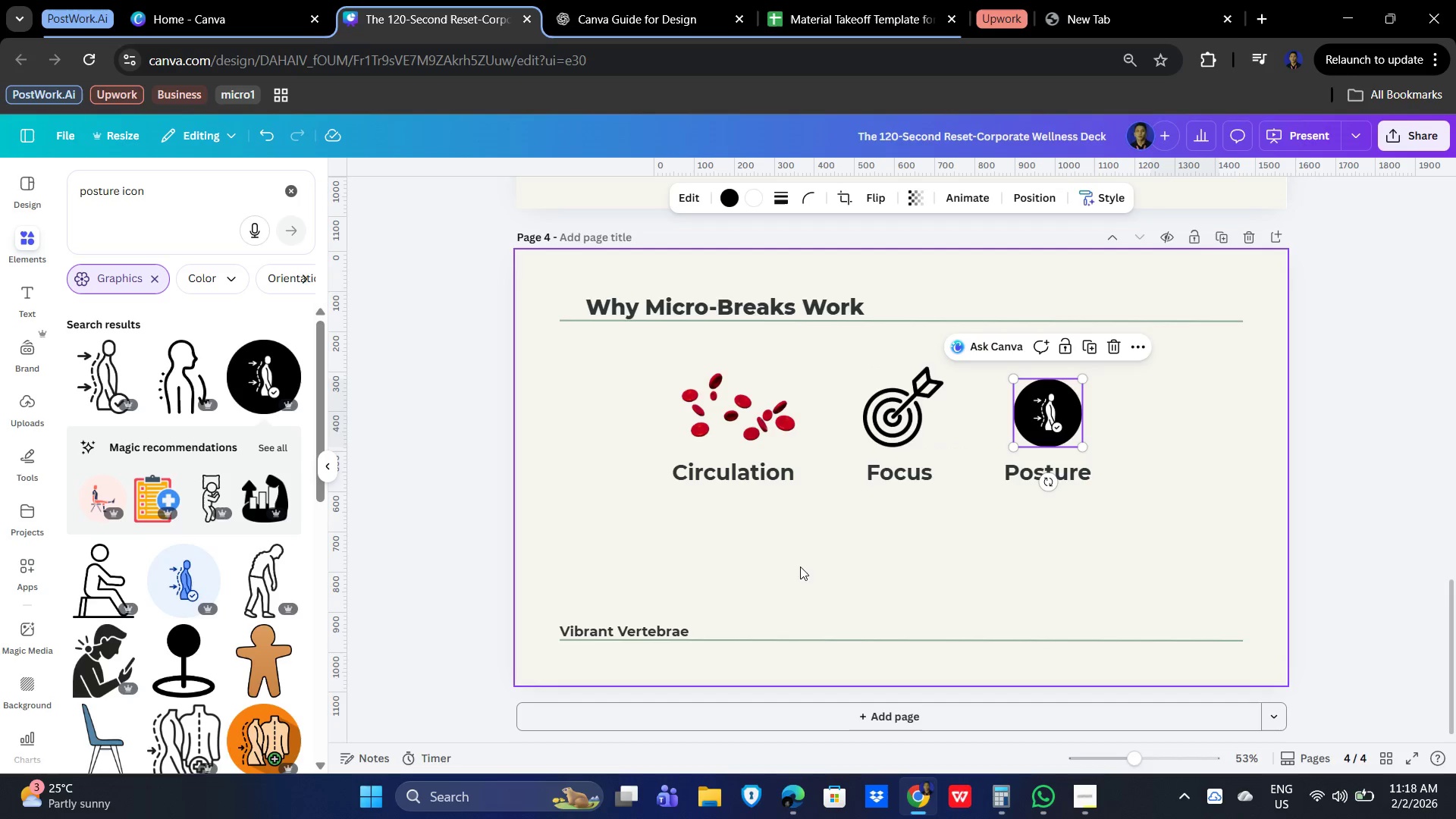 
left_click([798, 586])
 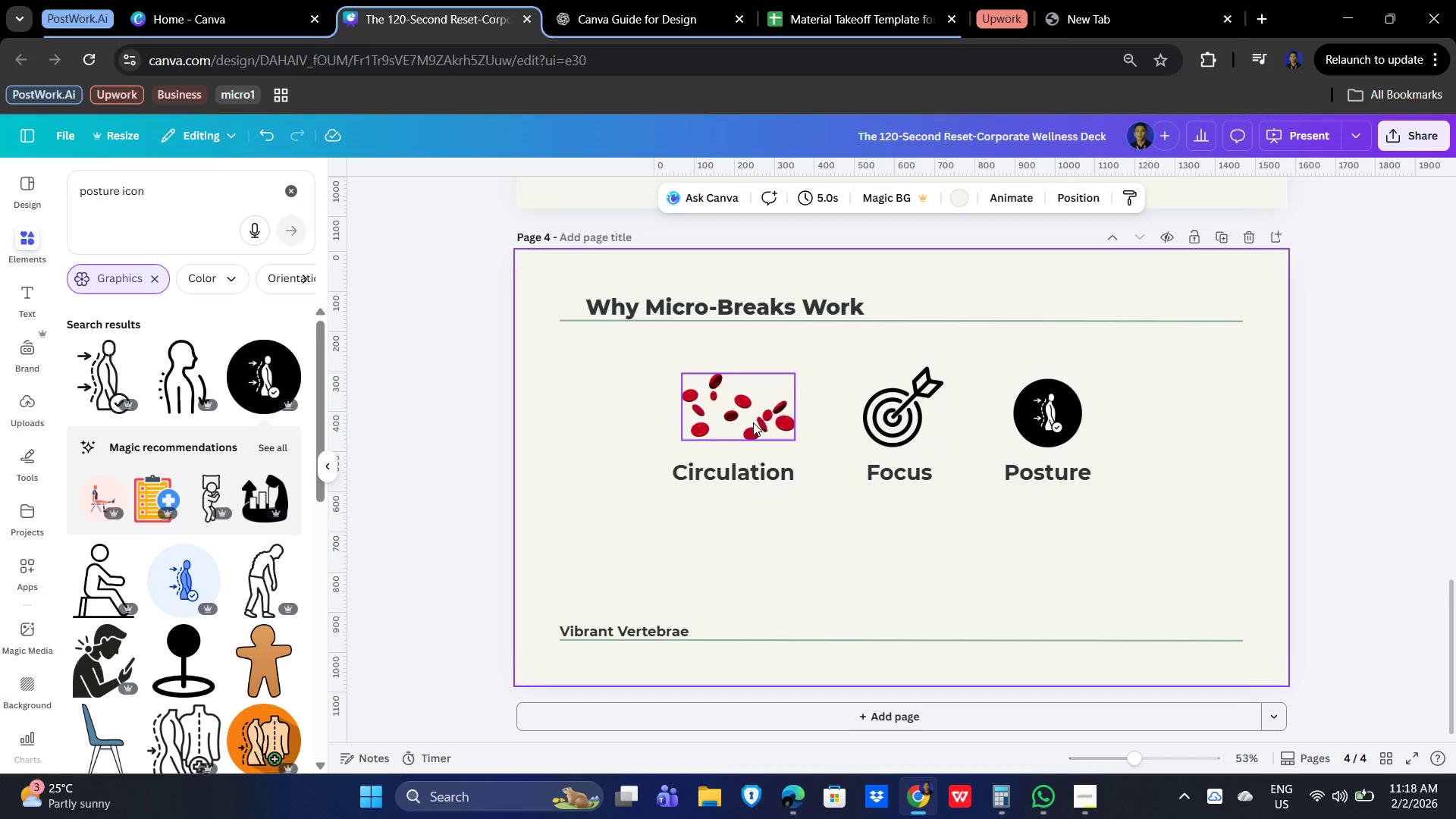 
left_click([753, 420])
 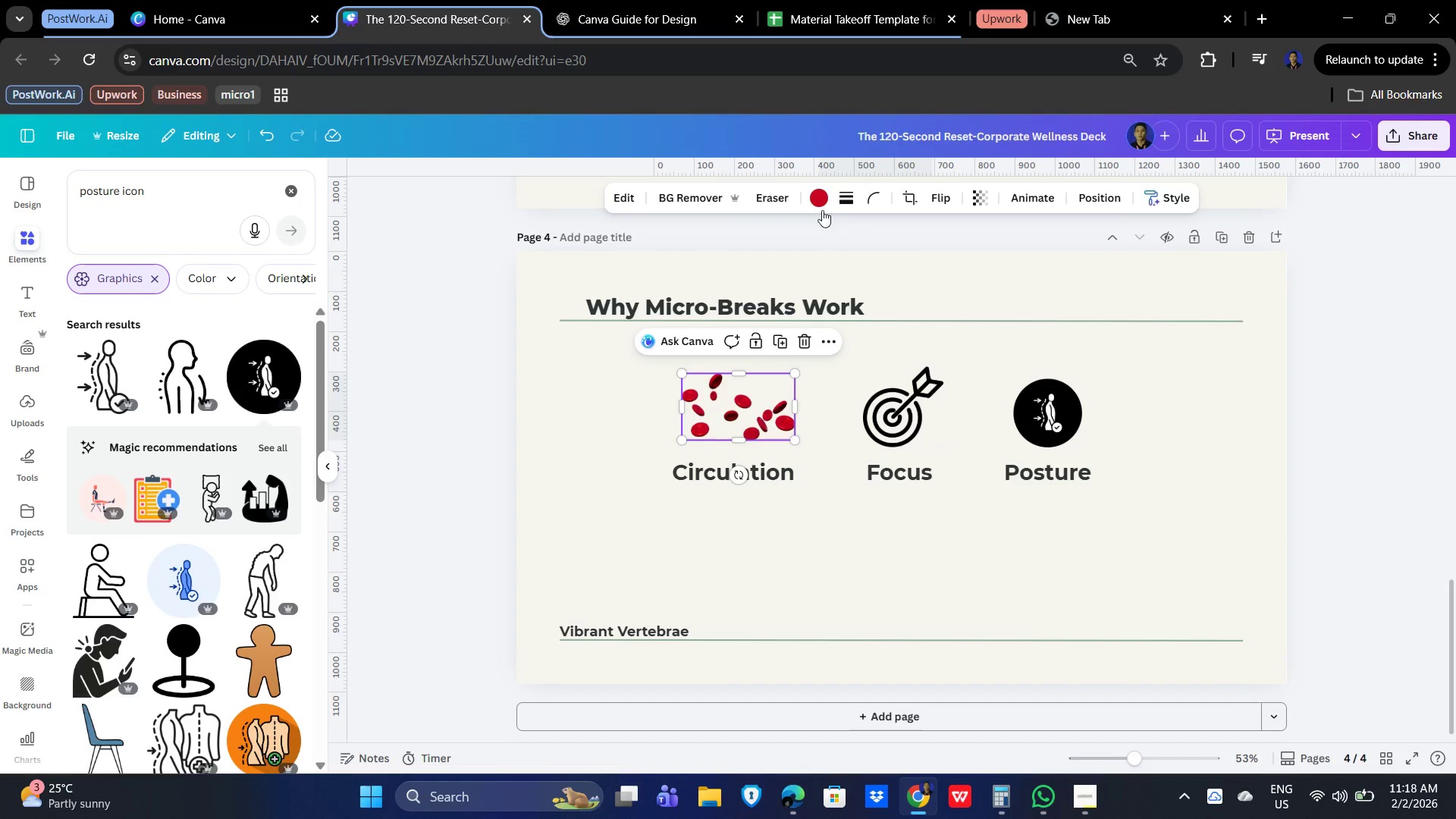 
left_click([815, 199])
 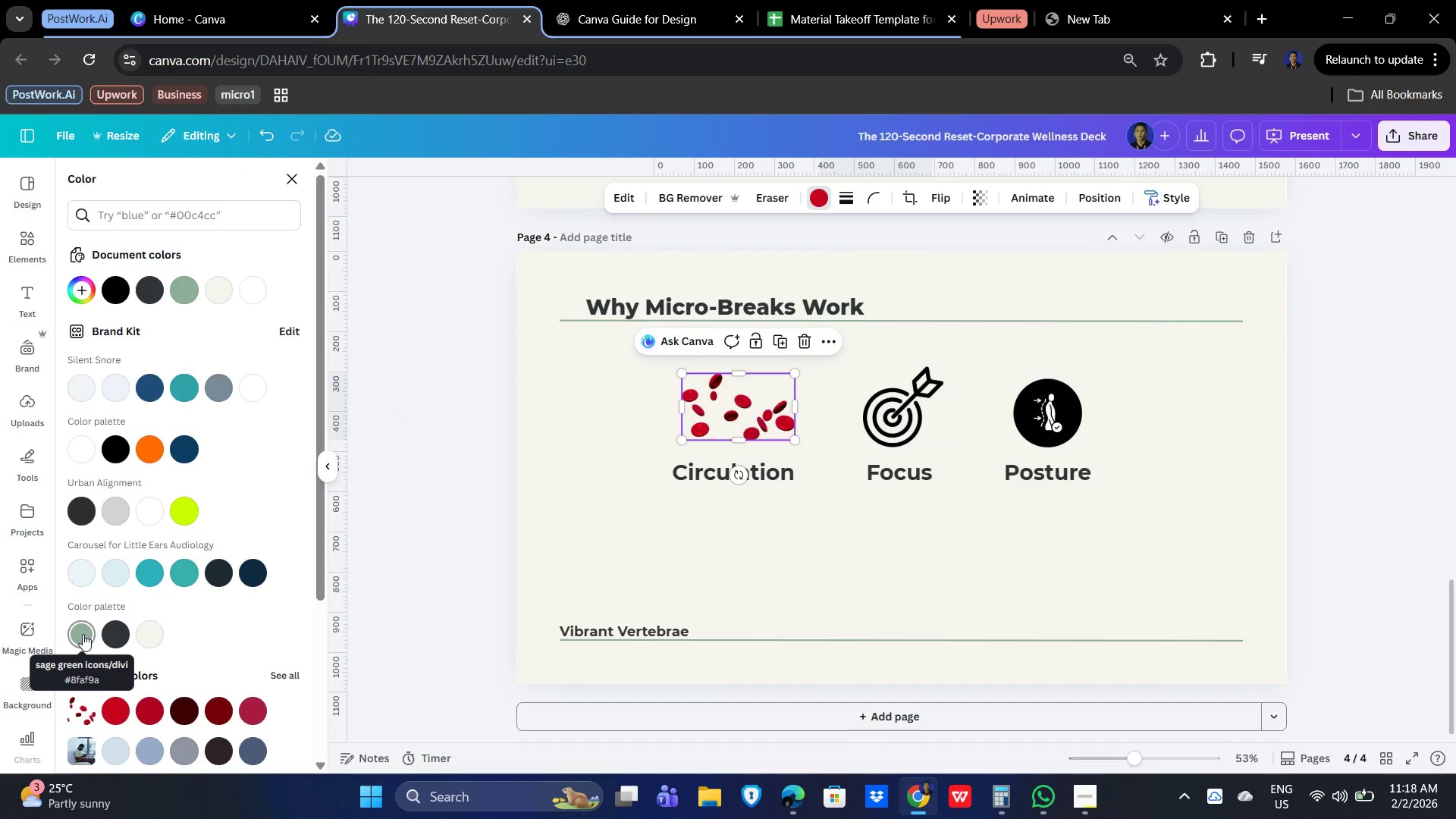 
left_click([83, 634])
 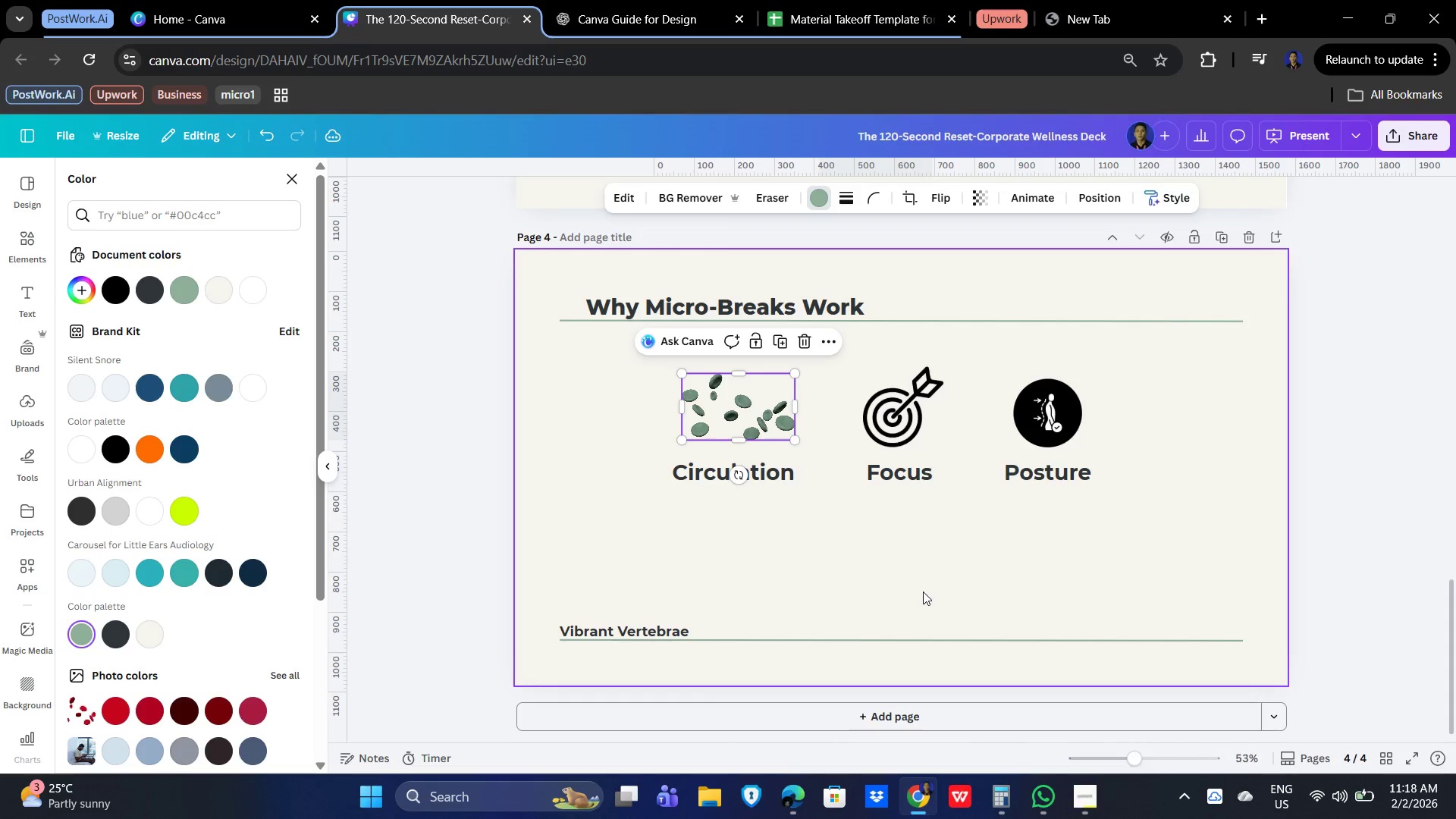 
wait(5.09)
 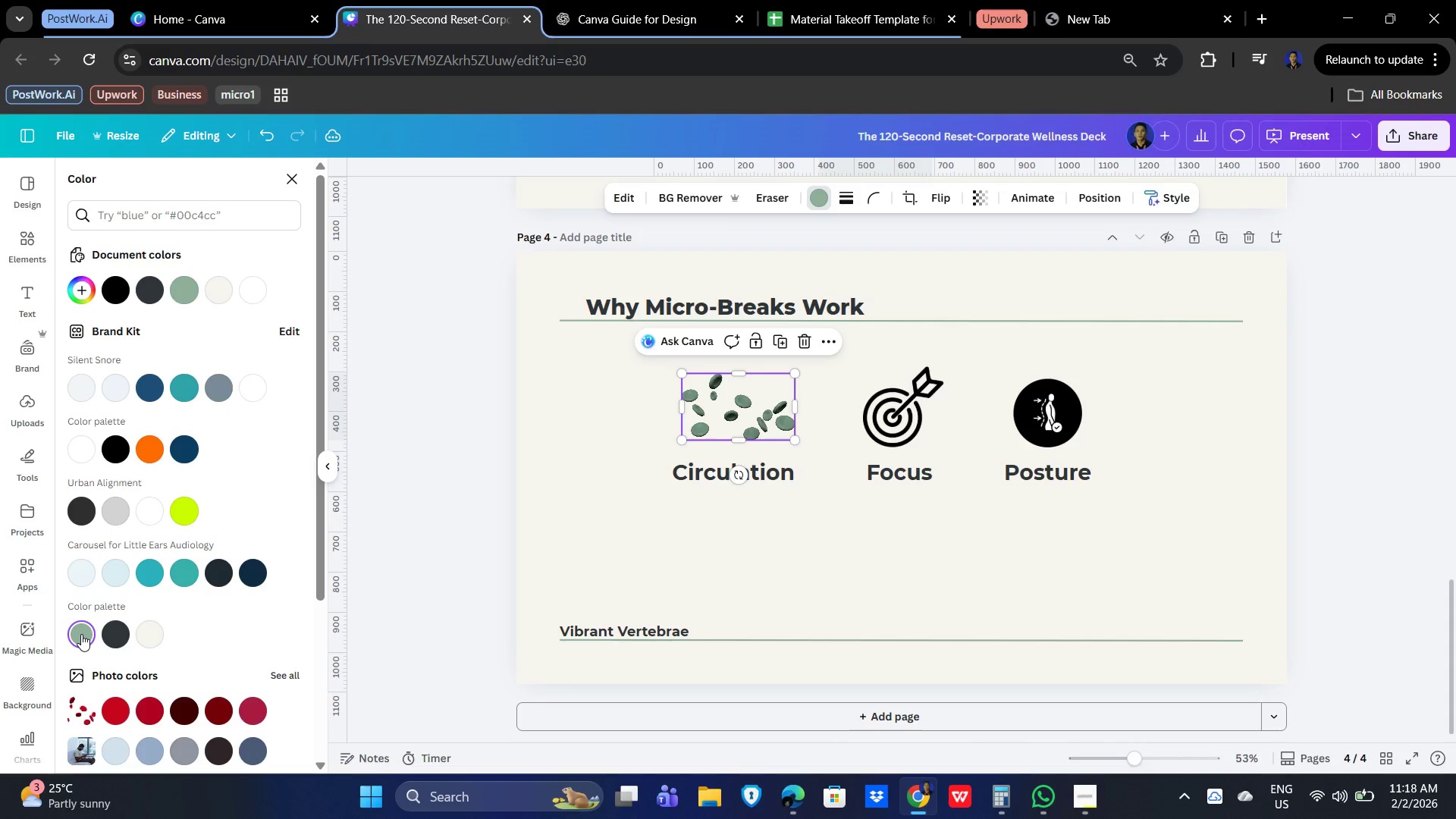 
key(Control+Z)
 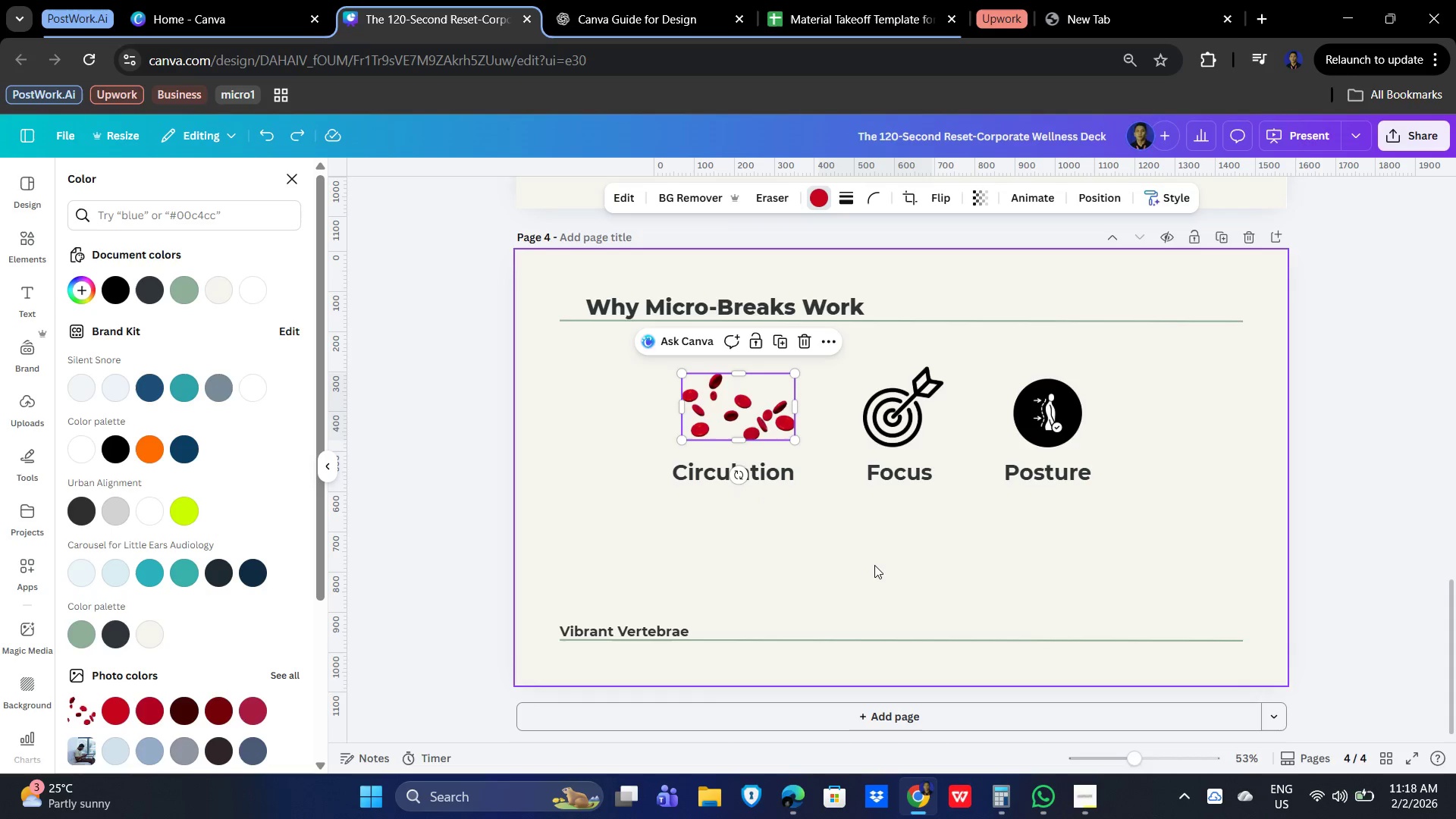 
left_click([877, 565])
 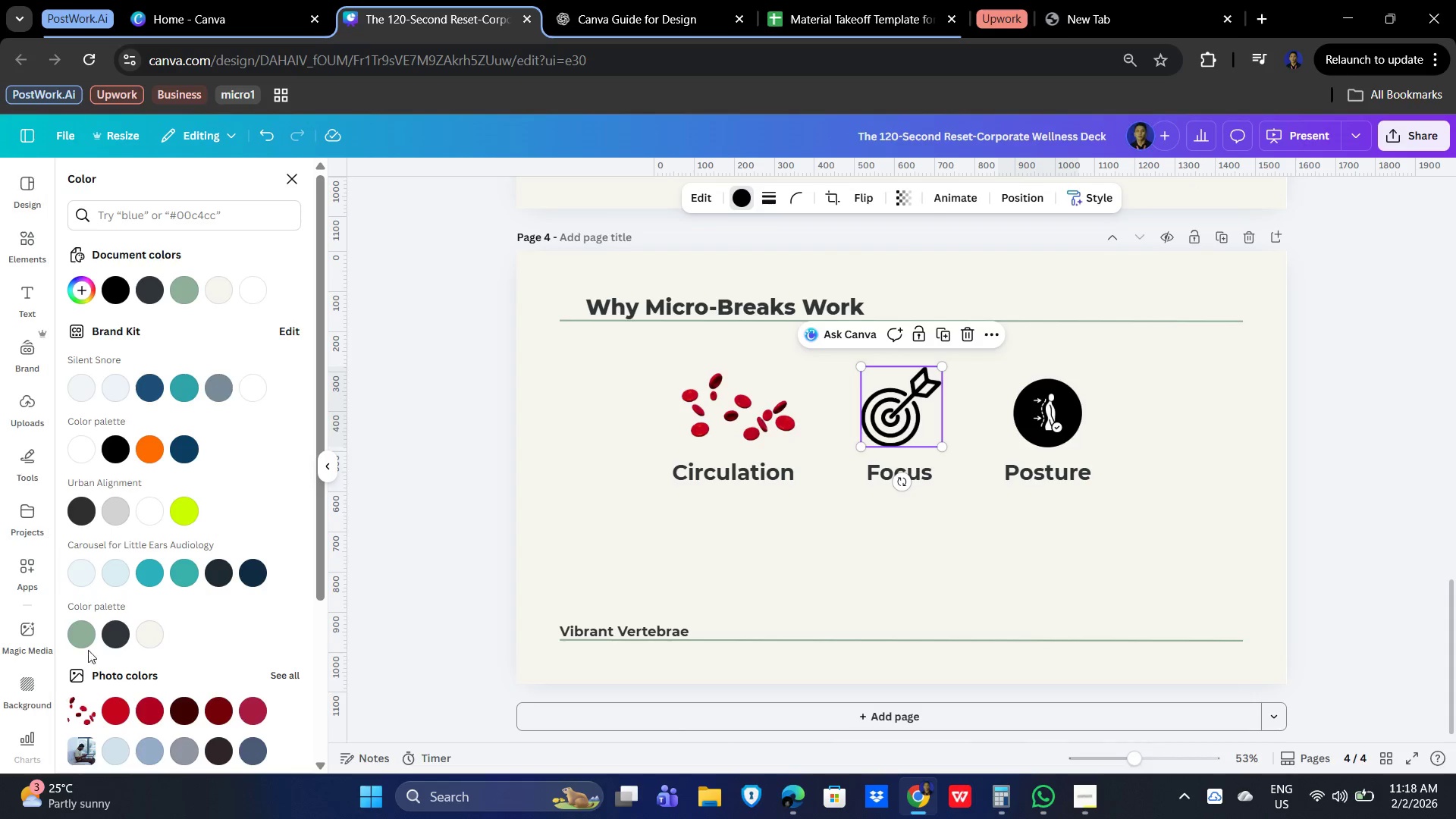 
left_click([86, 636])
 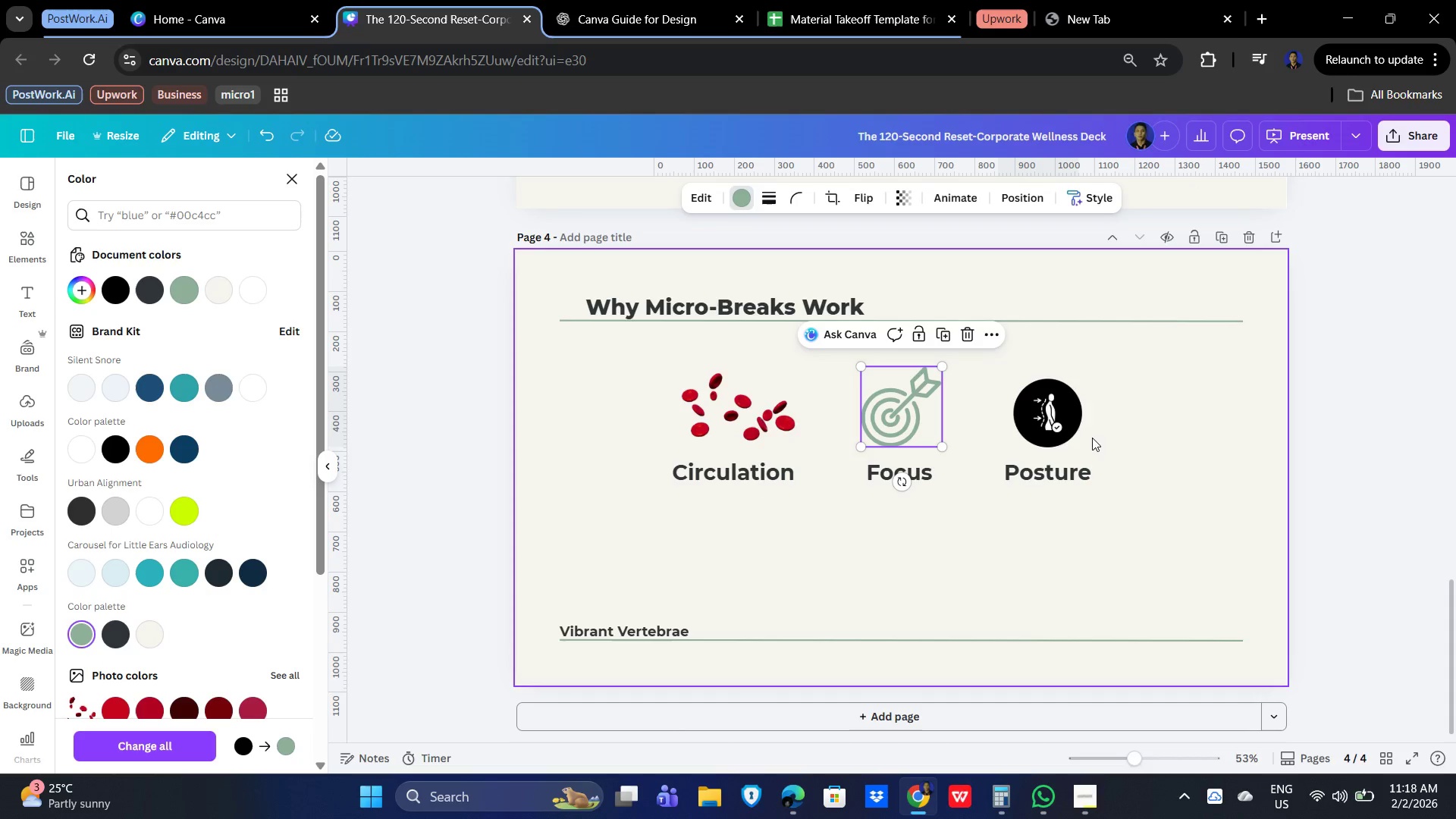 
left_click([1053, 422])
 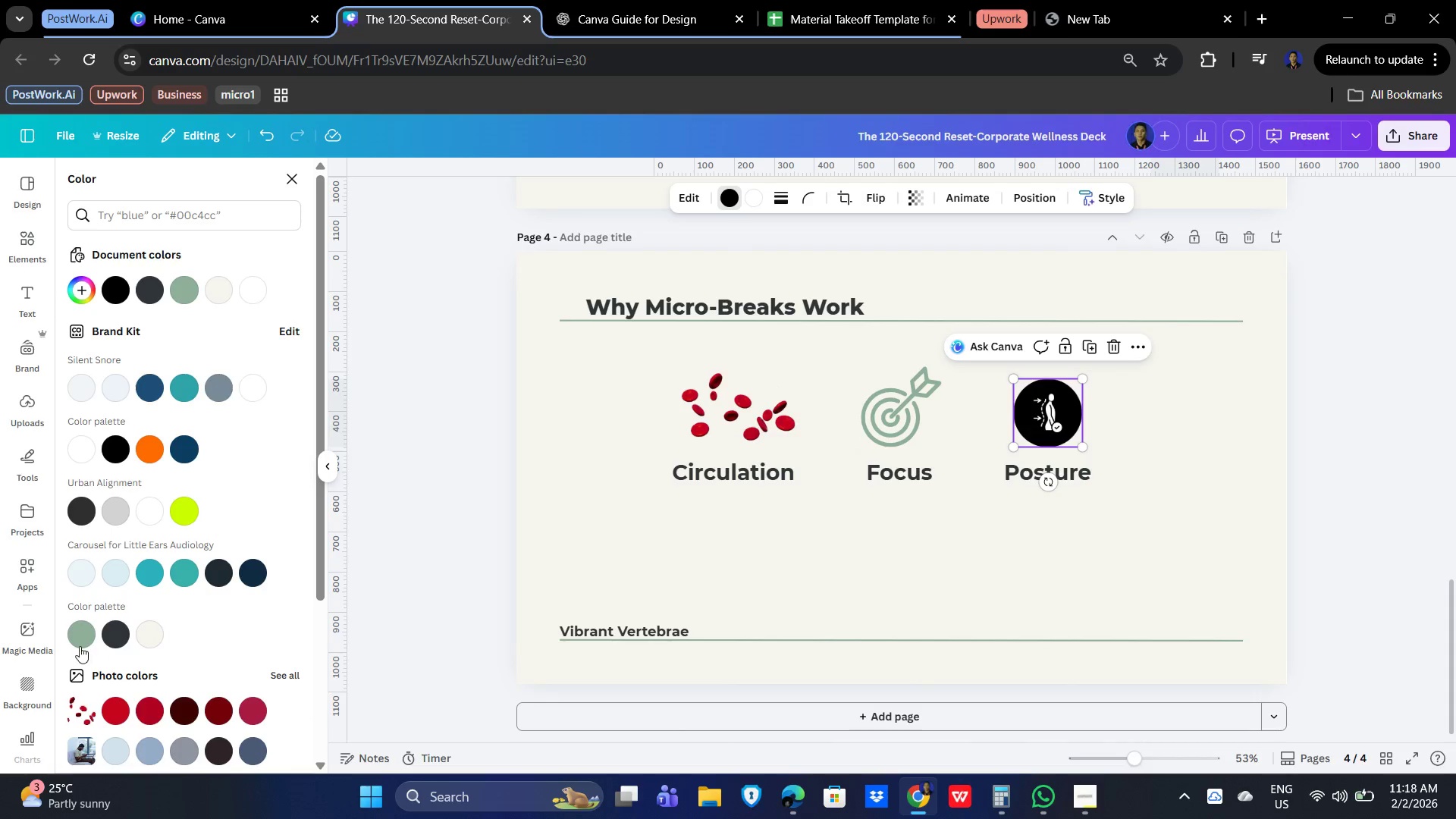 
left_click([77, 639])
 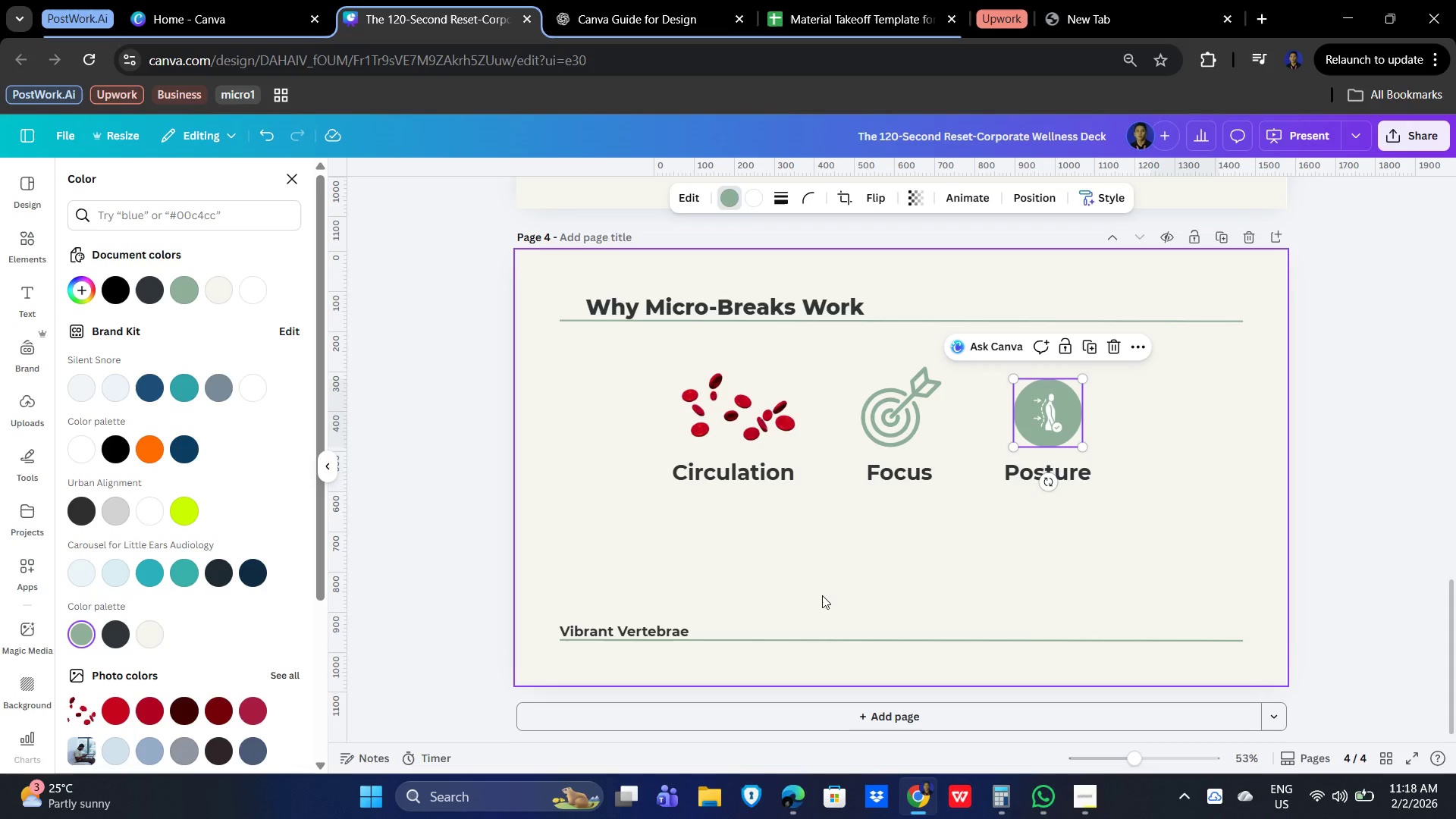 
left_click([821, 595])
 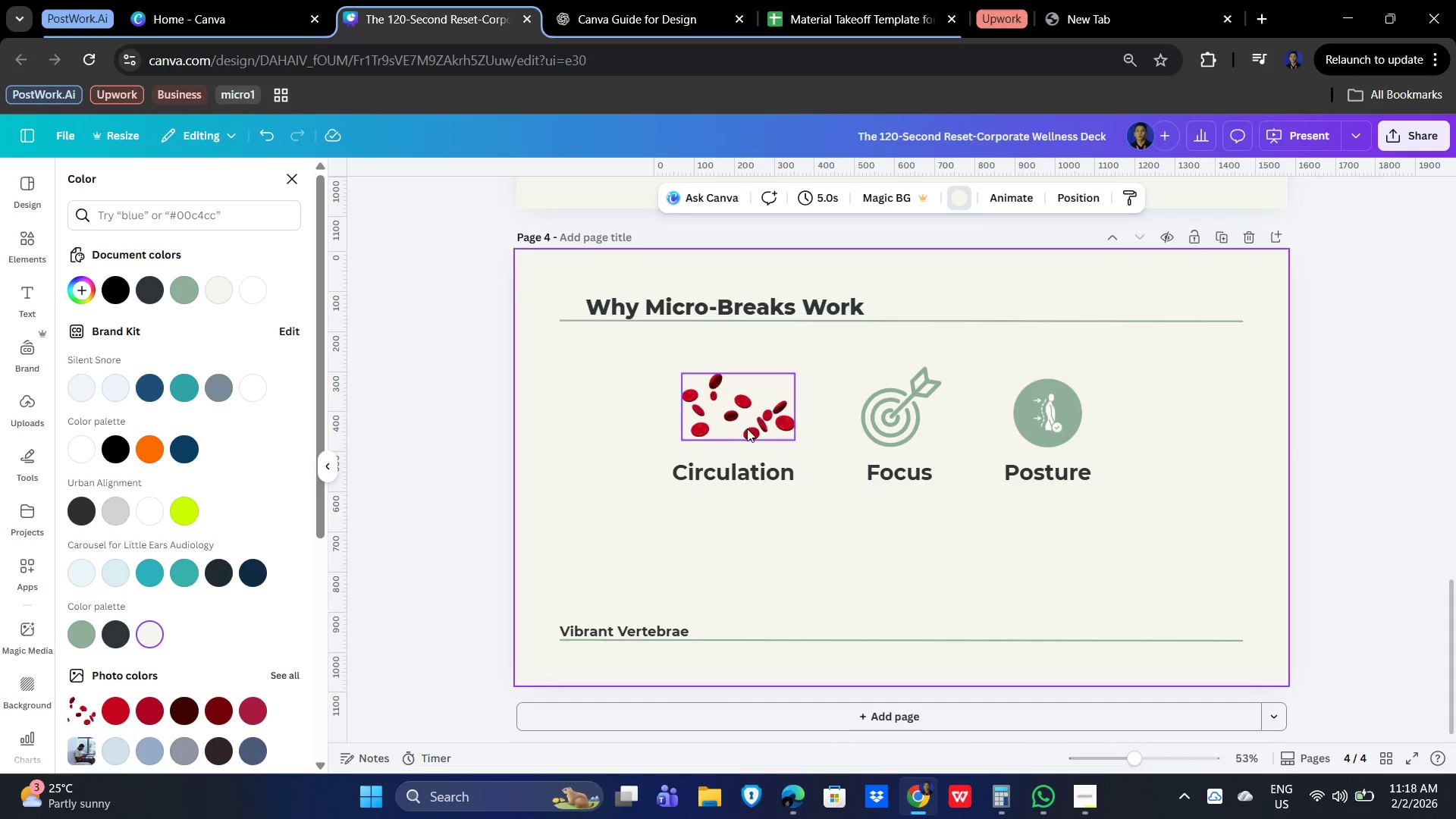 
left_click([744, 419])
 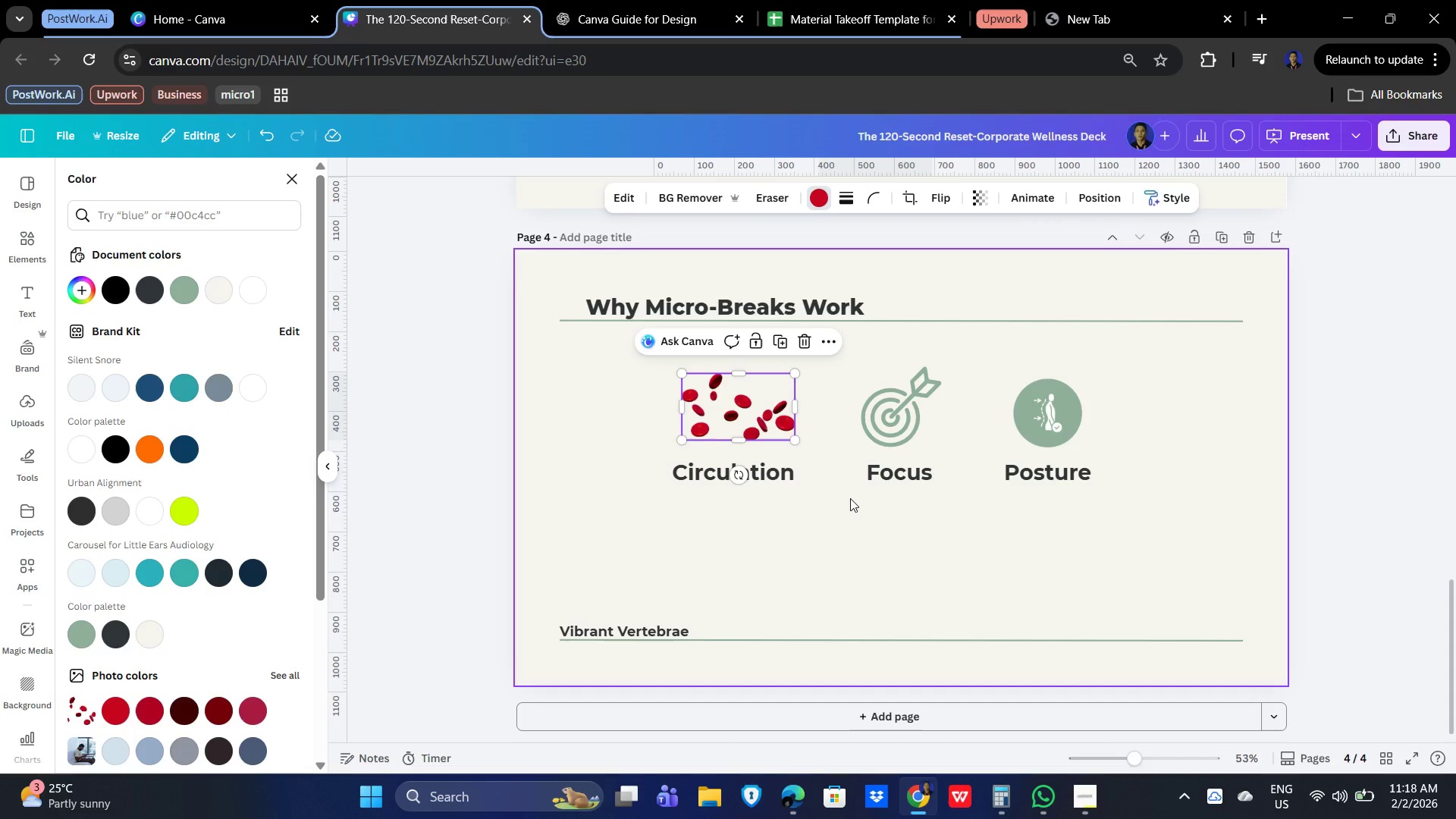 
key(Delete)
 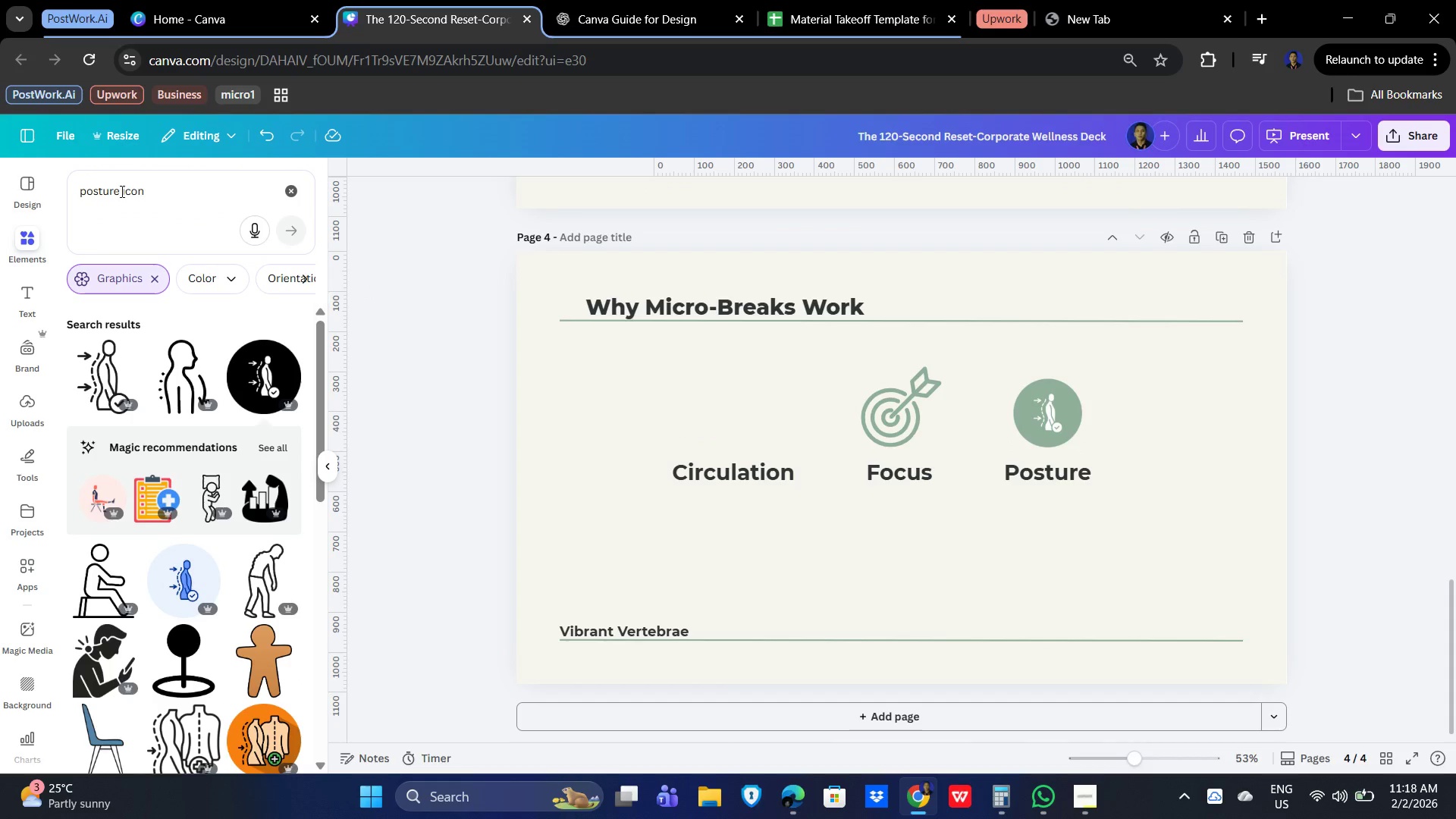 
left_click_drag(start_coordinate=[116, 190], to_coordinate=[52, 187])
 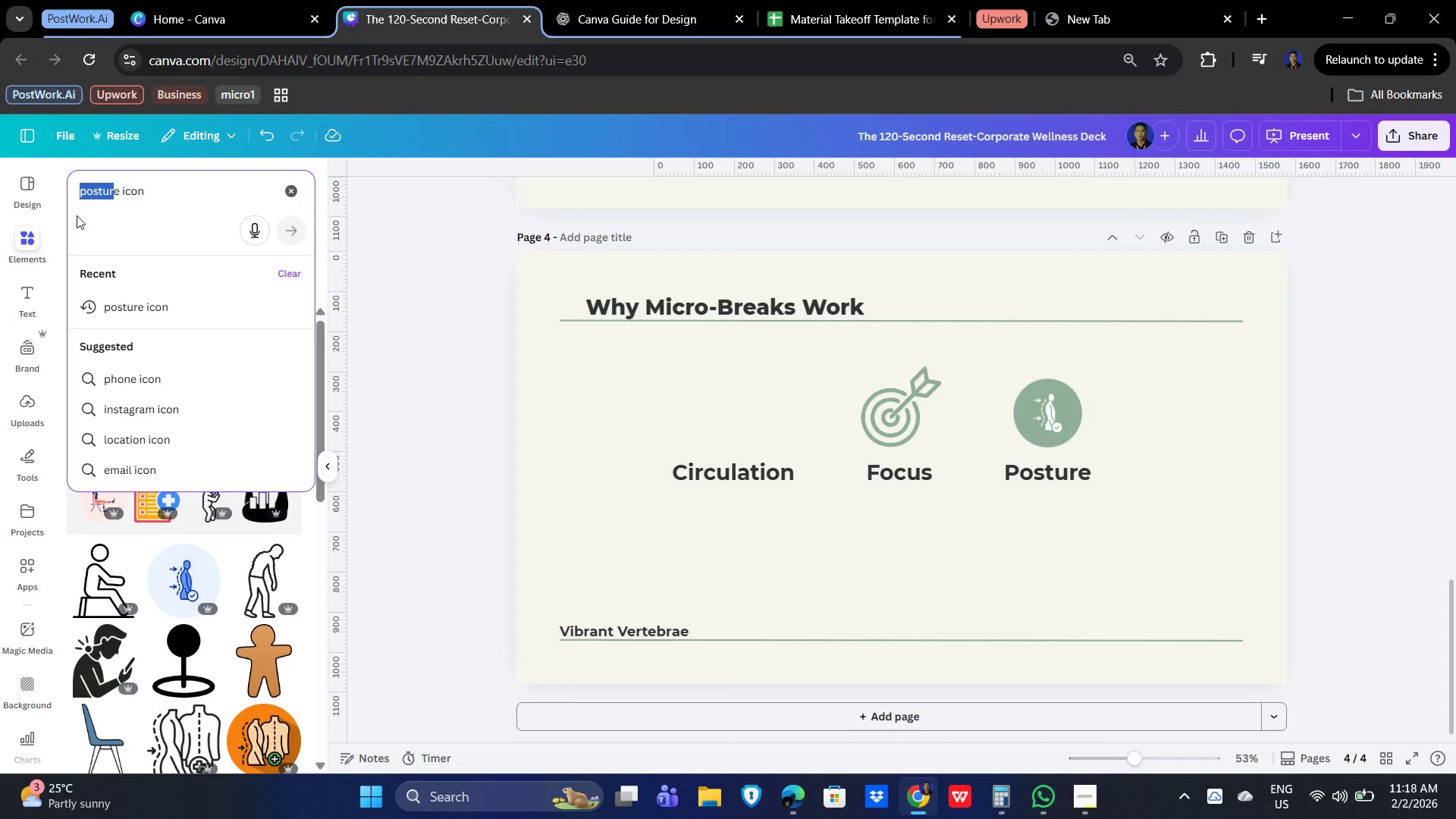 
key(Delete)
 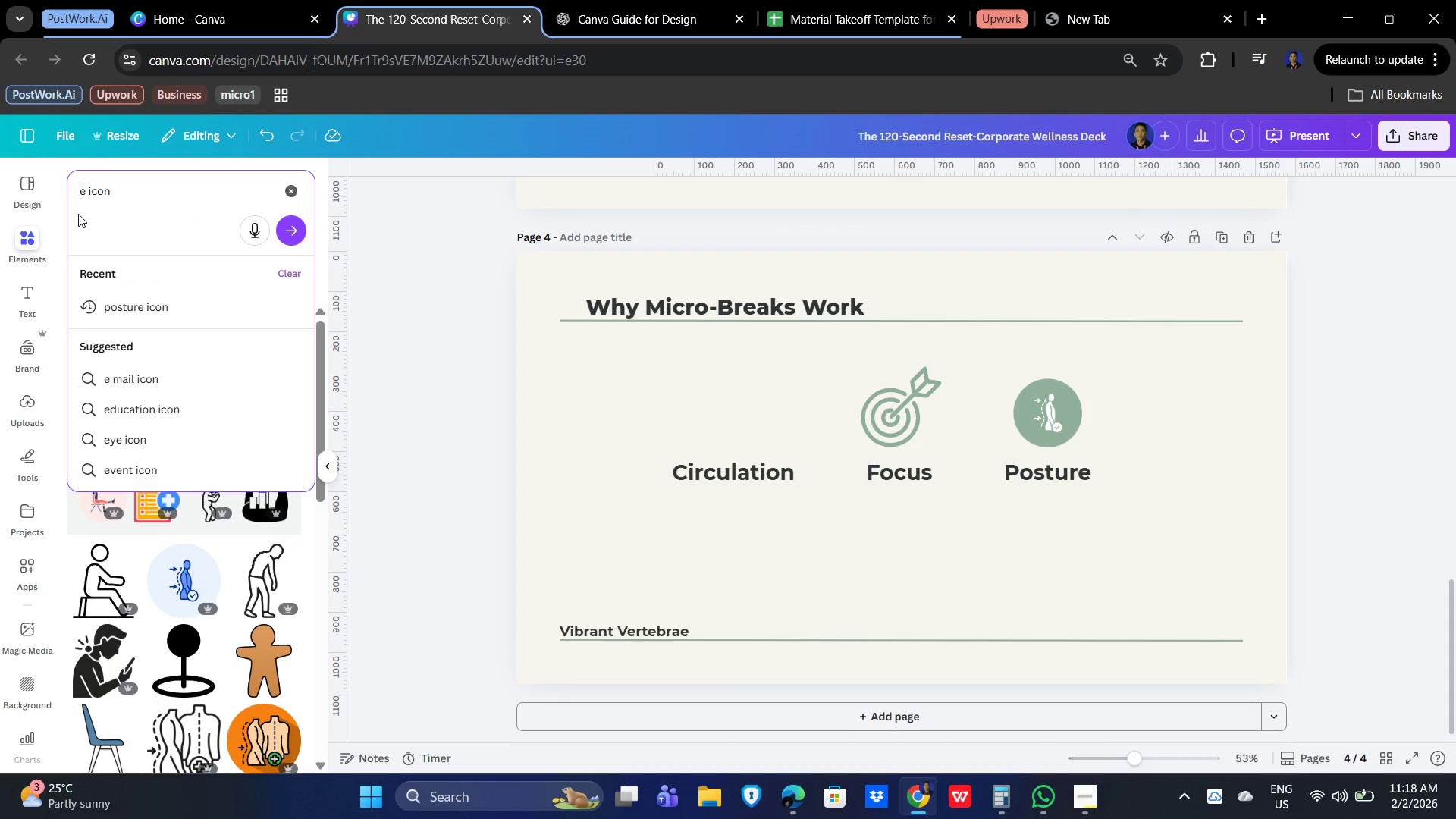 
key(Delete)
 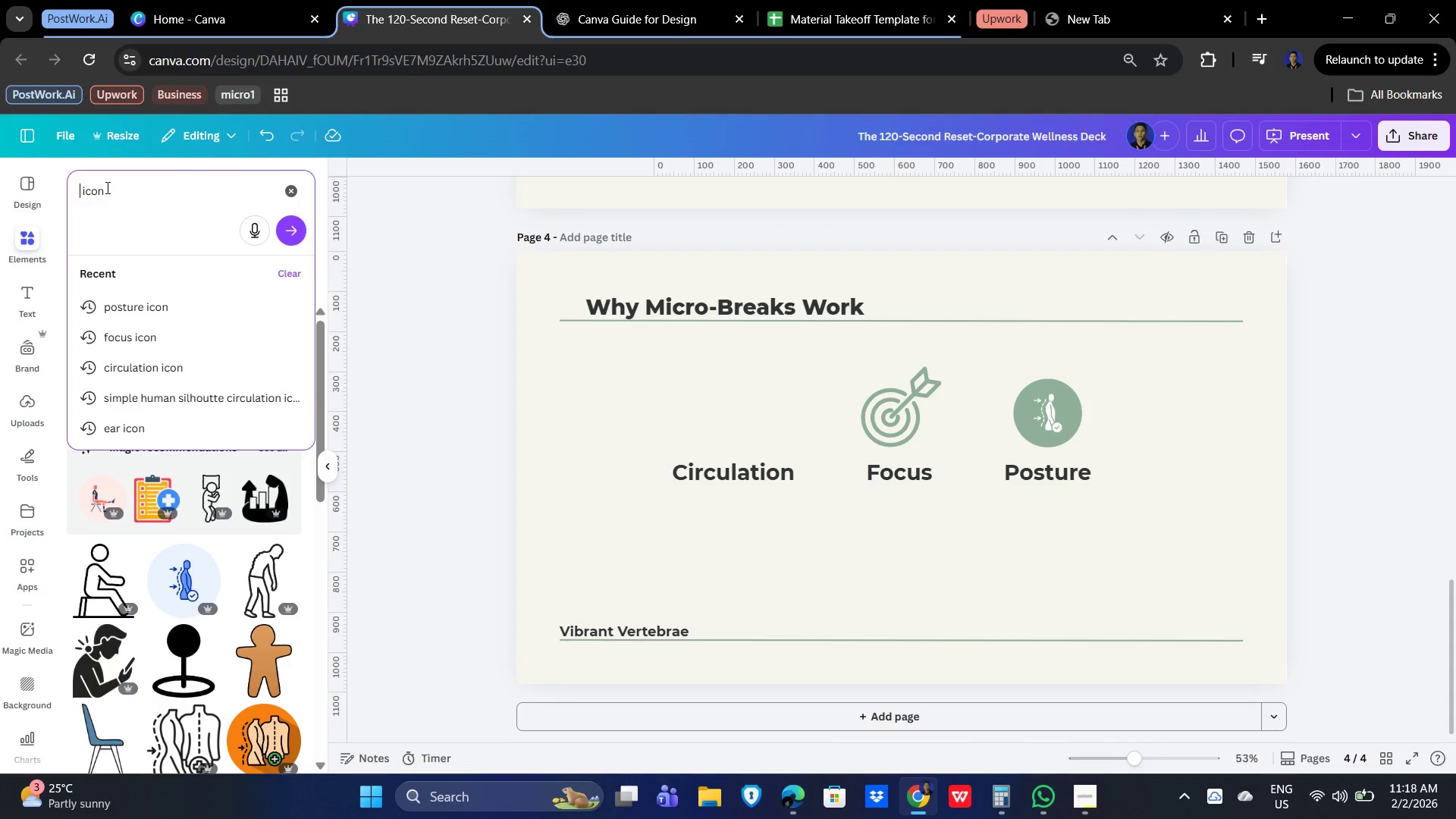 
type(circulation )
key(Backspace)
 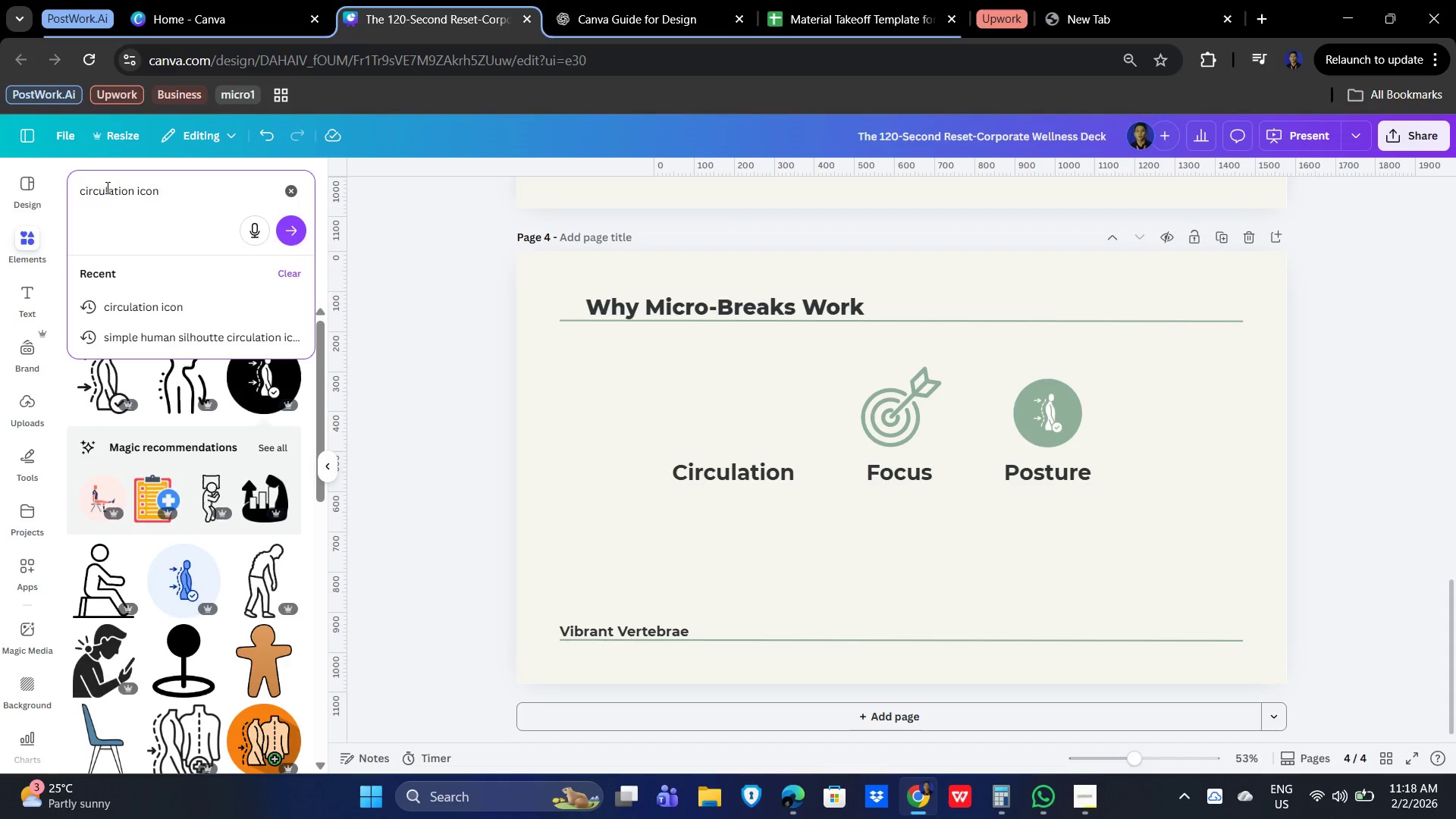 
 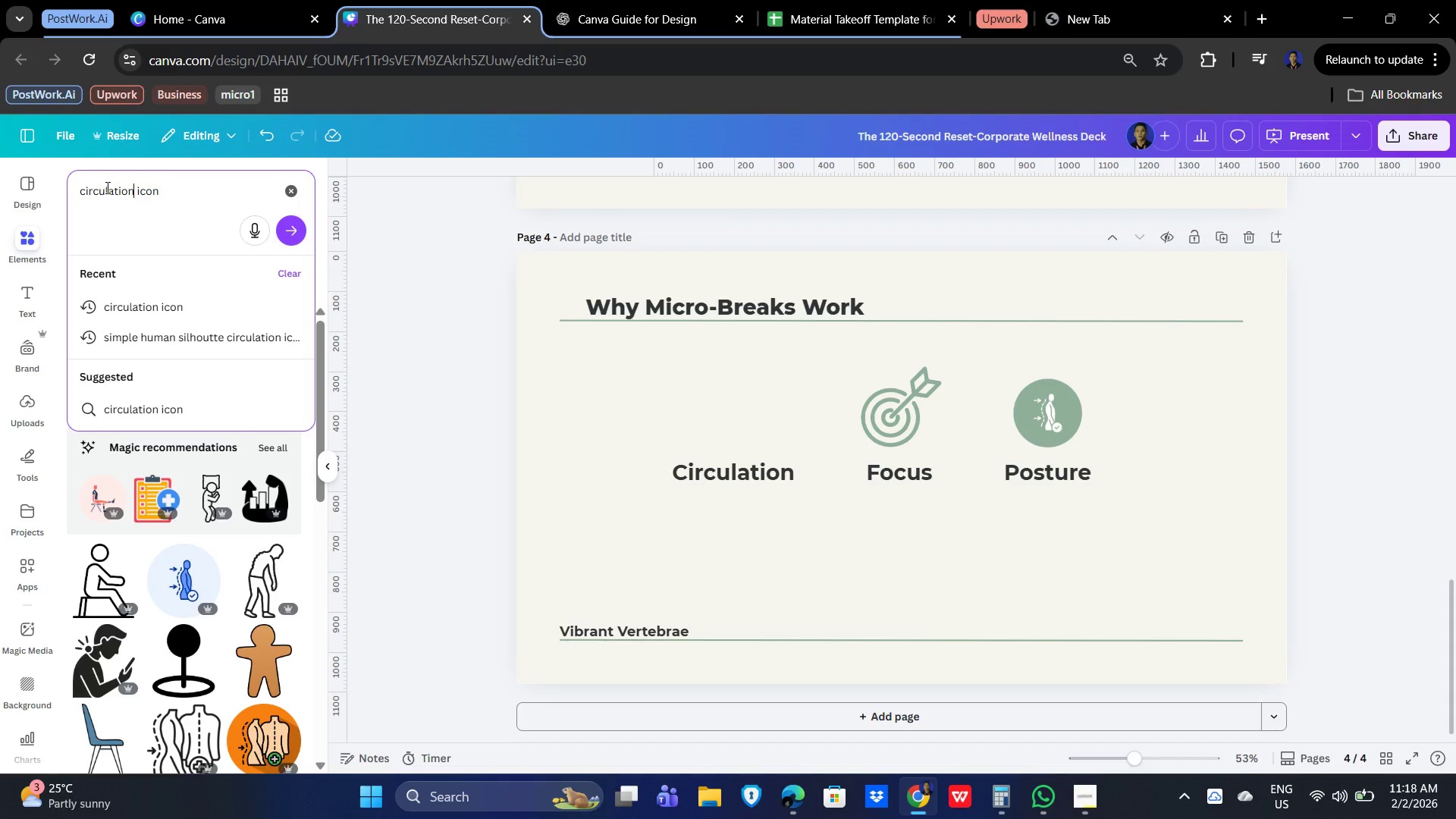 
key(Enter)
 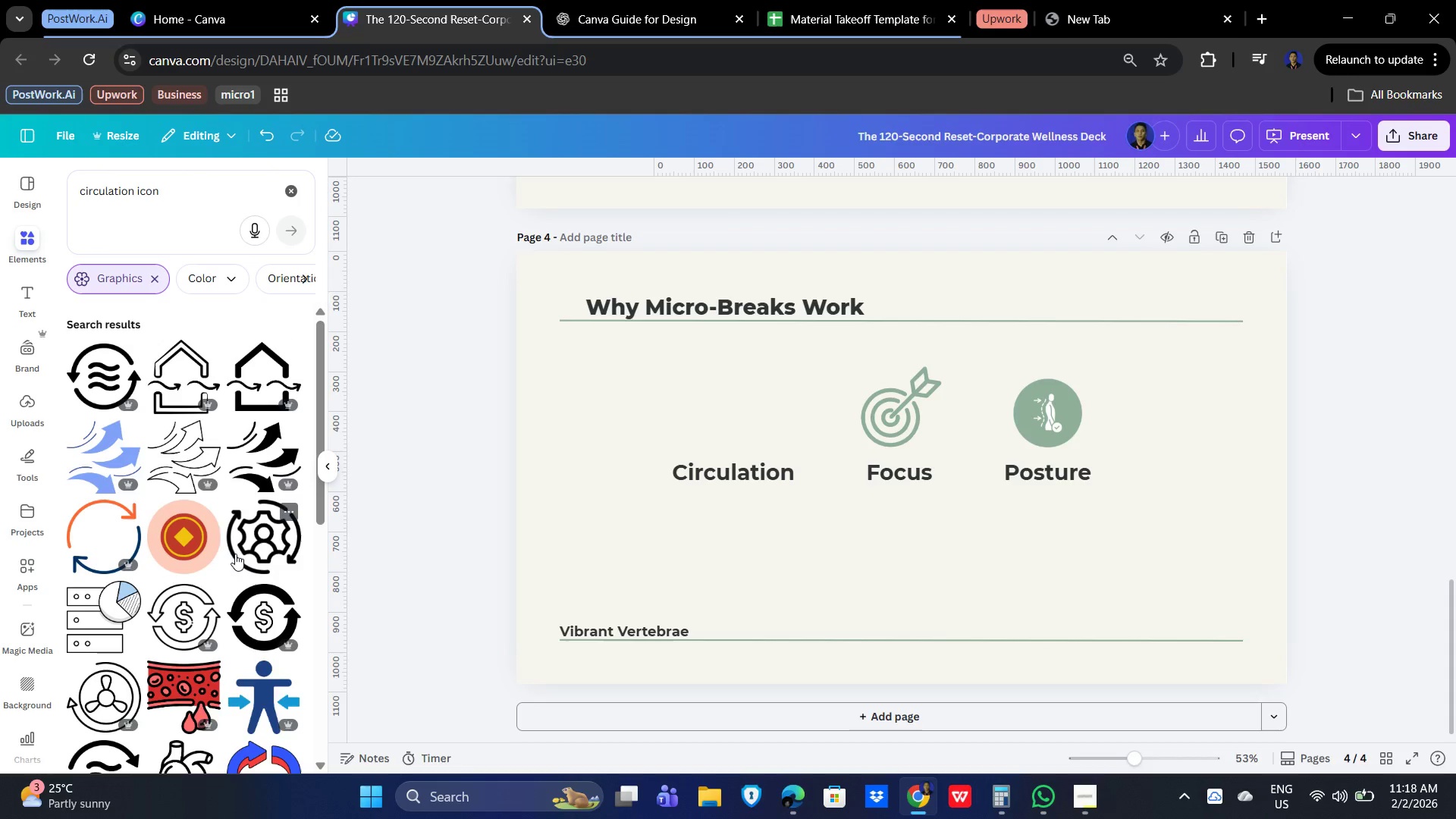 
scroll: coordinate [168, 538], scroll_direction: down, amount: 5.0
 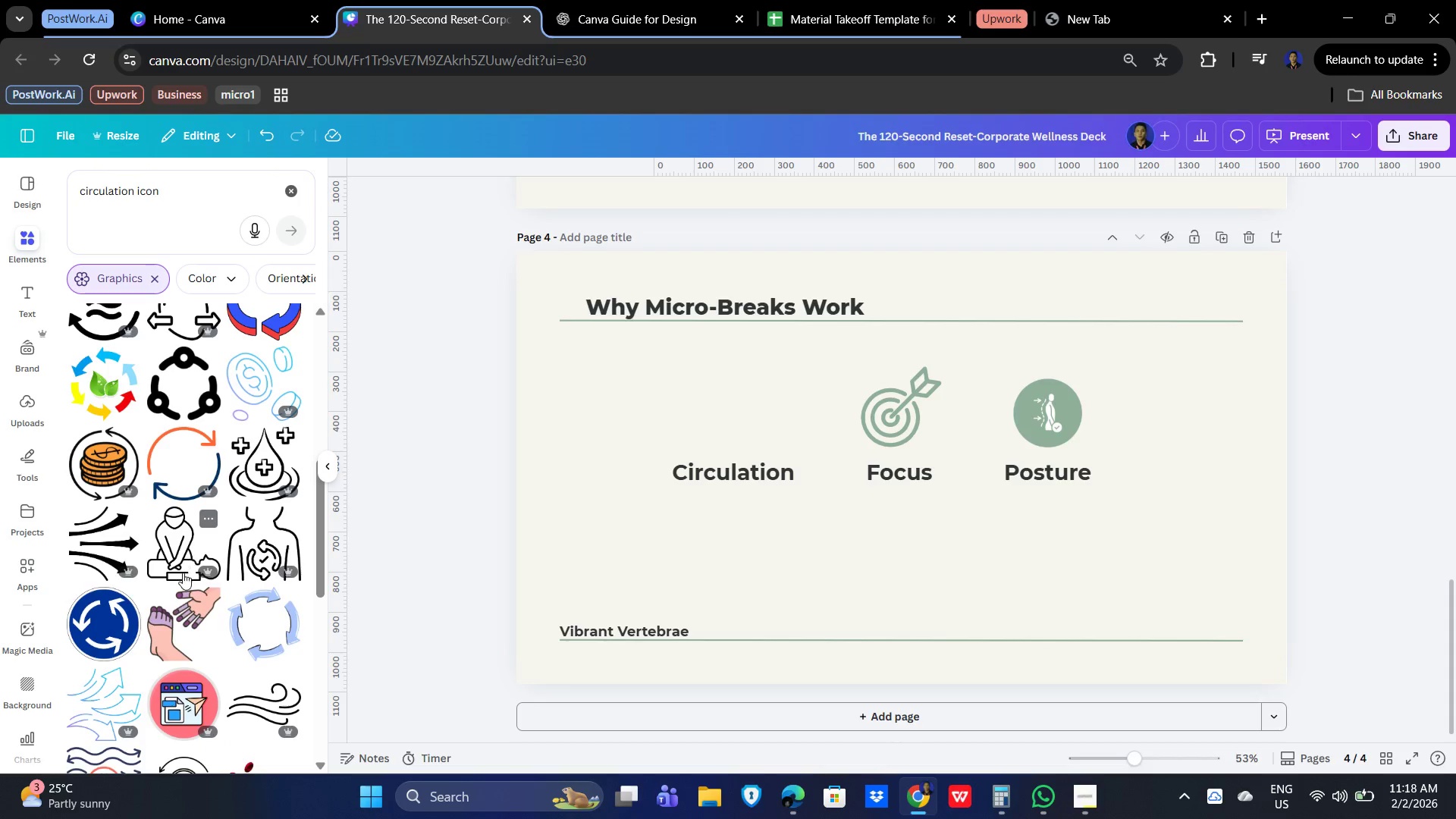 
mouse_move([221, 604])
 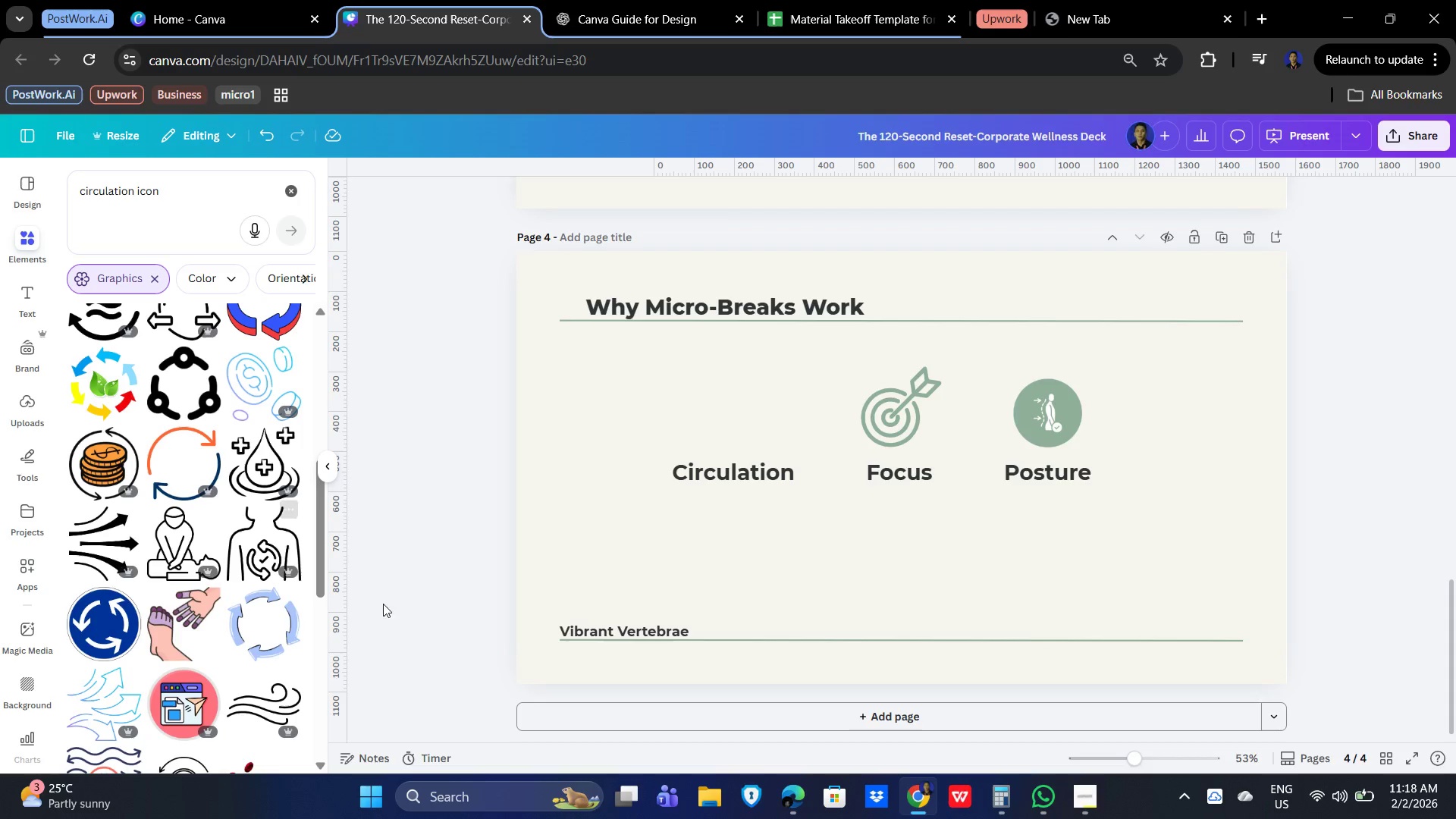 
scroll: coordinate [201, 622], scroll_direction: down, amount: 2.0
 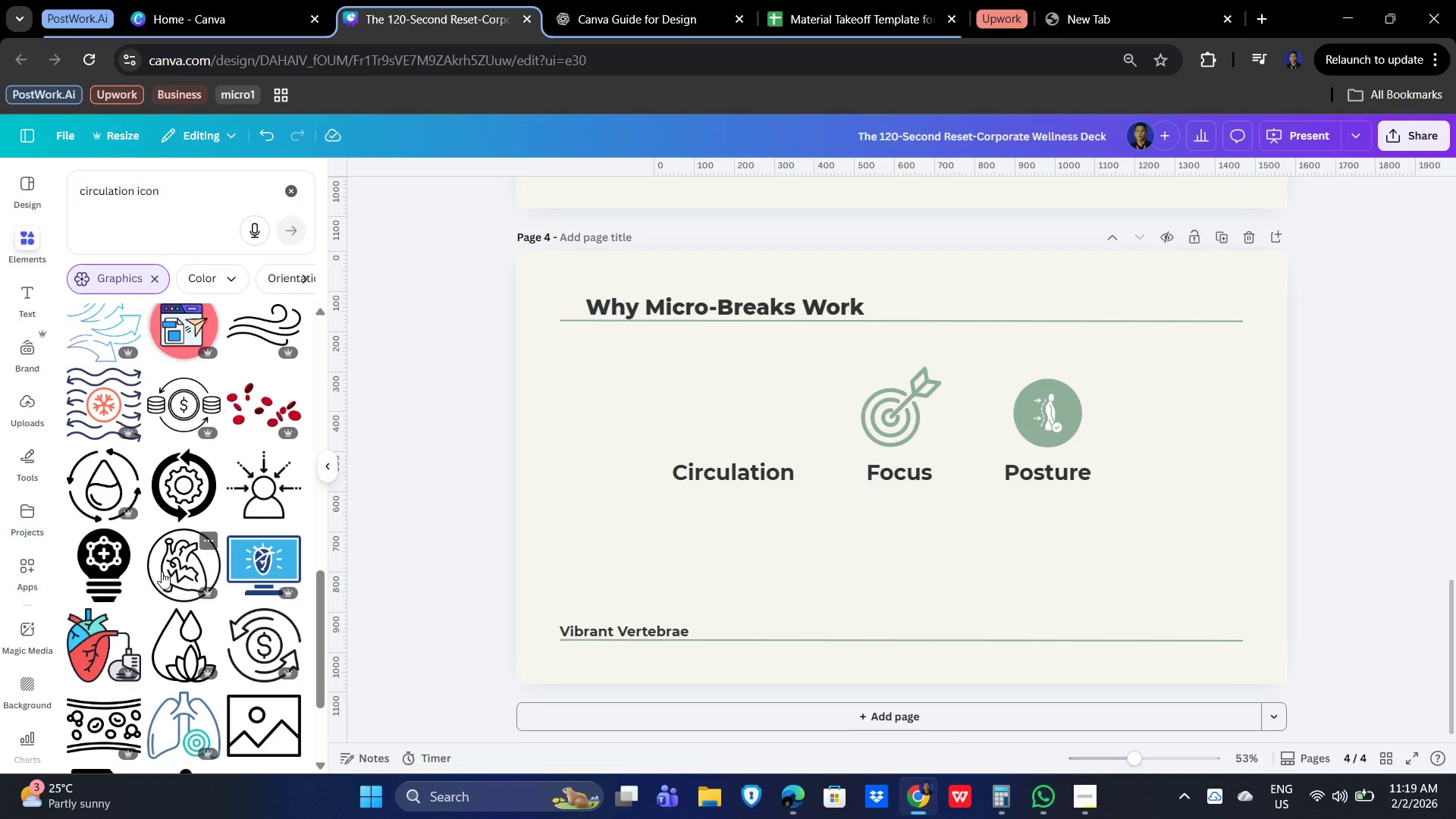 
wait(8.3)
 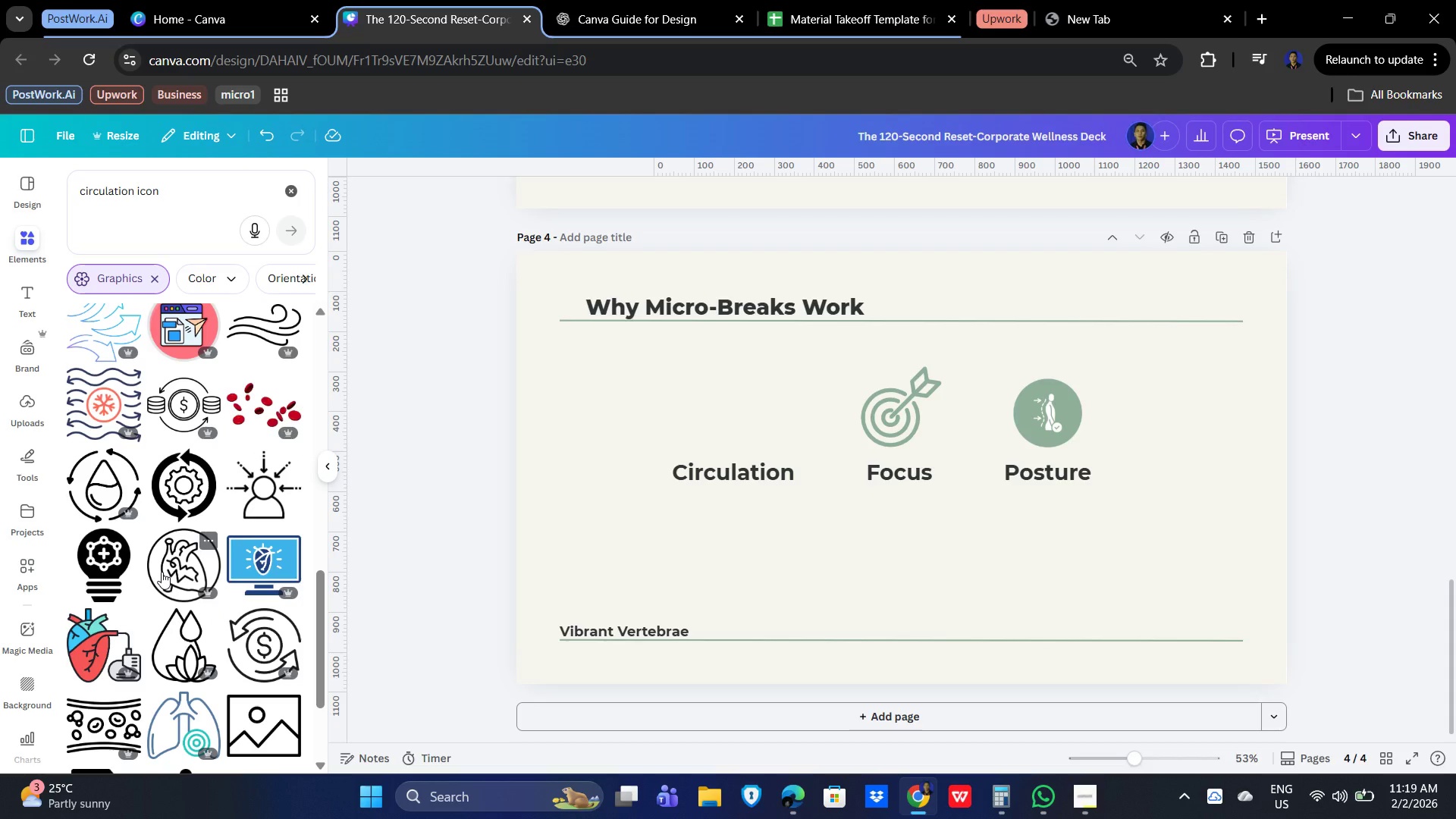 
scroll: coordinate [168, 592], scroll_direction: down, amount: 11.0
 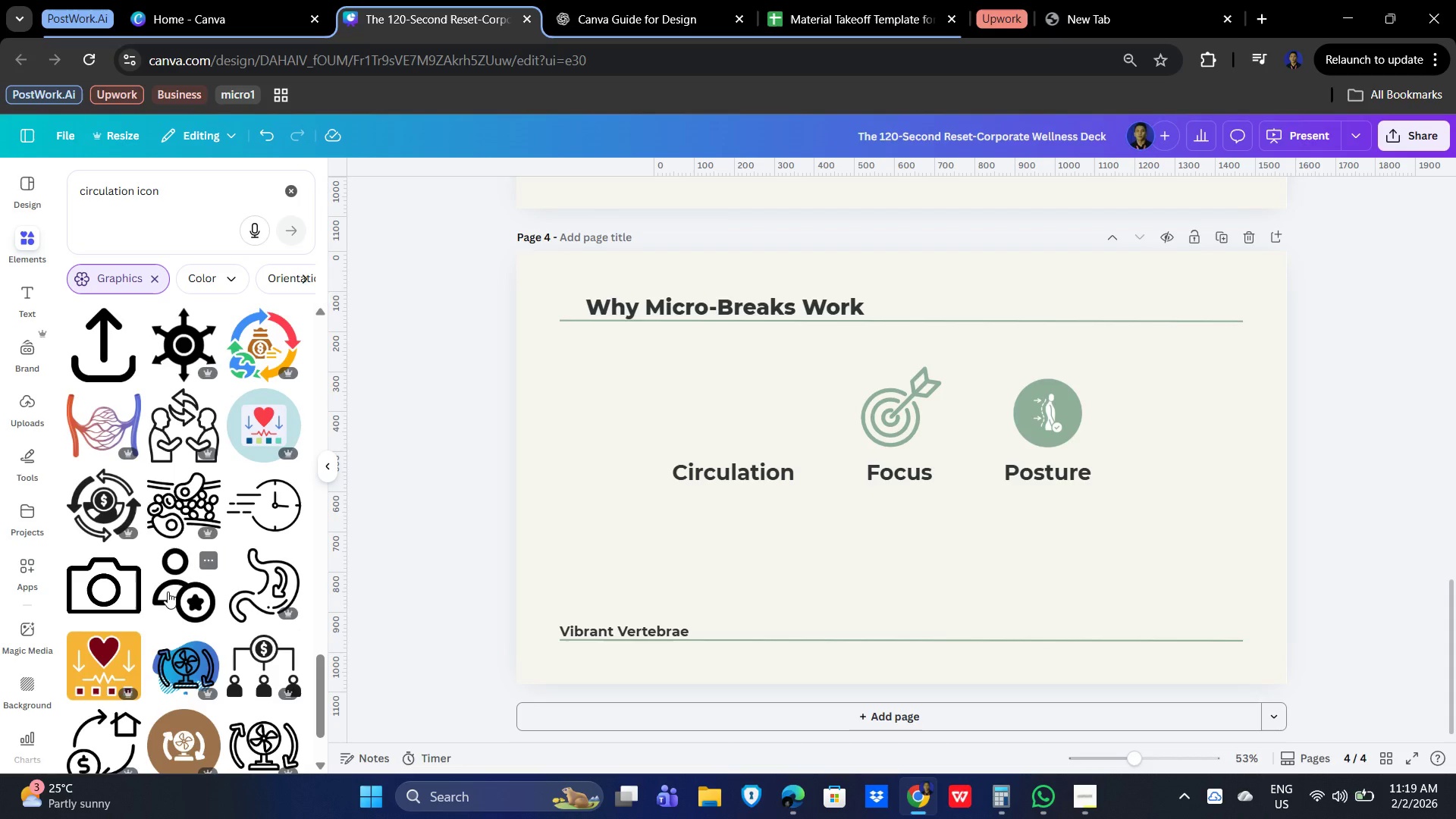 
scroll: coordinate [171, 576], scroll_direction: up, amount: 14.0
 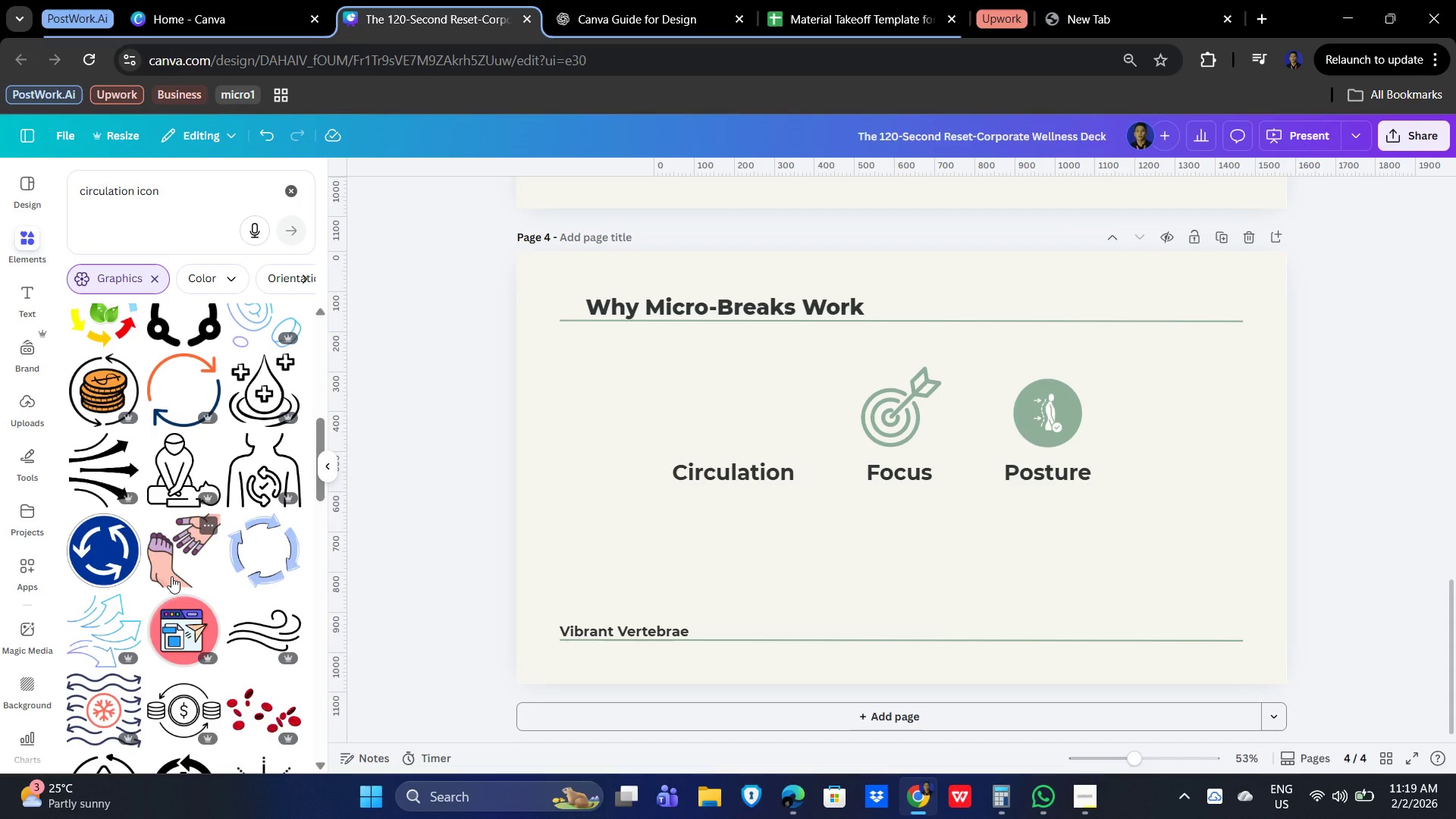 
scroll: coordinate [189, 614], scroll_direction: down, amount: 3.0
 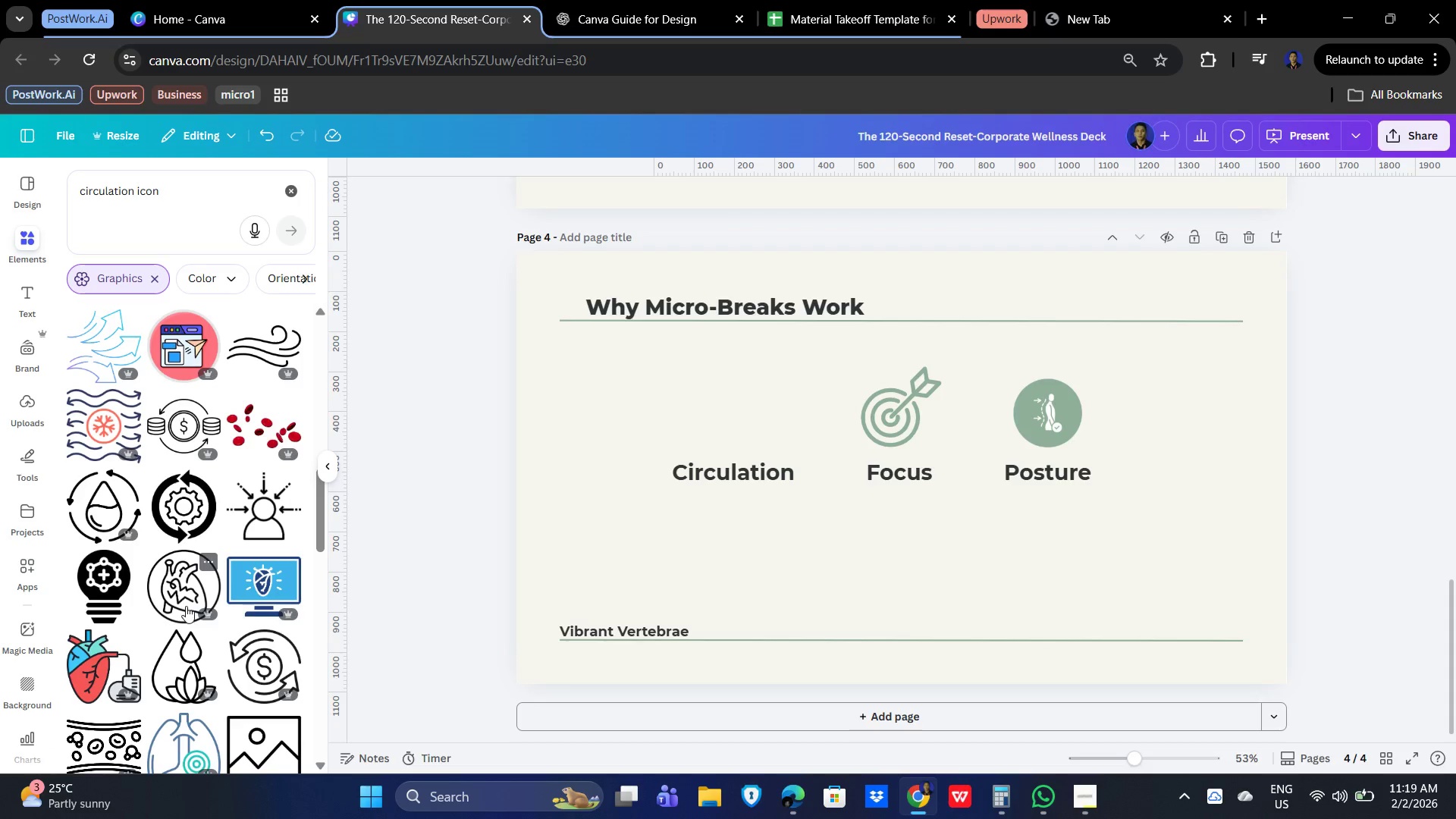 
left_click([186, 605])
 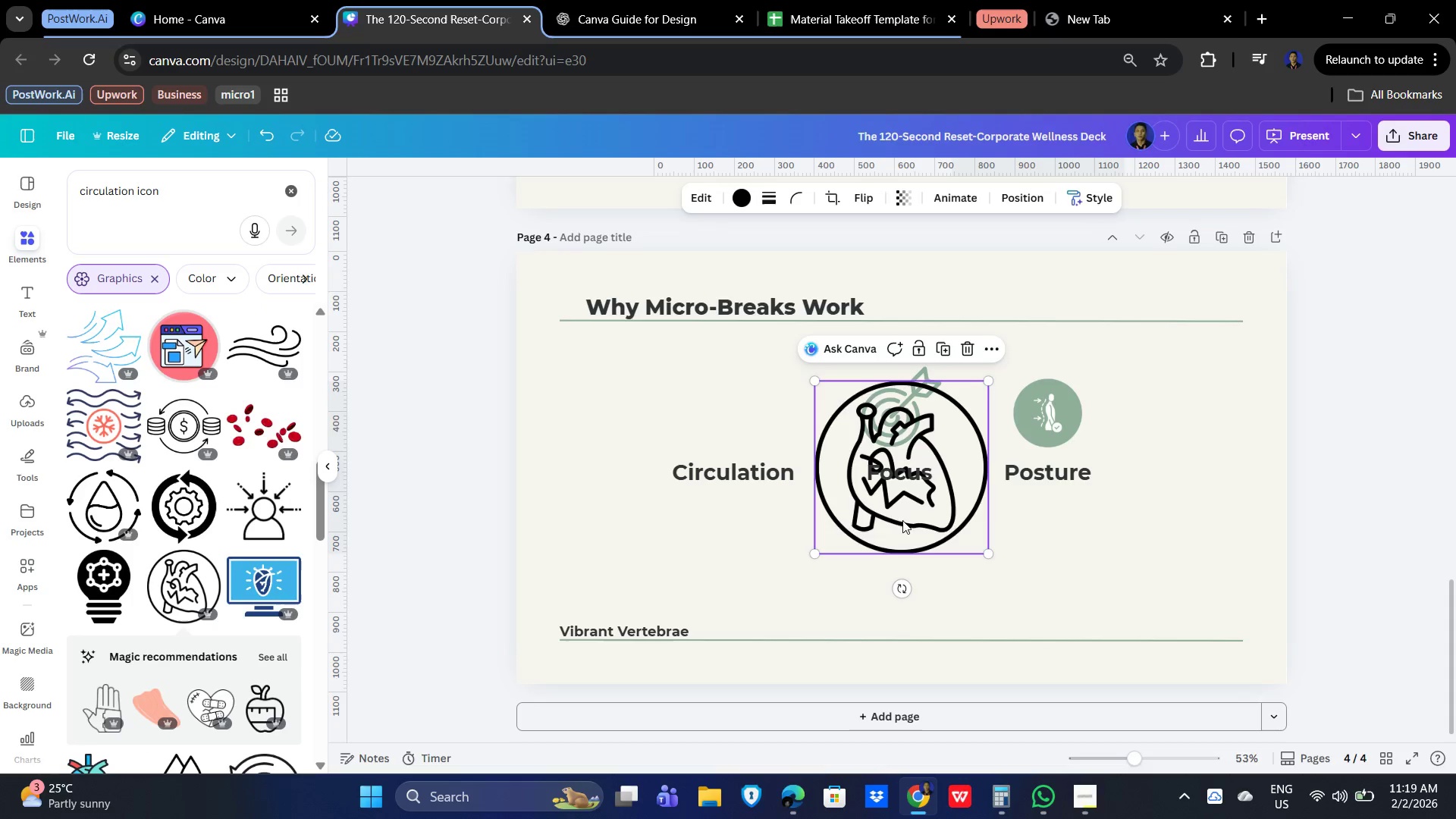 
left_click_drag(start_coordinate=[897, 530], to_coordinate=[704, 454])
 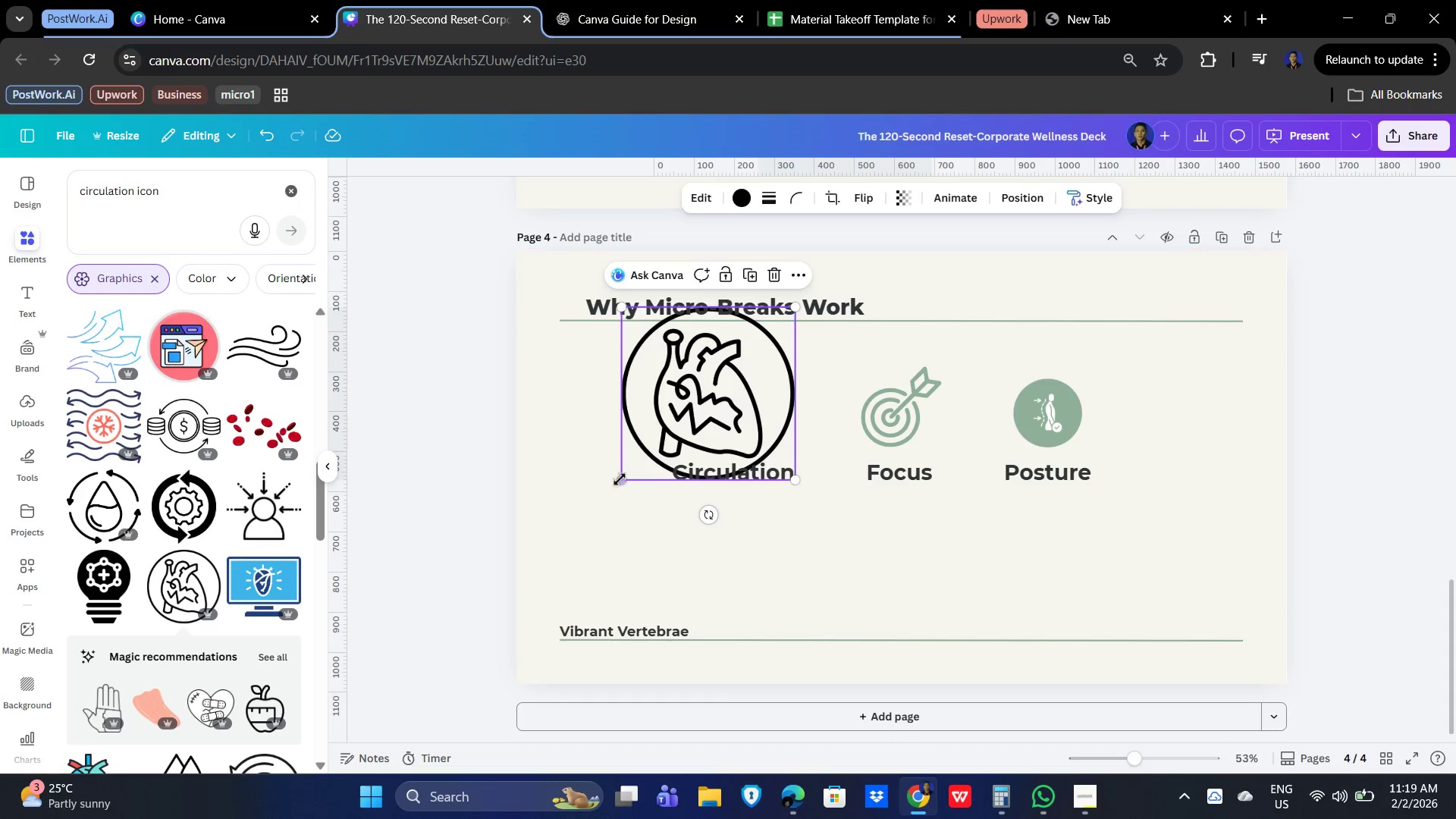 
left_click_drag(start_coordinate=[621, 479], to_coordinate=[750, 402])
 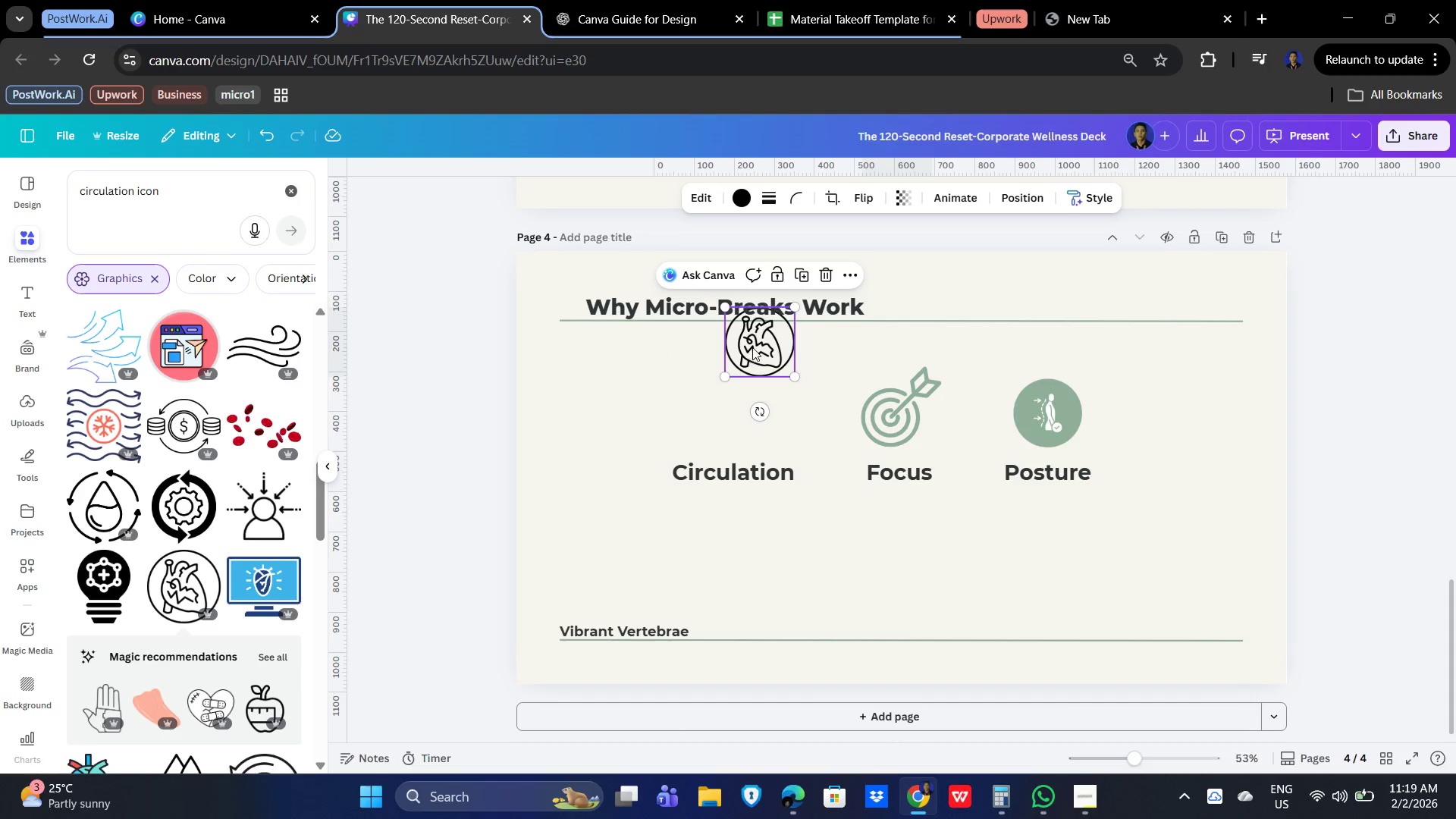 
left_click_drag(start_coordinate=[752, 347], to_coordinate=[720, 416])
 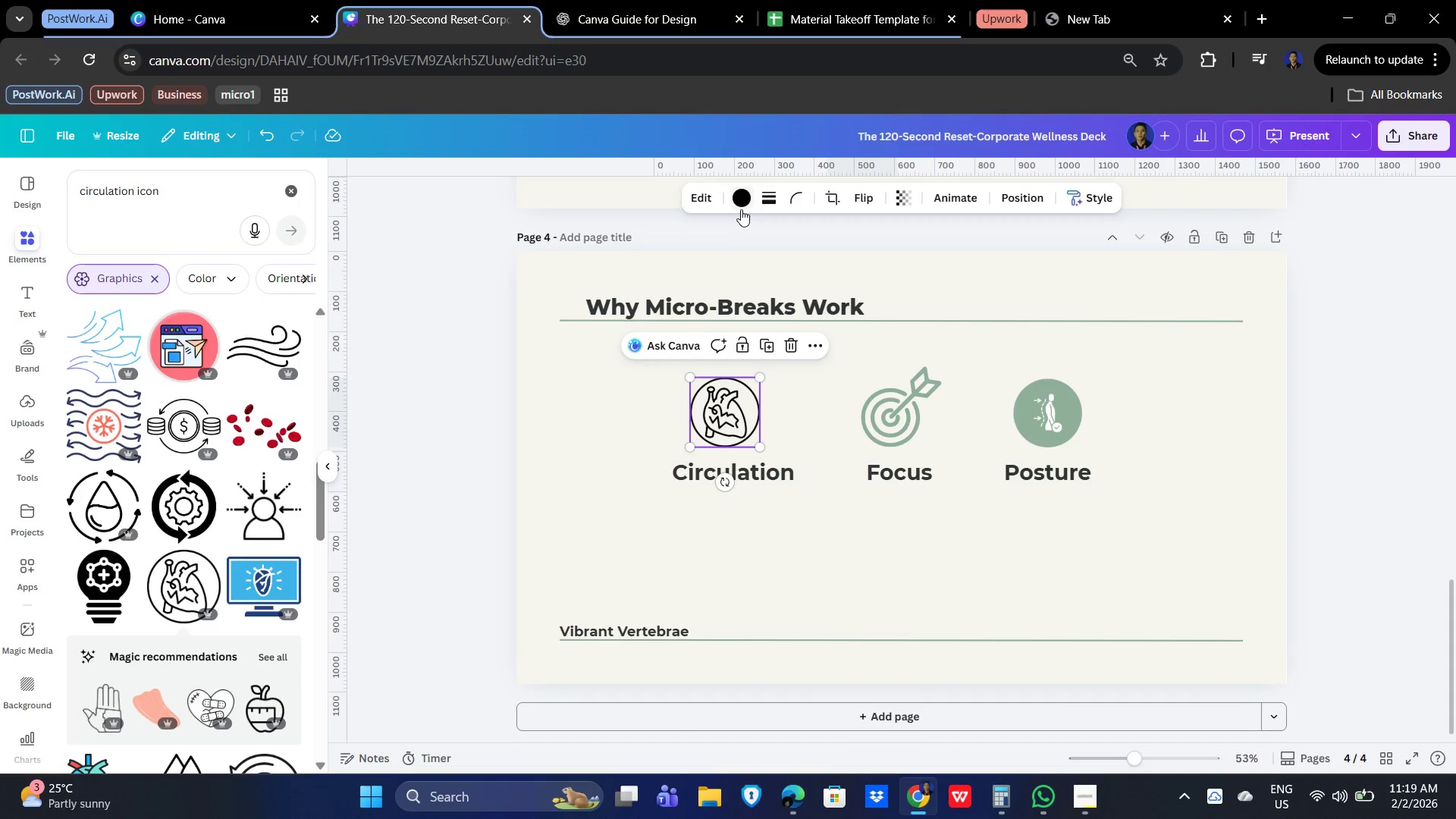 
left_click([742, 193])
 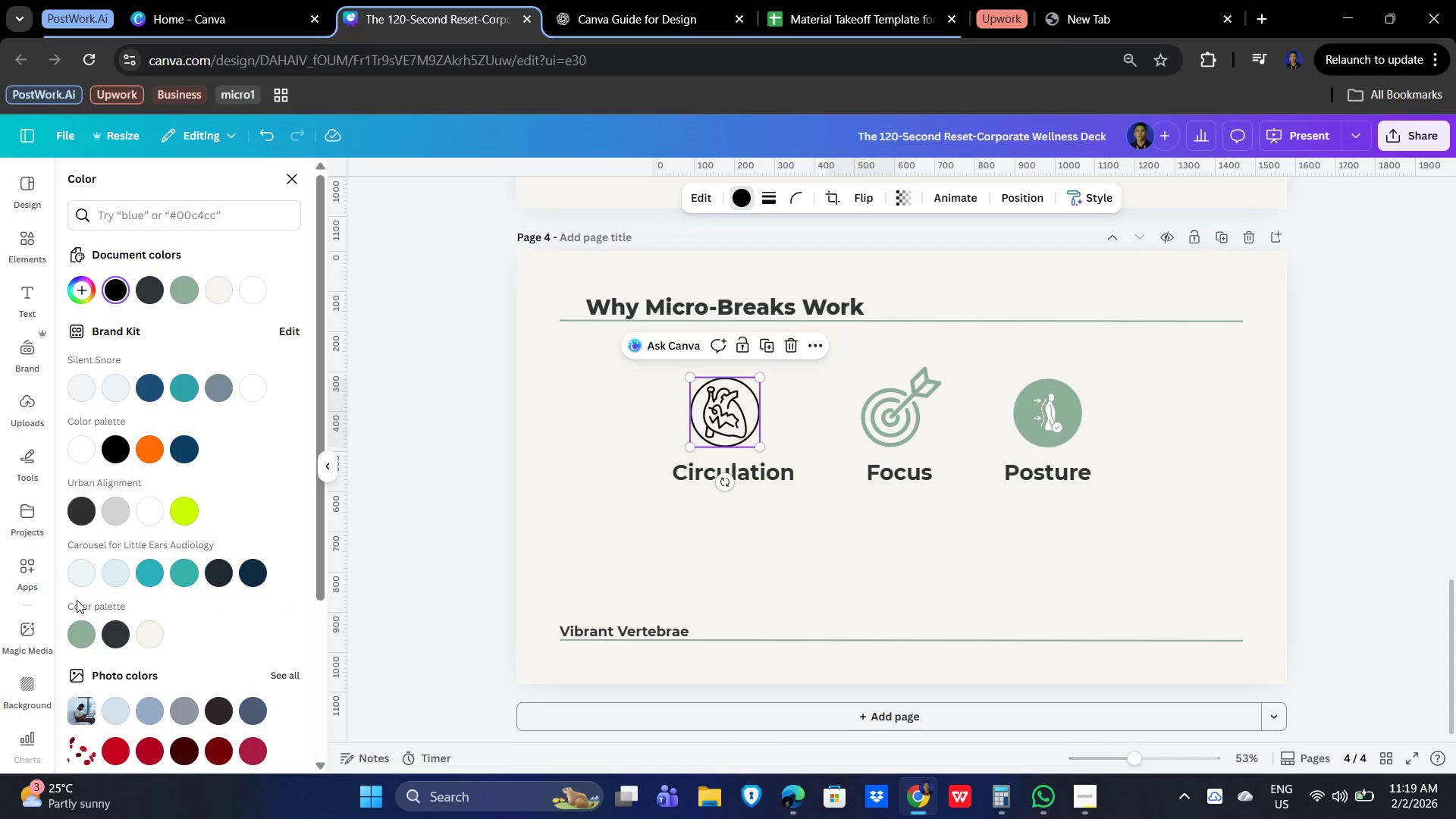 
left_click([74, 629])
 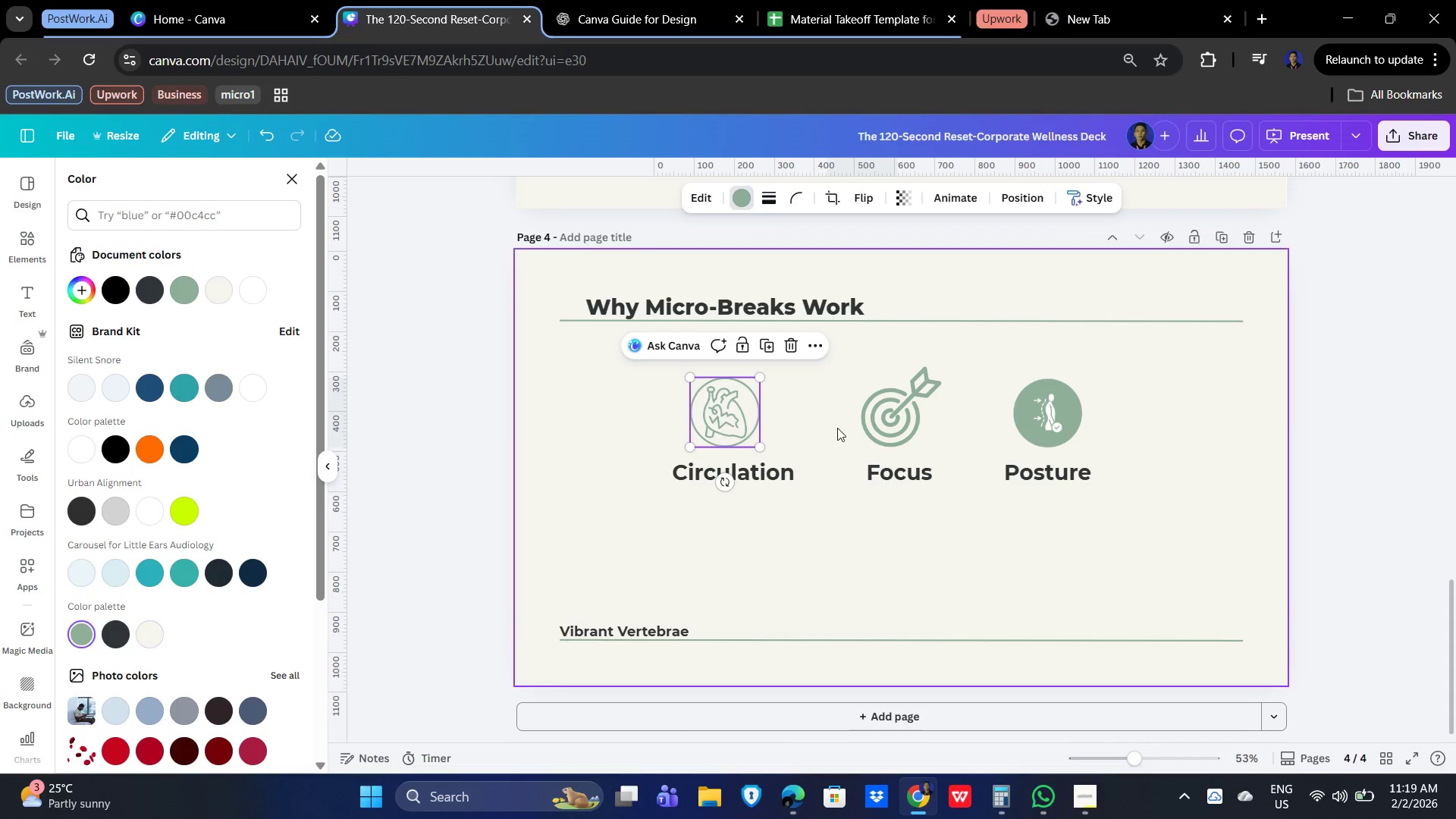 
hold_key(key=ShiftLeft, duration=1.19)
left_click([893, 420])
 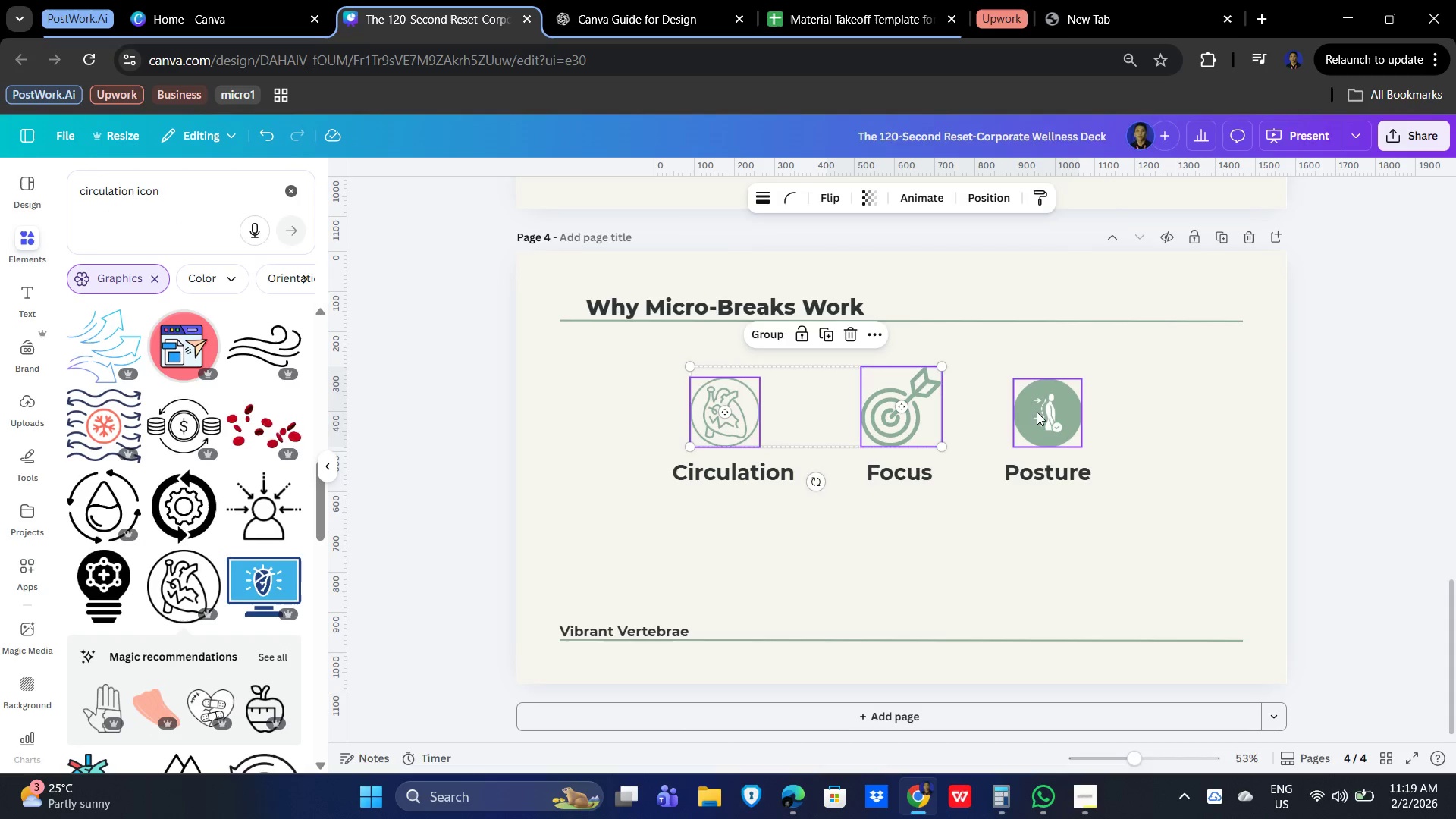 
left_click([1054, 412])
 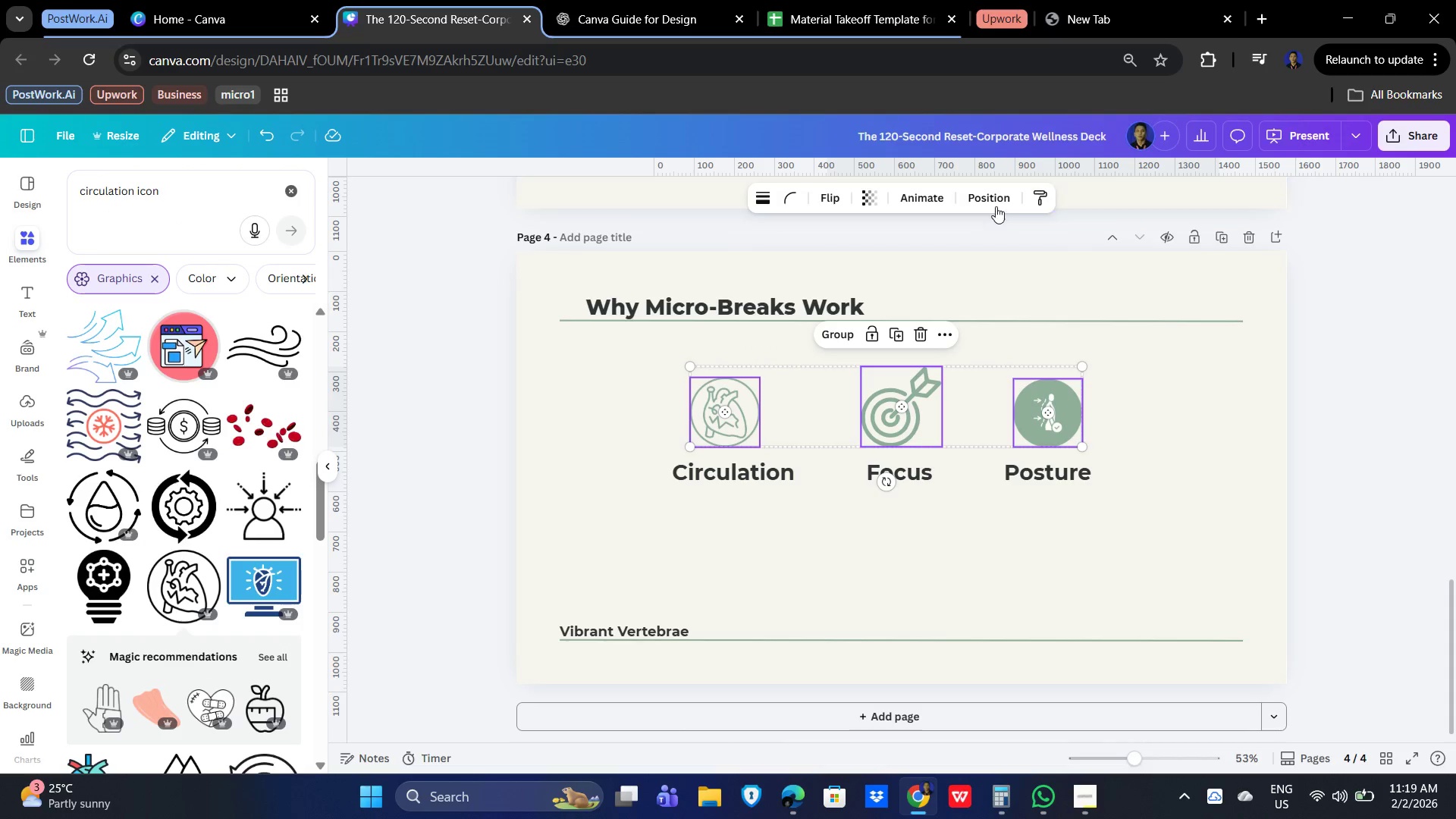 
left_click([989, 202])
 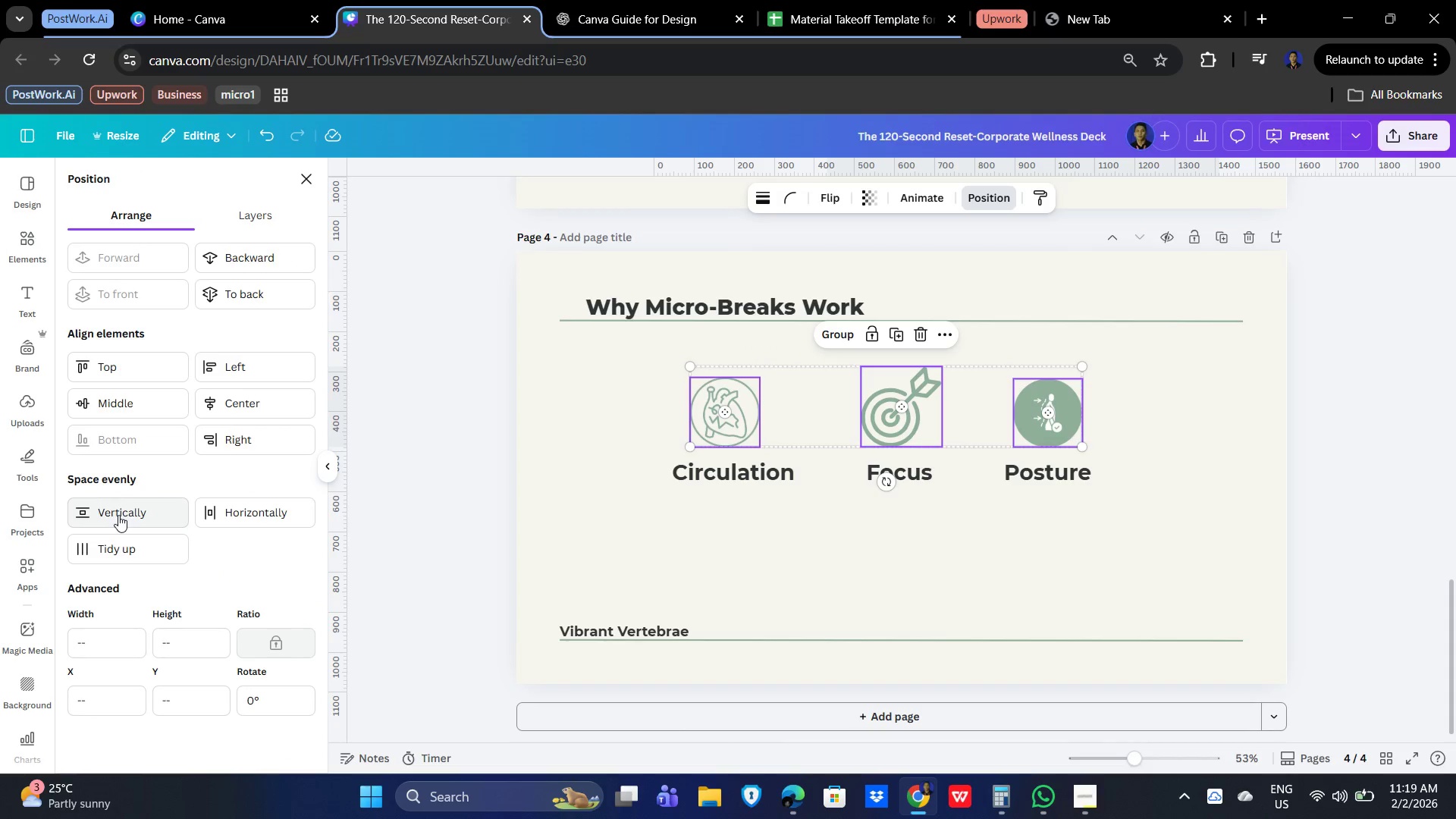 
double_click([107, 550])
 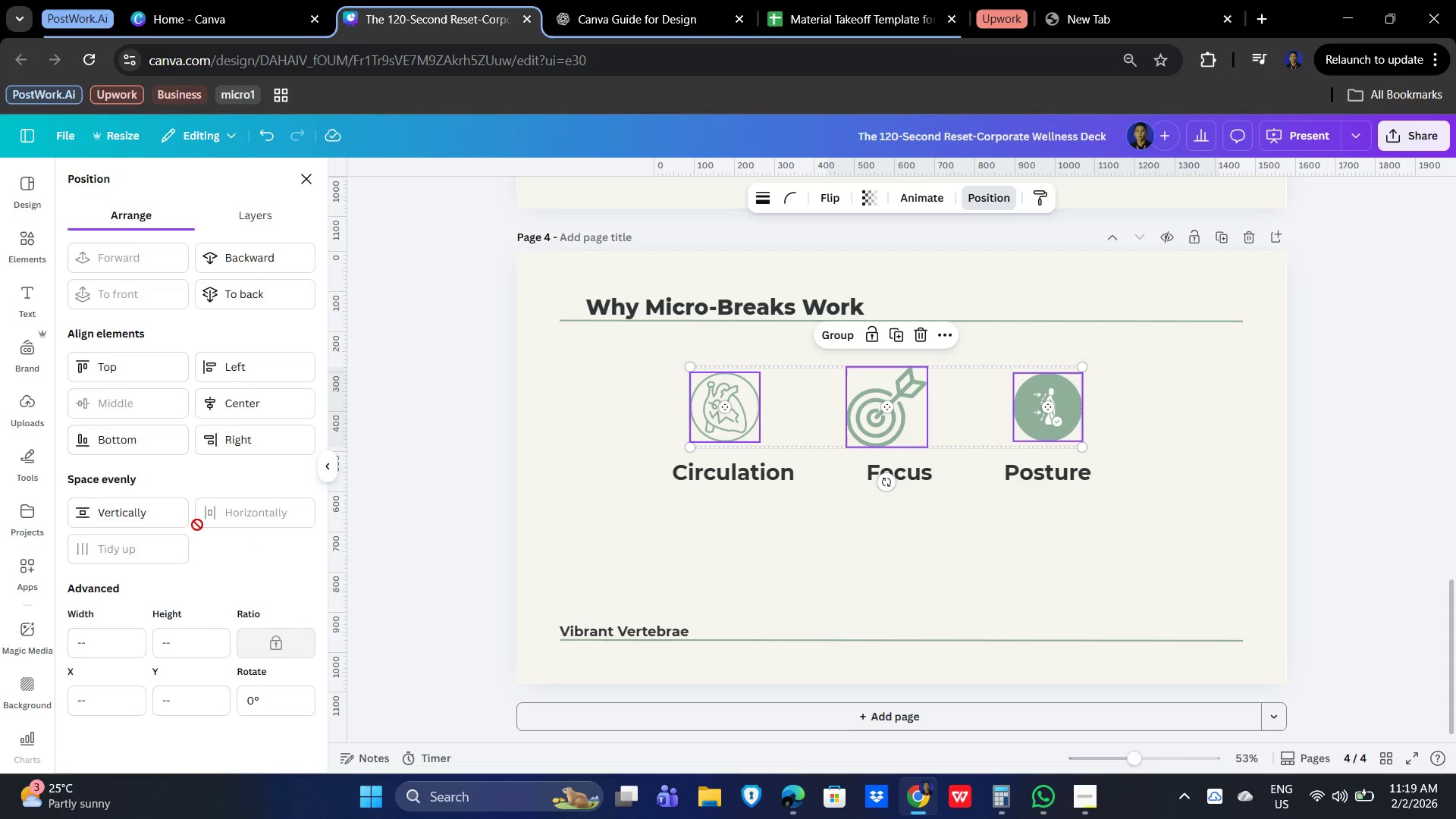 
left_click([240, 508])
 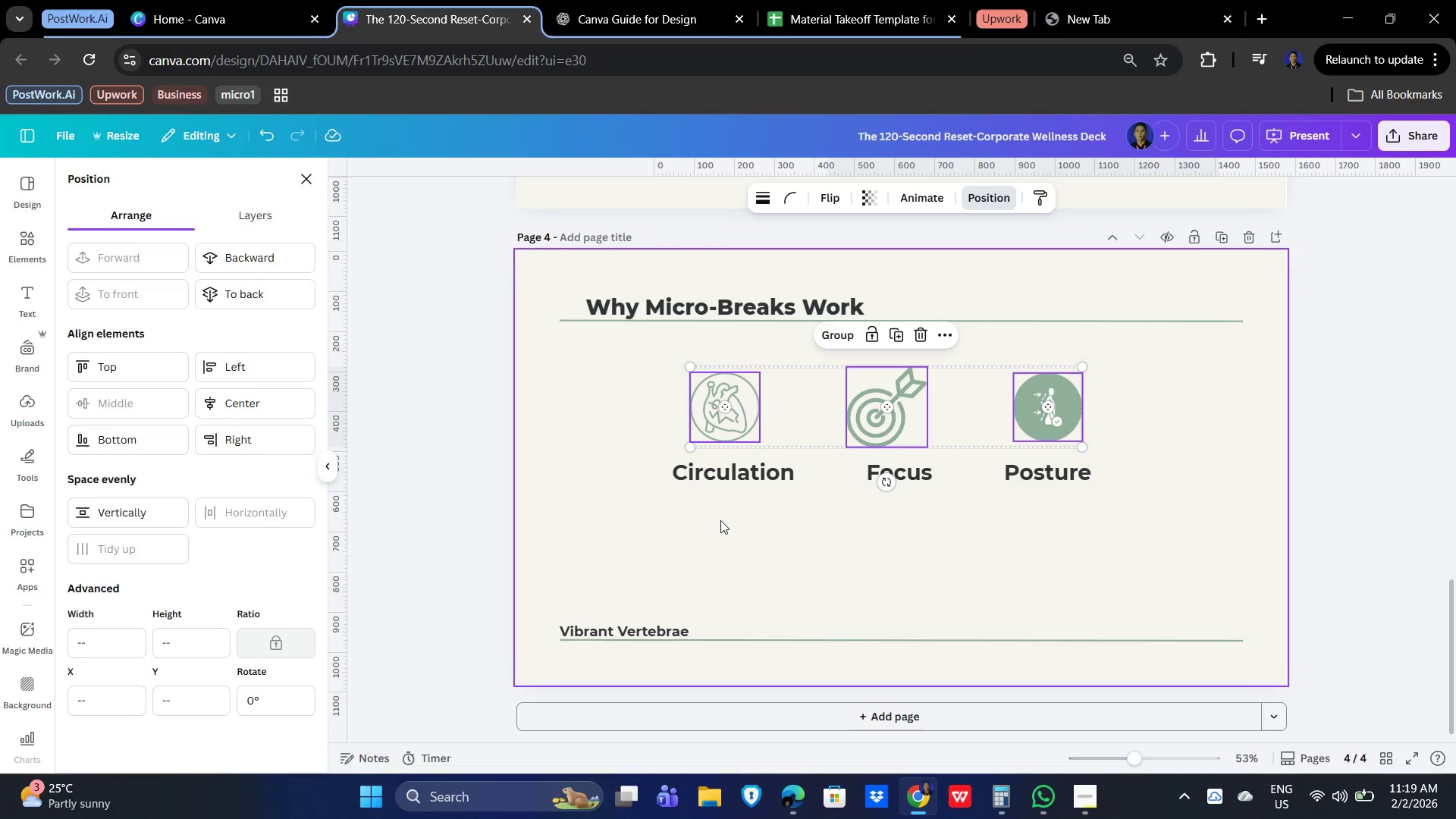 
left_click([743, 528])
 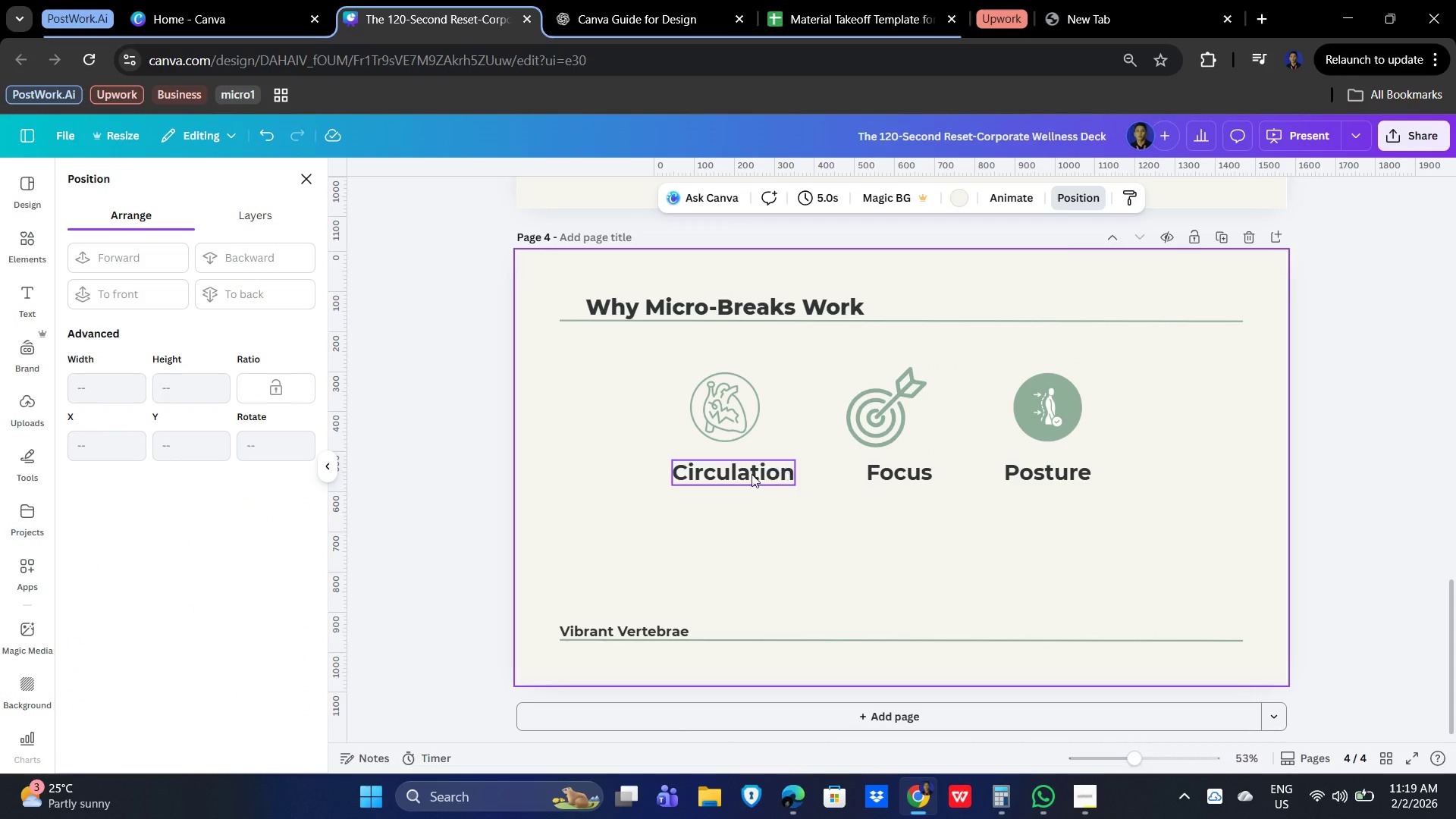 
left_click([750, 475])
 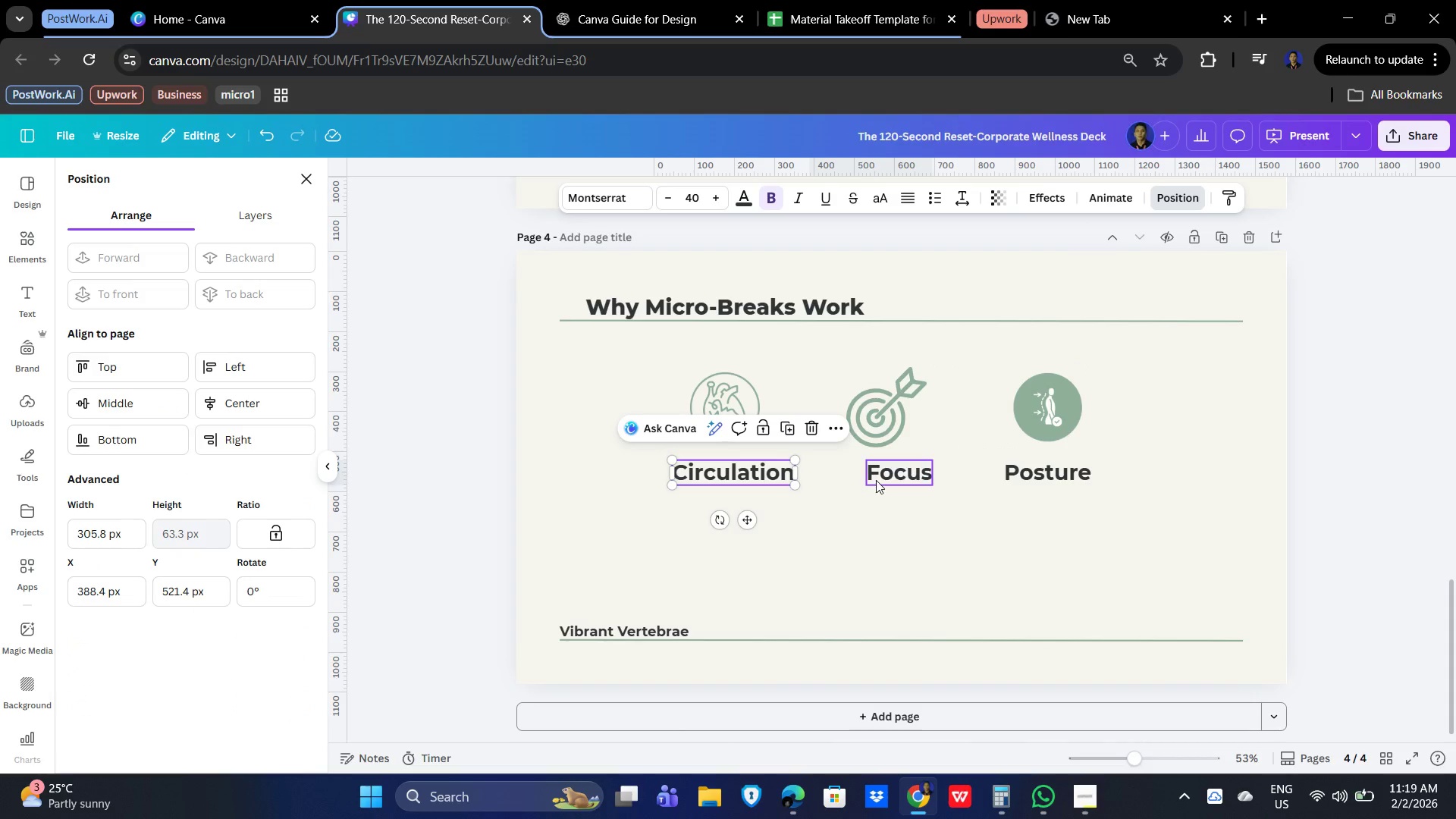 
hold_key(key=ShiftLeft, duration=0.86)
left_click([879, 479])
 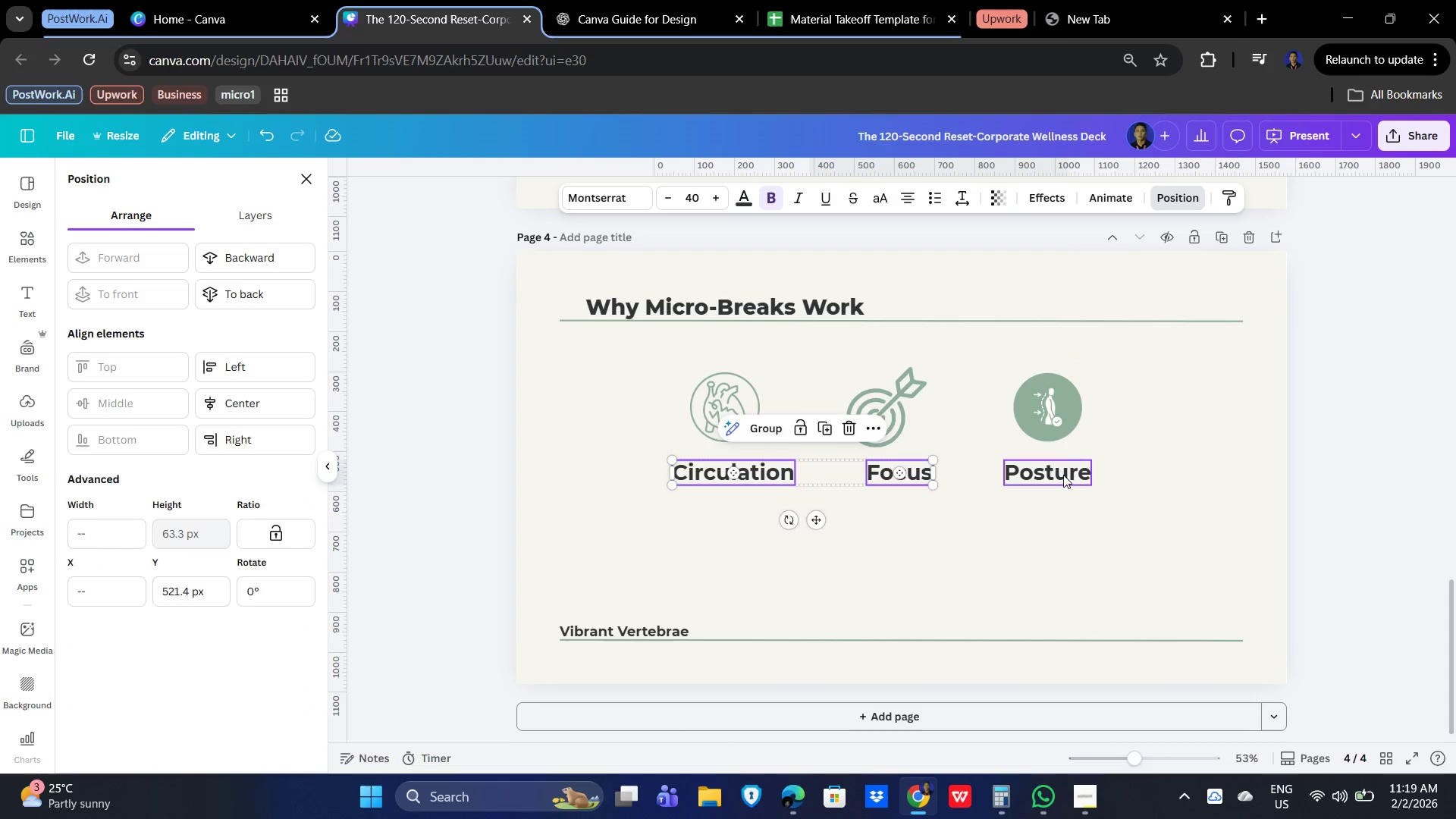 
left_click([1063, 475])
 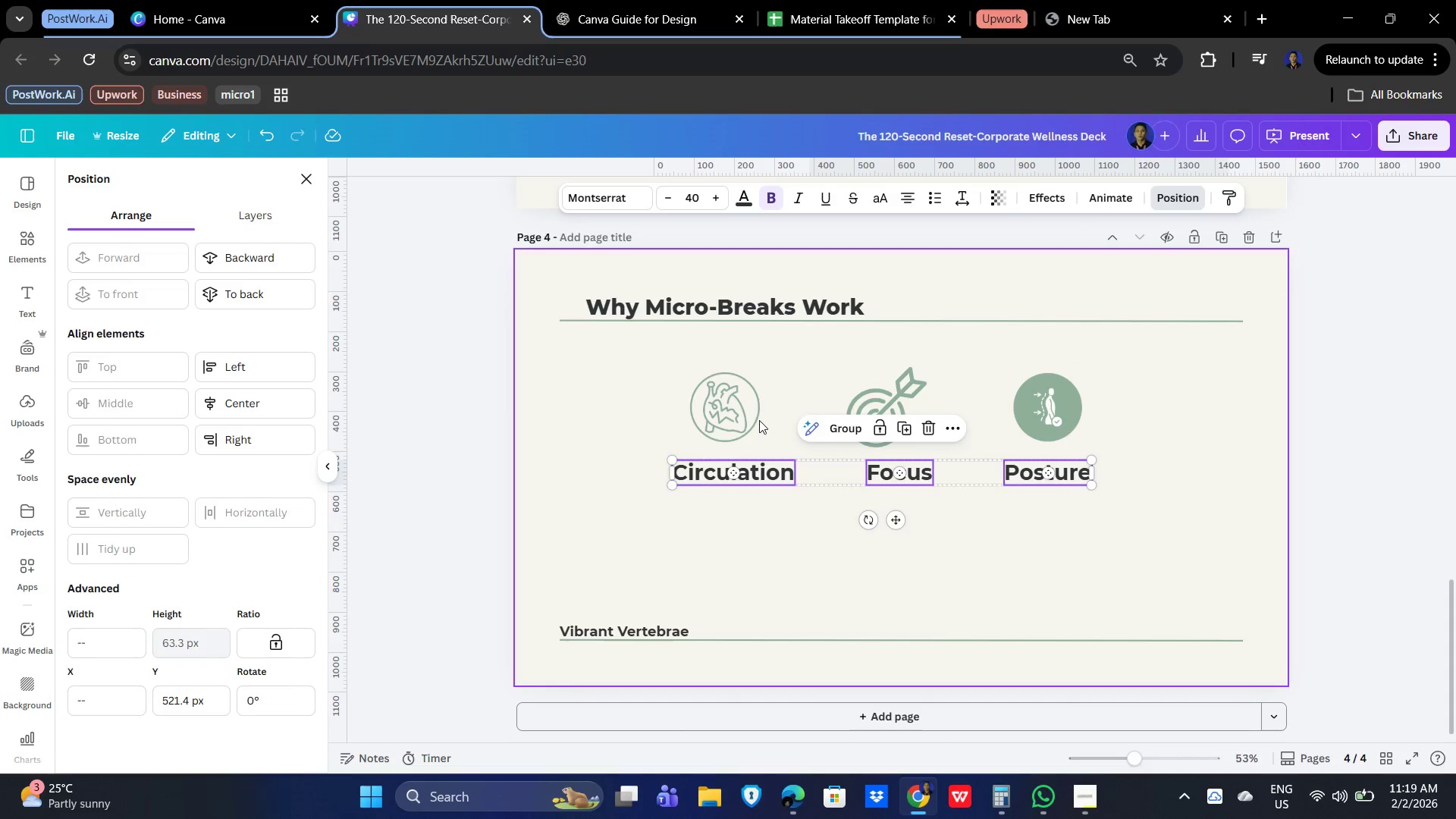 
hold_key(key=ShiftLeft, duration=1.5)
left_click([719, 416])
 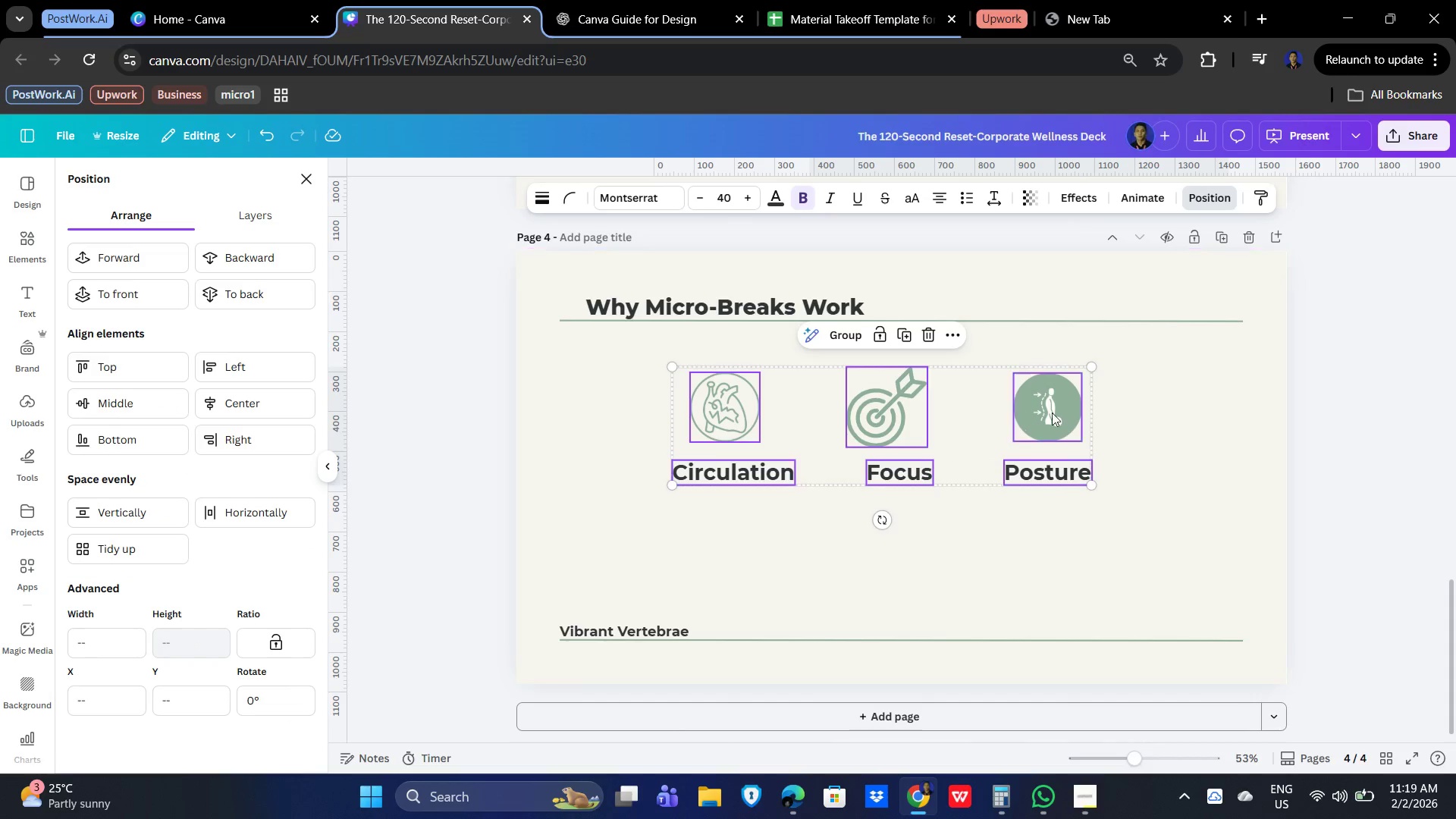 
triple_click([1059, 410])
 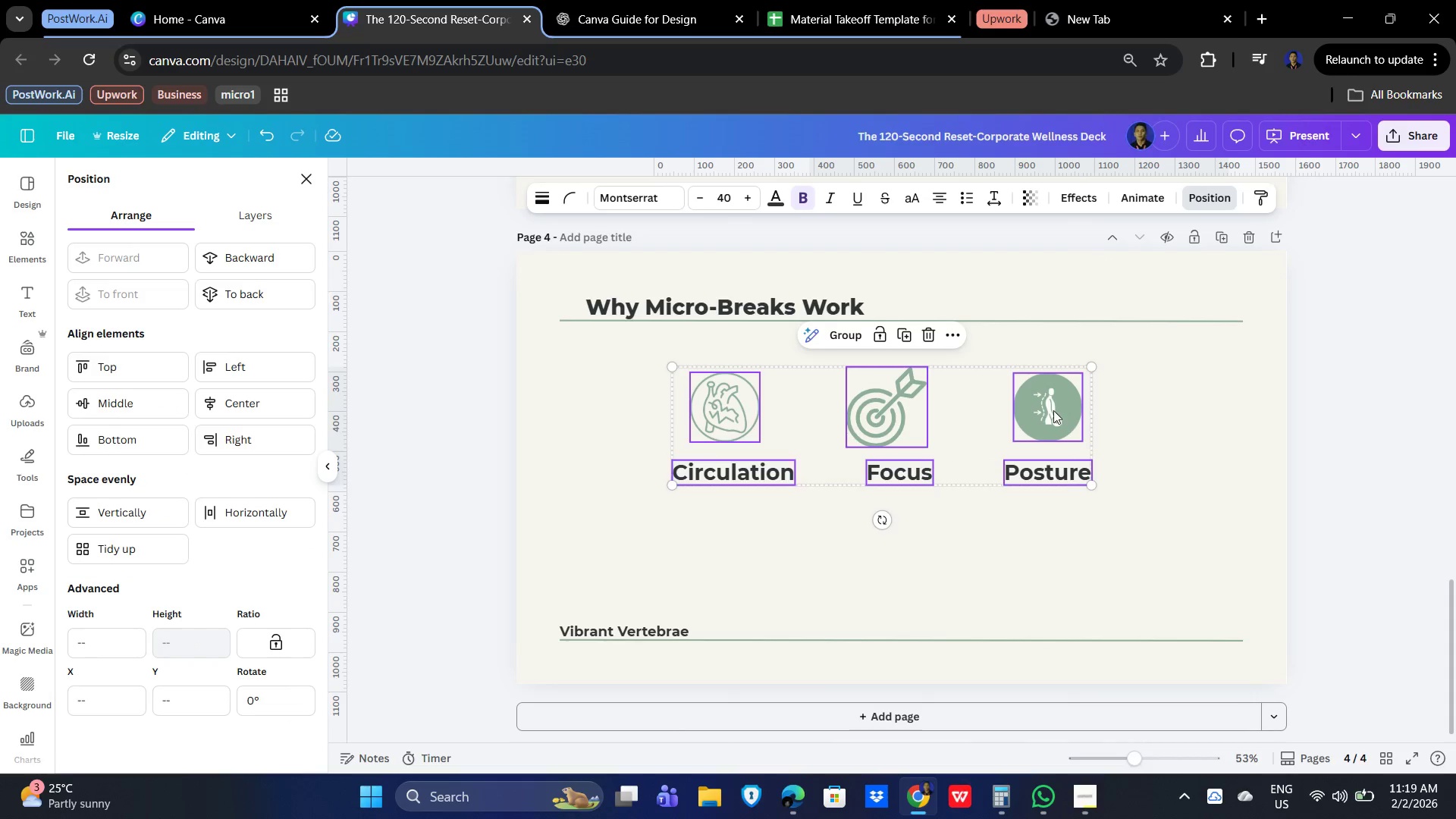 
key(Shift+ShiftLeft)
 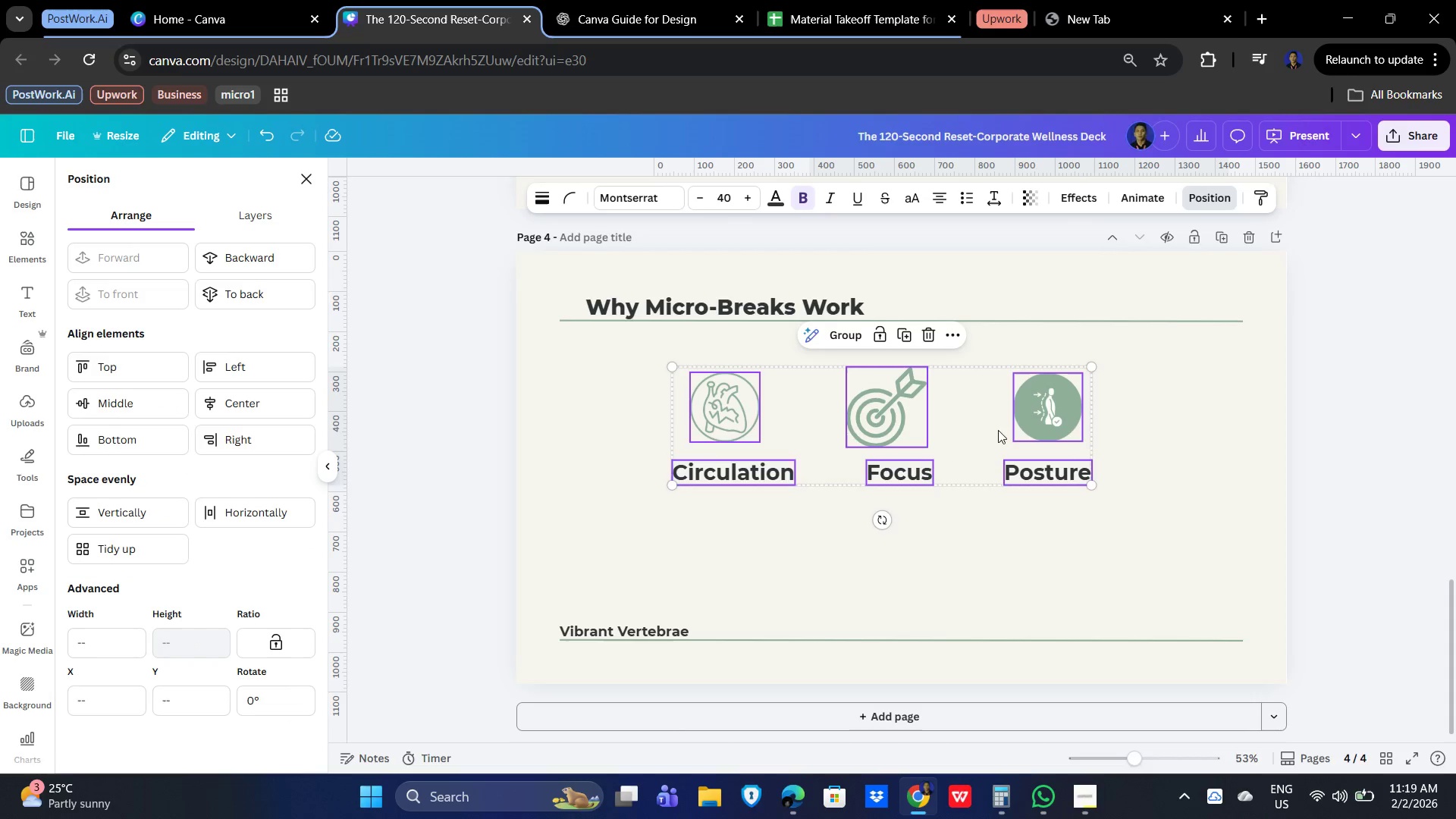 
key(Shift+ShiftLeft)
 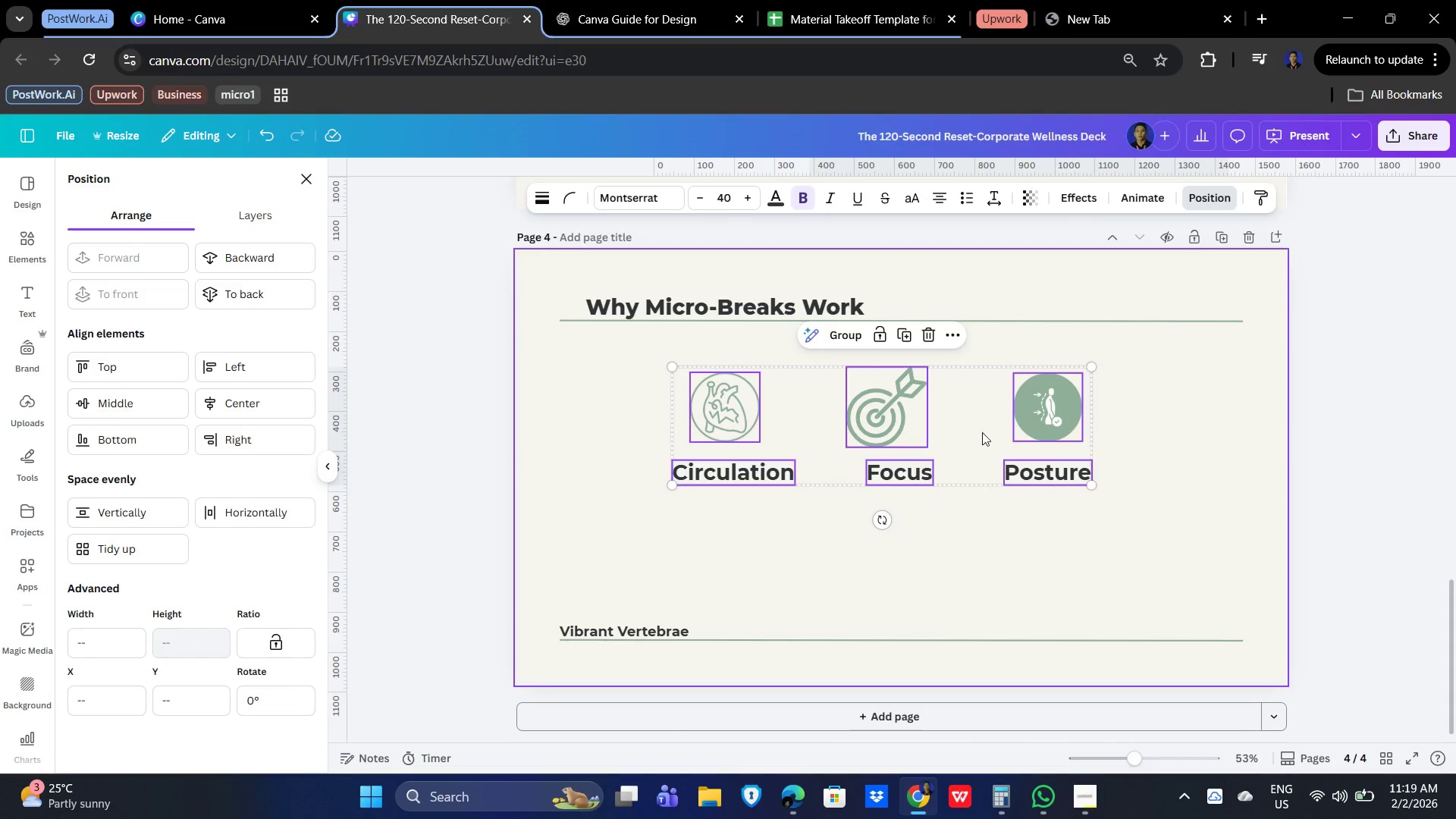 
key(Shift+ShiftLeft)
 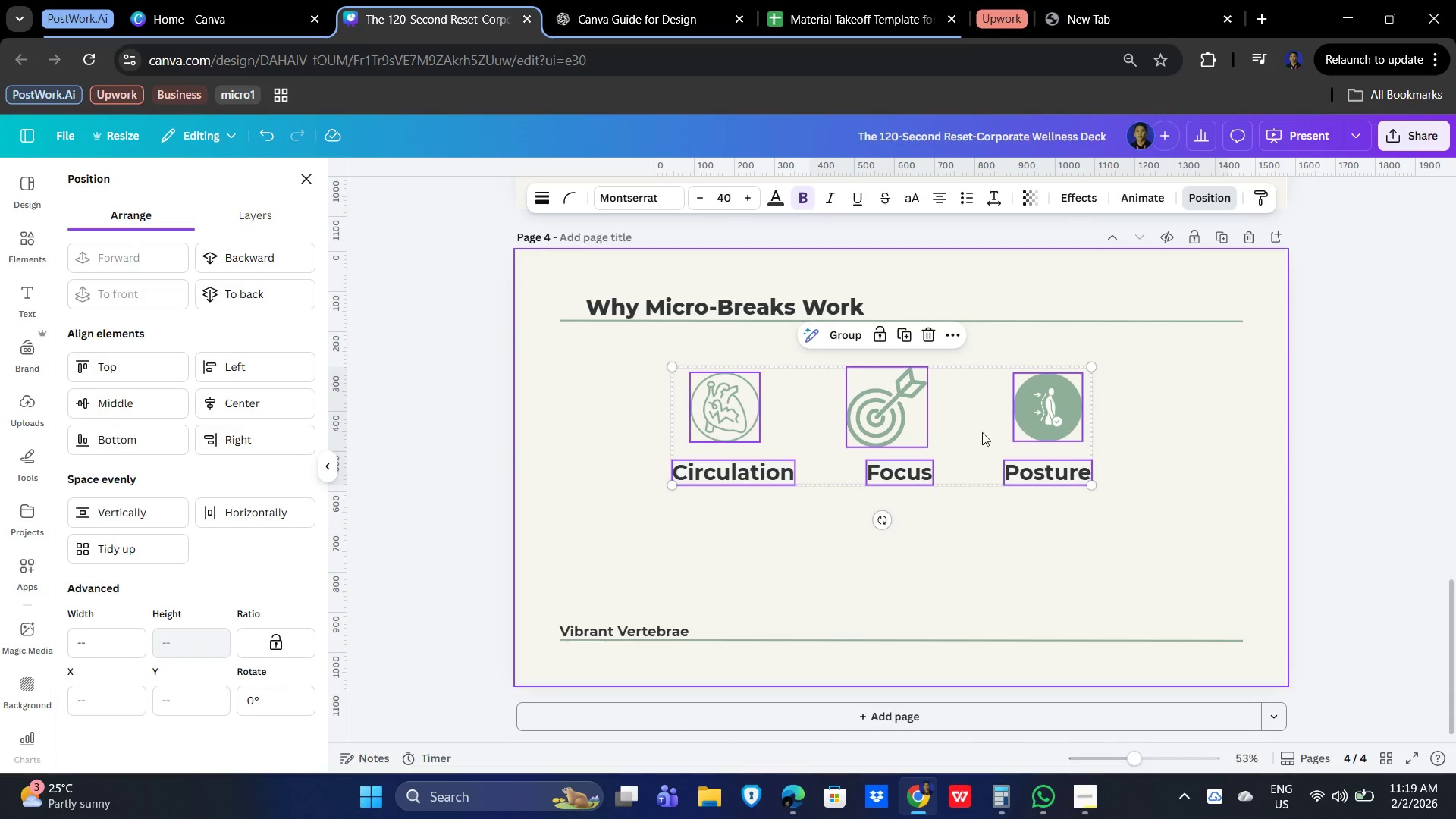 
key(Shift+ShiftLeft)
 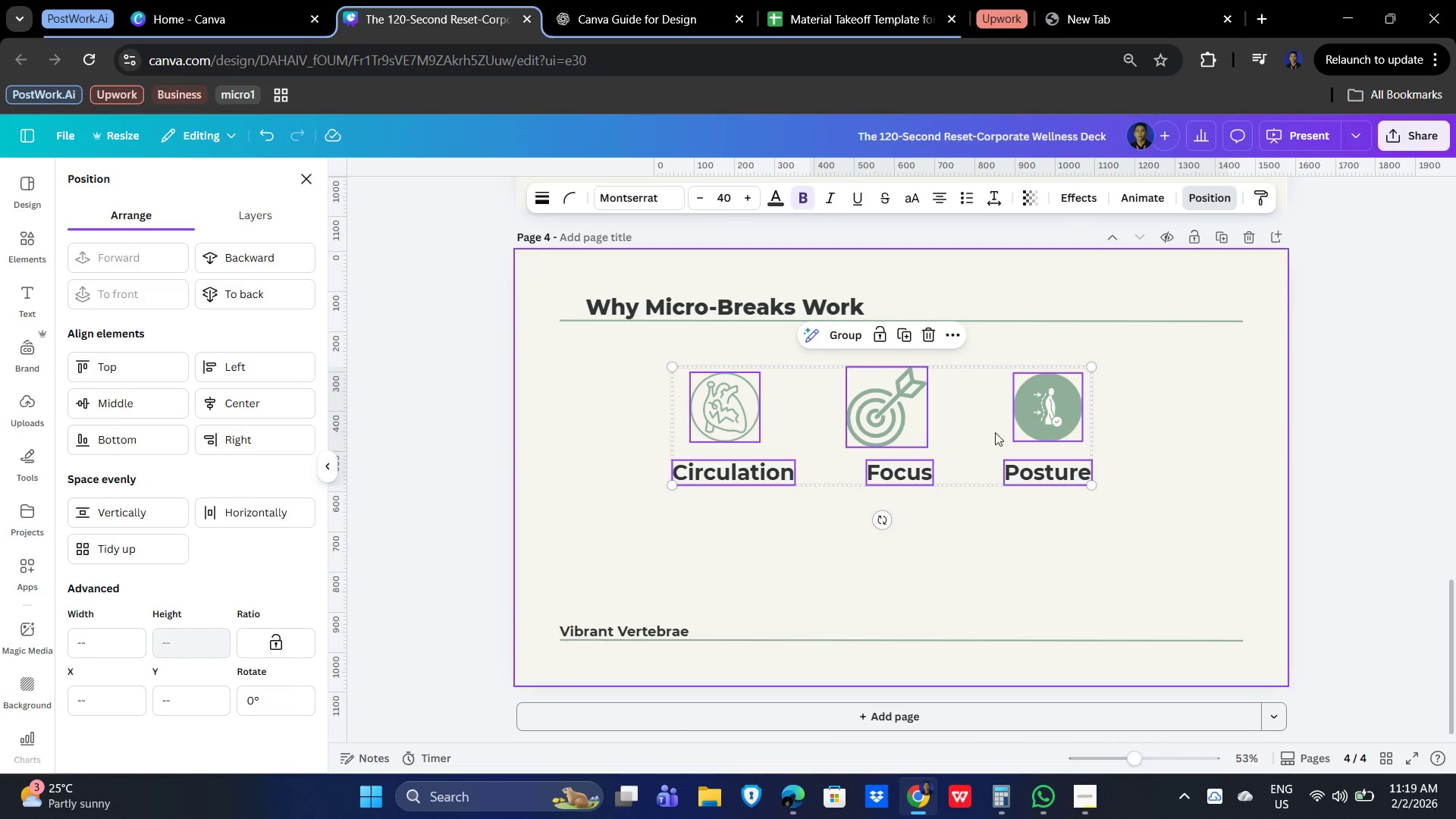 
key(Shift+ShiftLeft)
 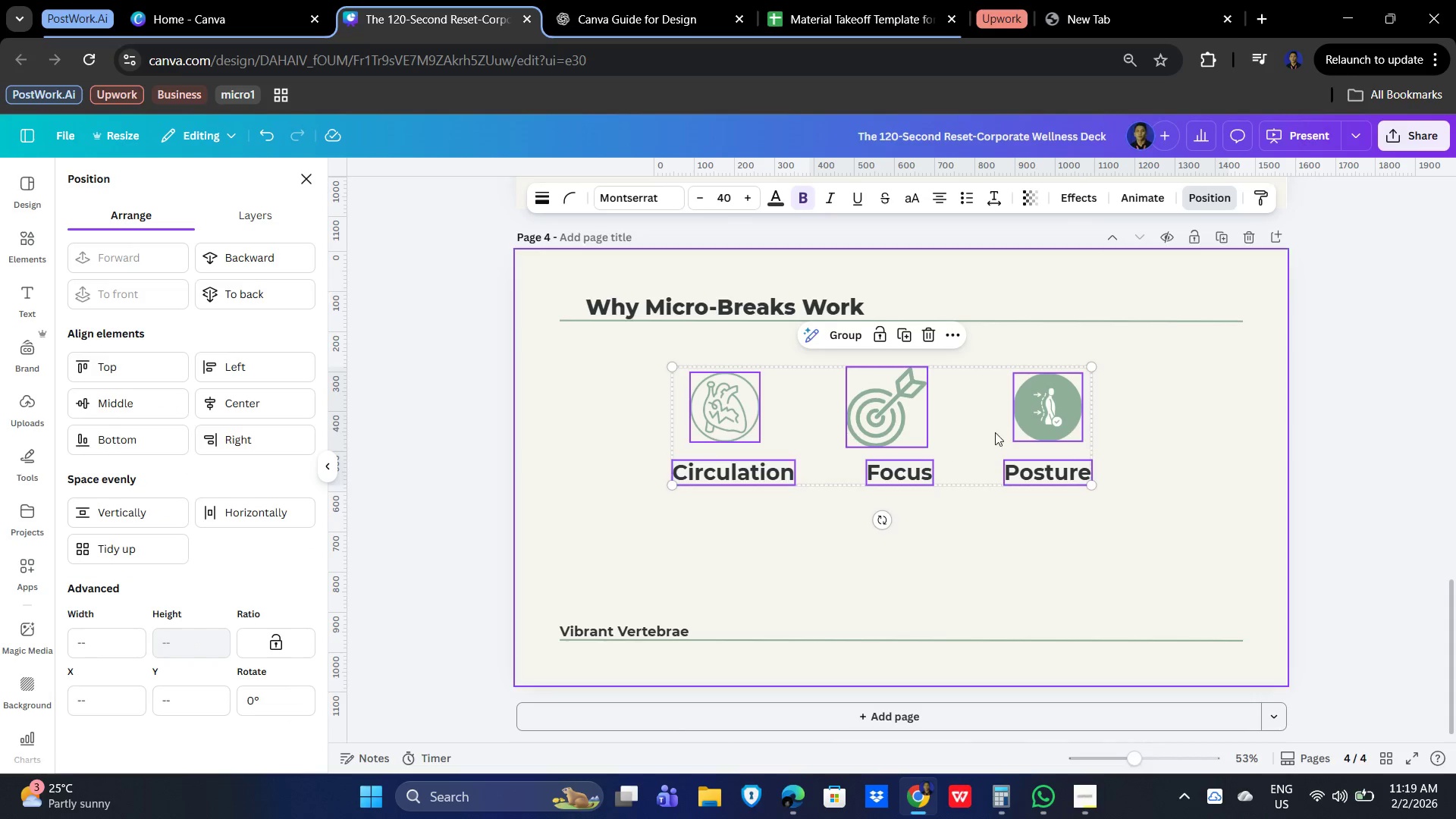 
key(Shift+ShiftLeft)
 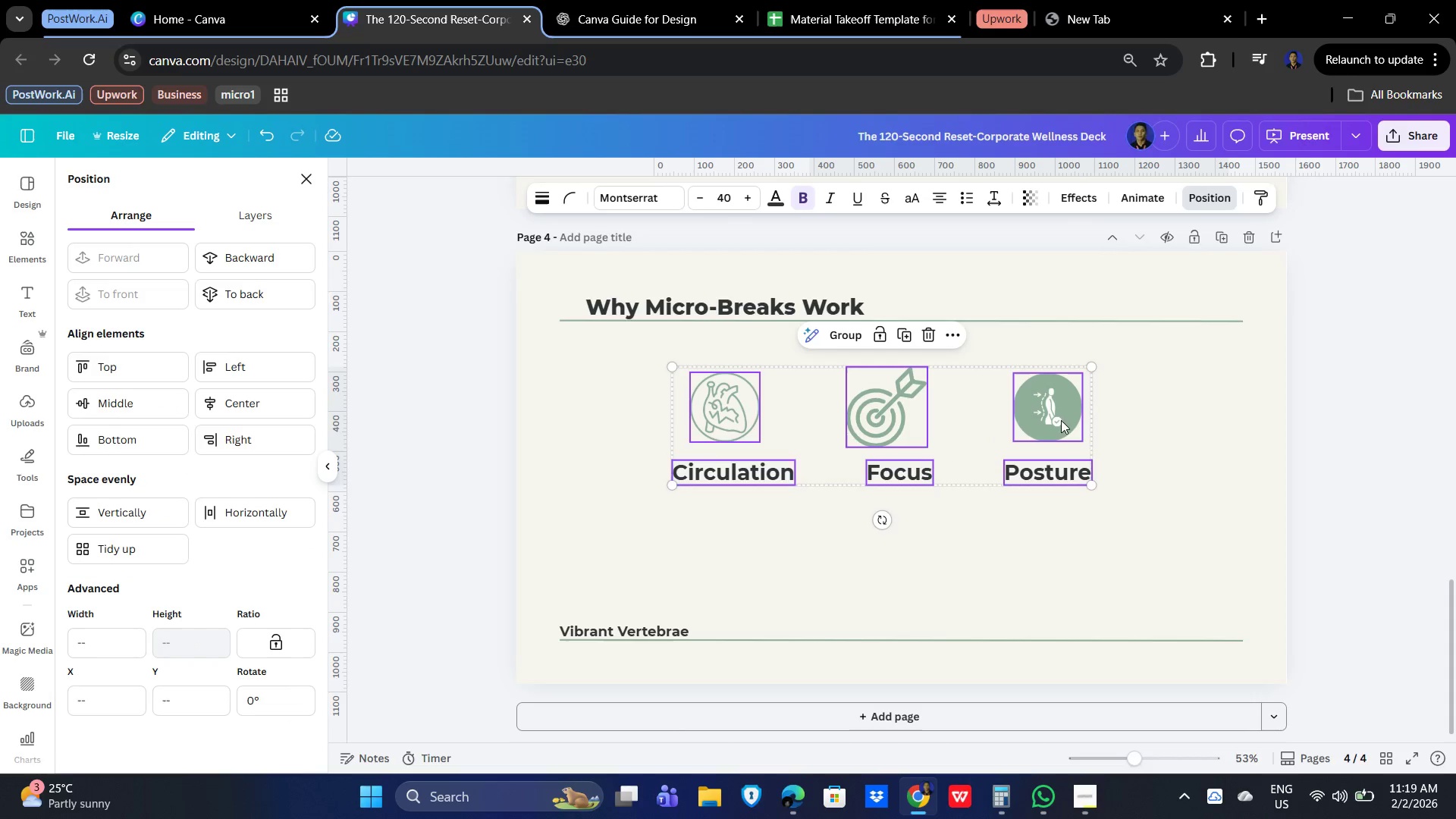 
key(Shift+ShiftLeft)
 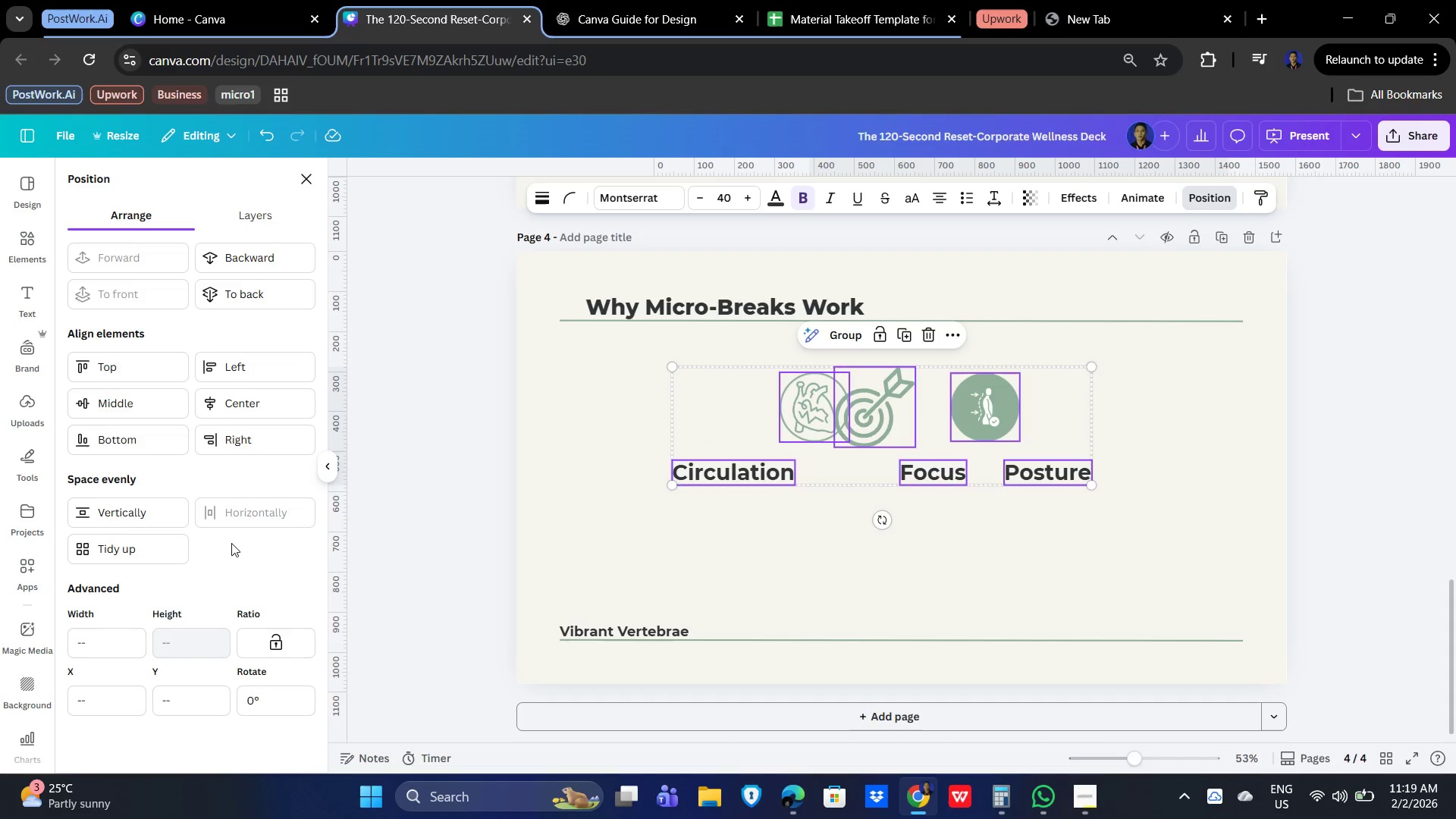 
left_click([121, 551])
 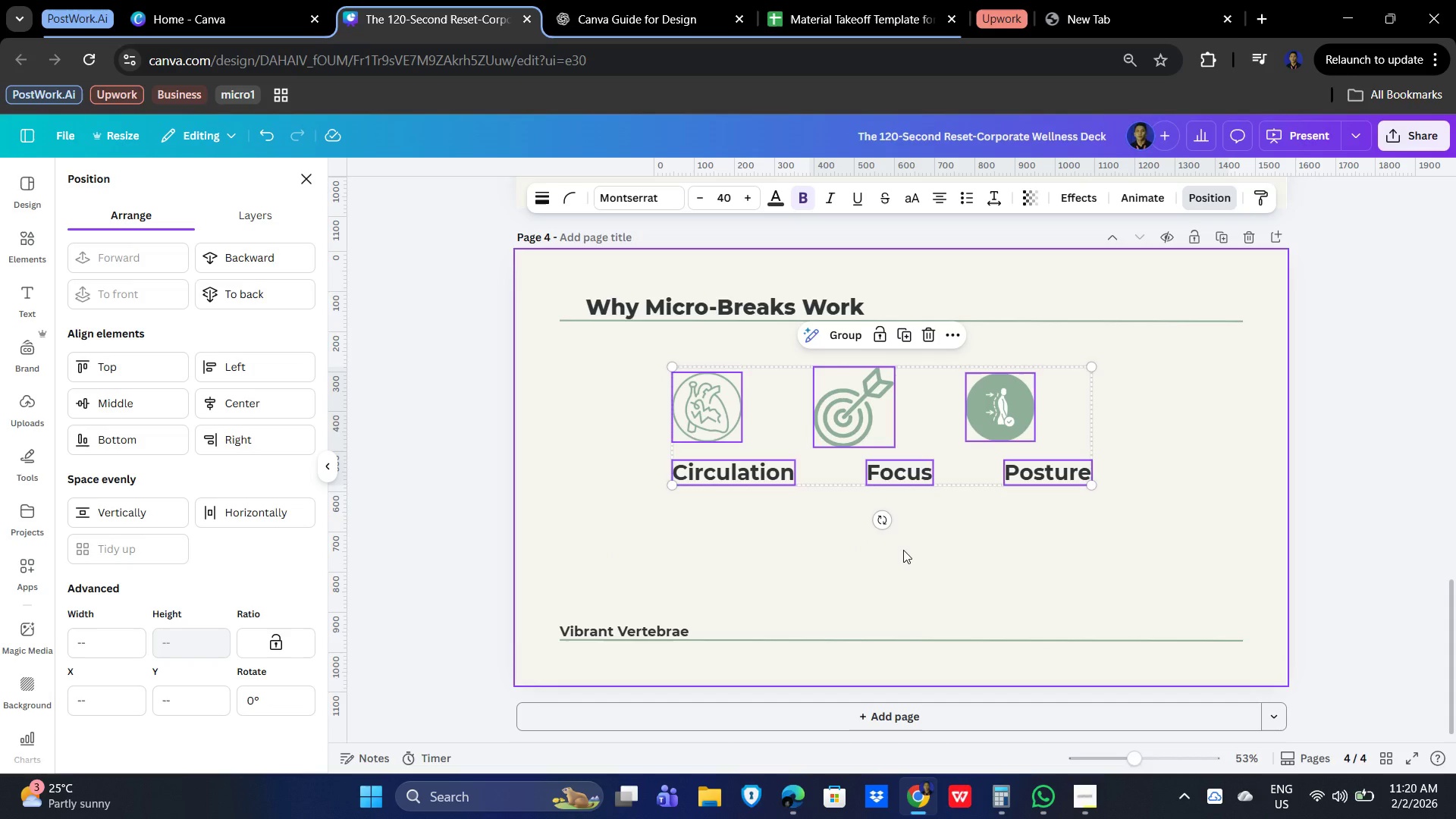 
wait(9.16)
 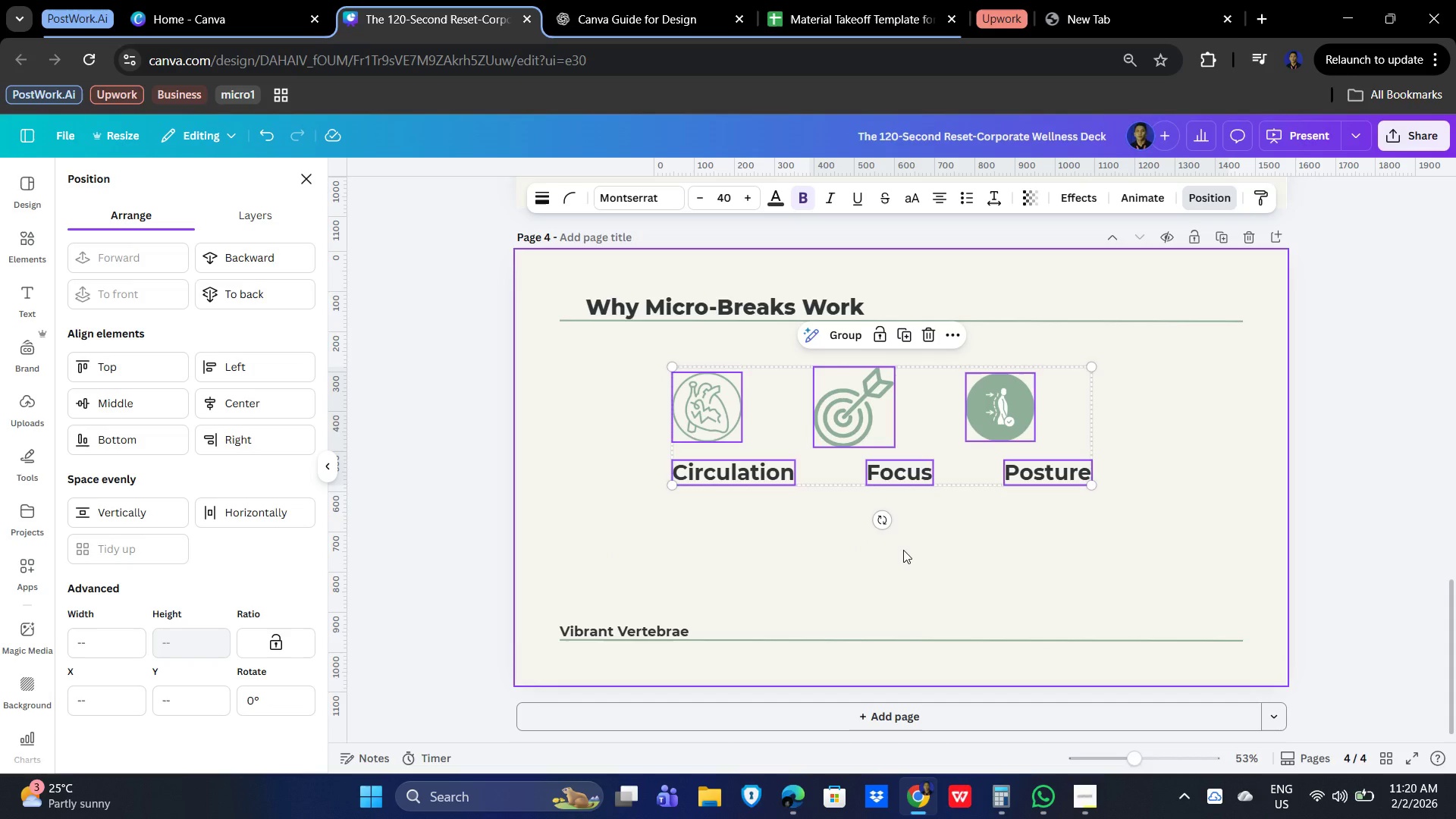 
left_click([770, 595])
 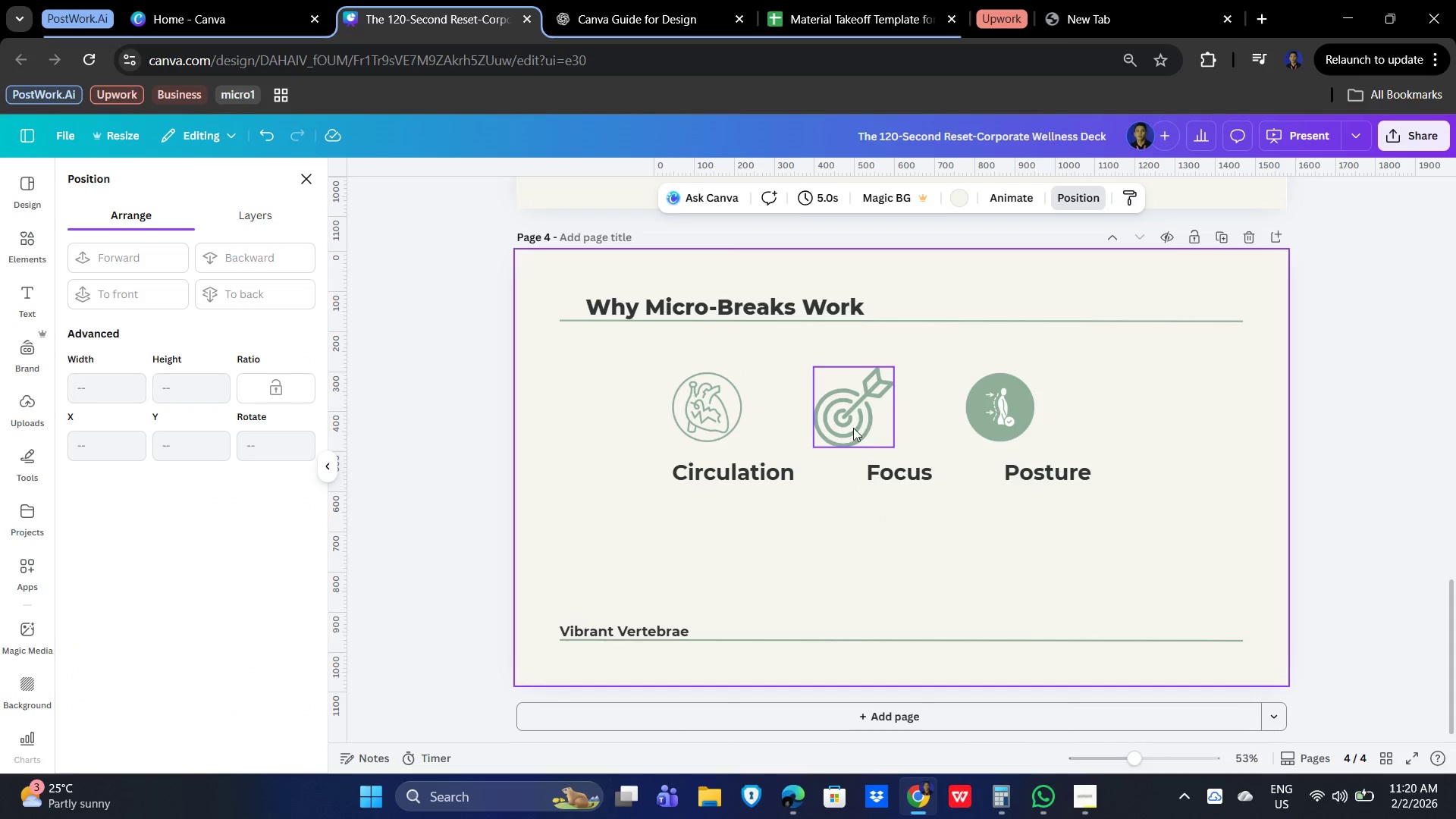 
left_click([849, 425])
 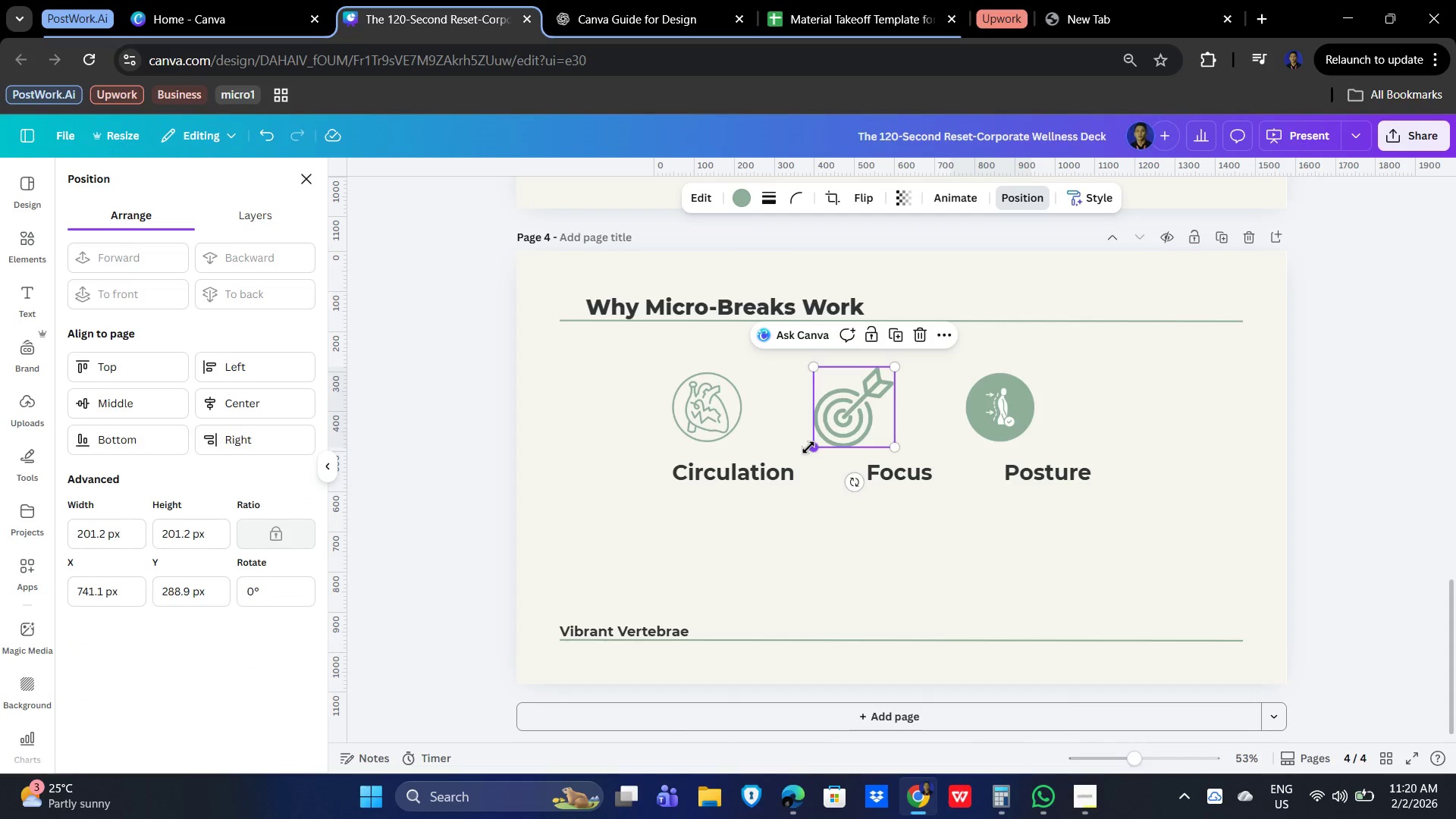 
left_click_drag(start_coordinate=[808, 447], to_coordinate=[809, 440])
 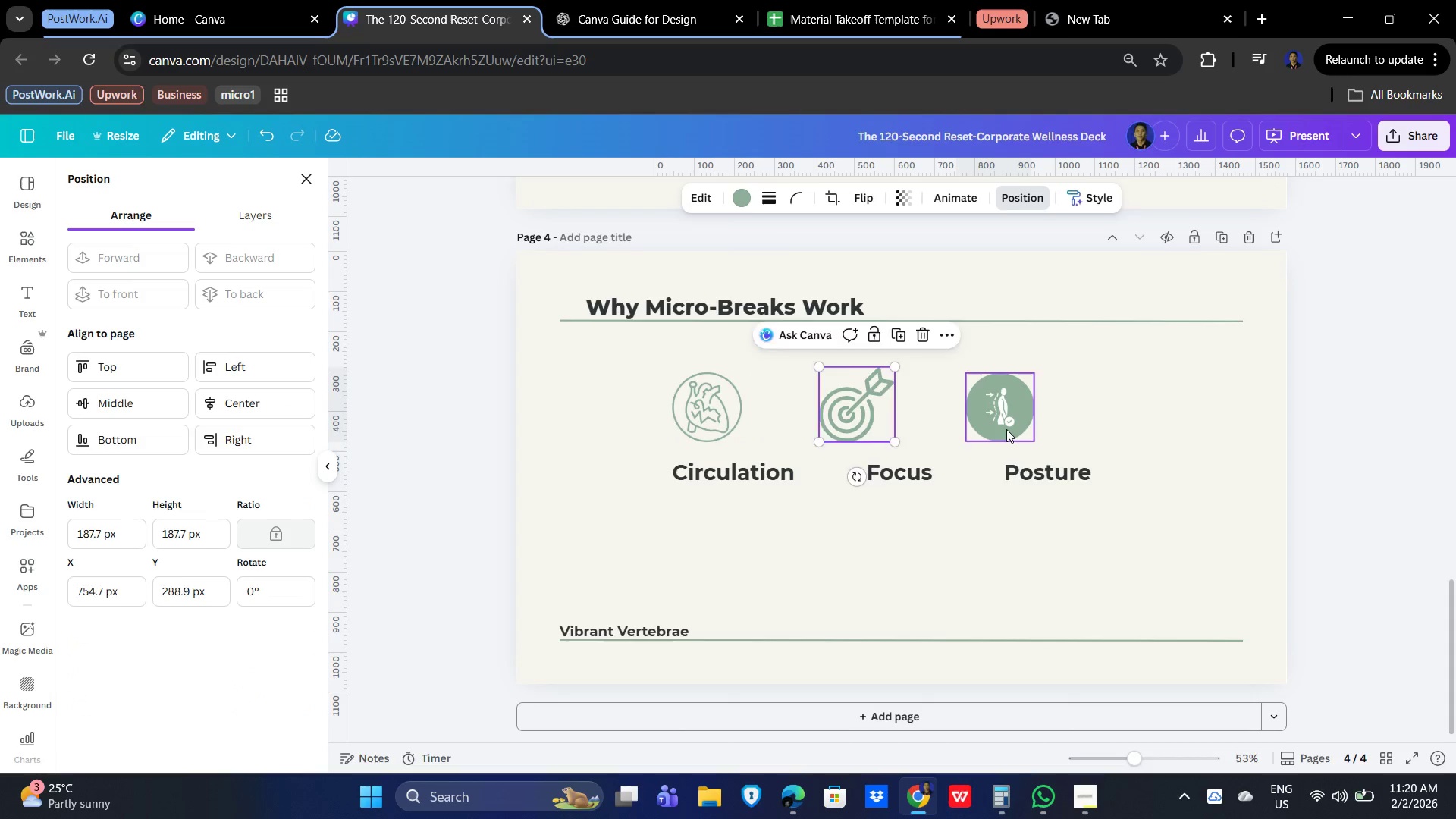 
left_click([1006, 429])
 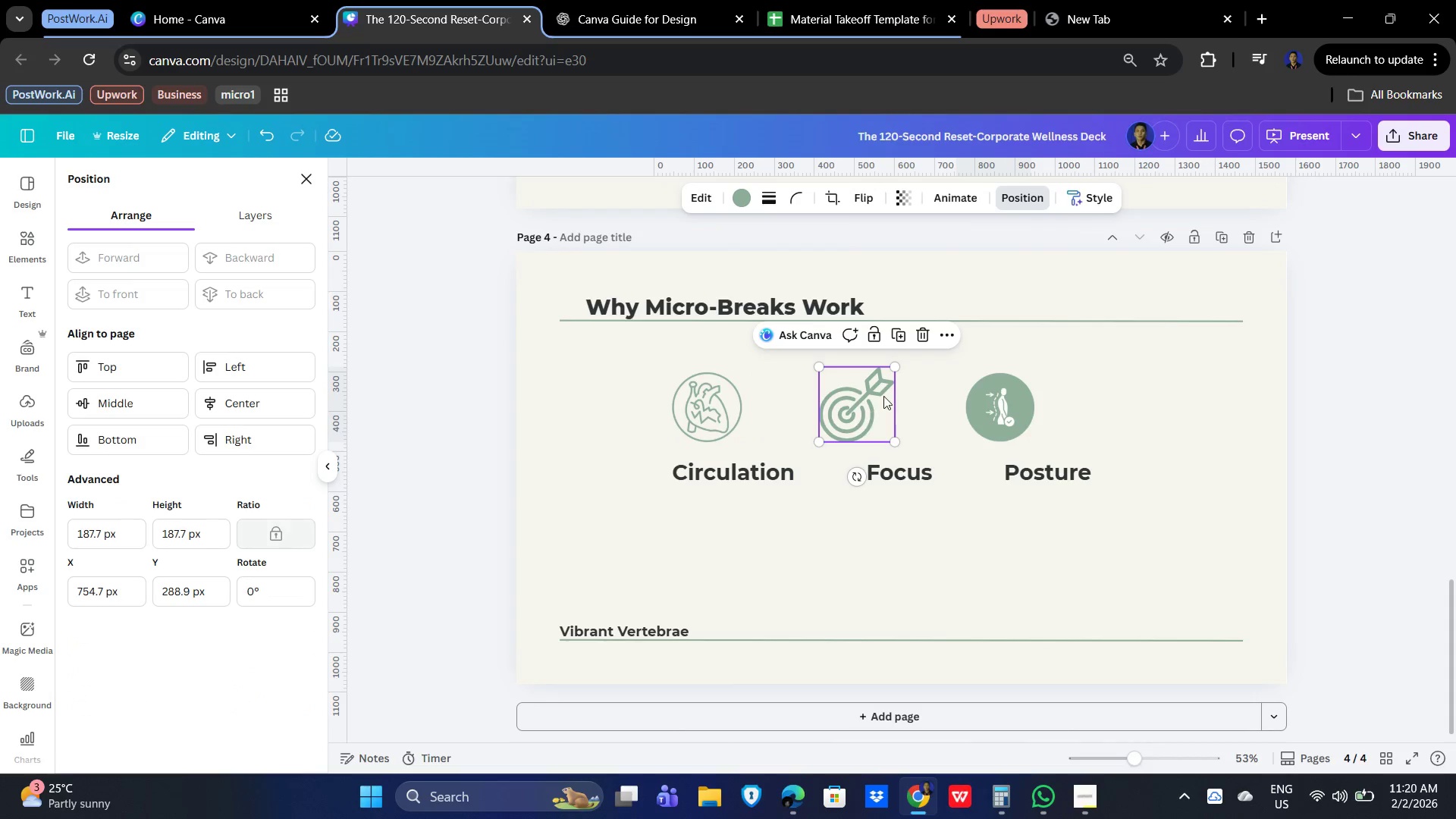 
left_click([955, 585])
 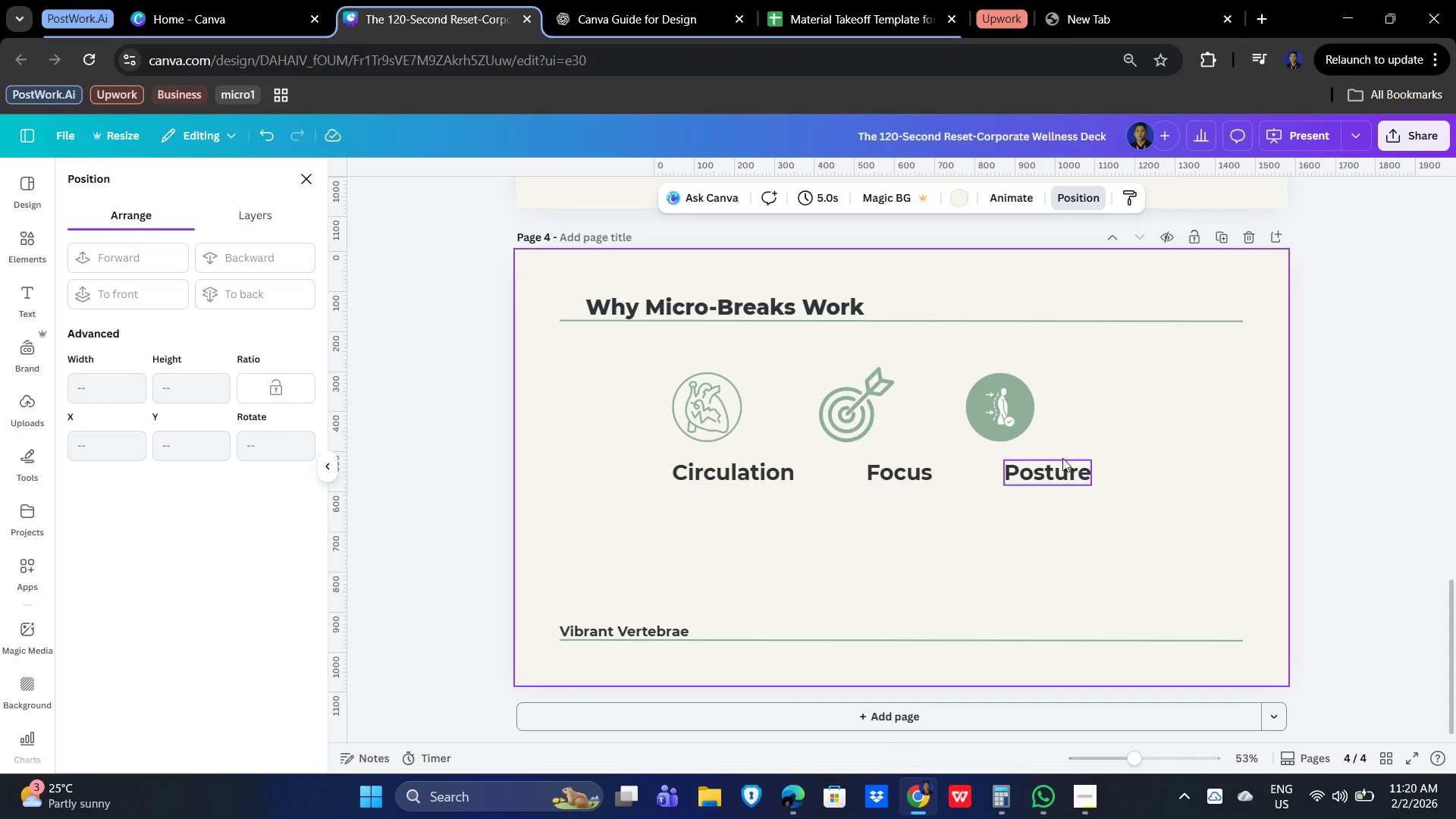 
left_click_drag(start_coordinate=[1003, 417], to_coordinate=[1062, 422])
 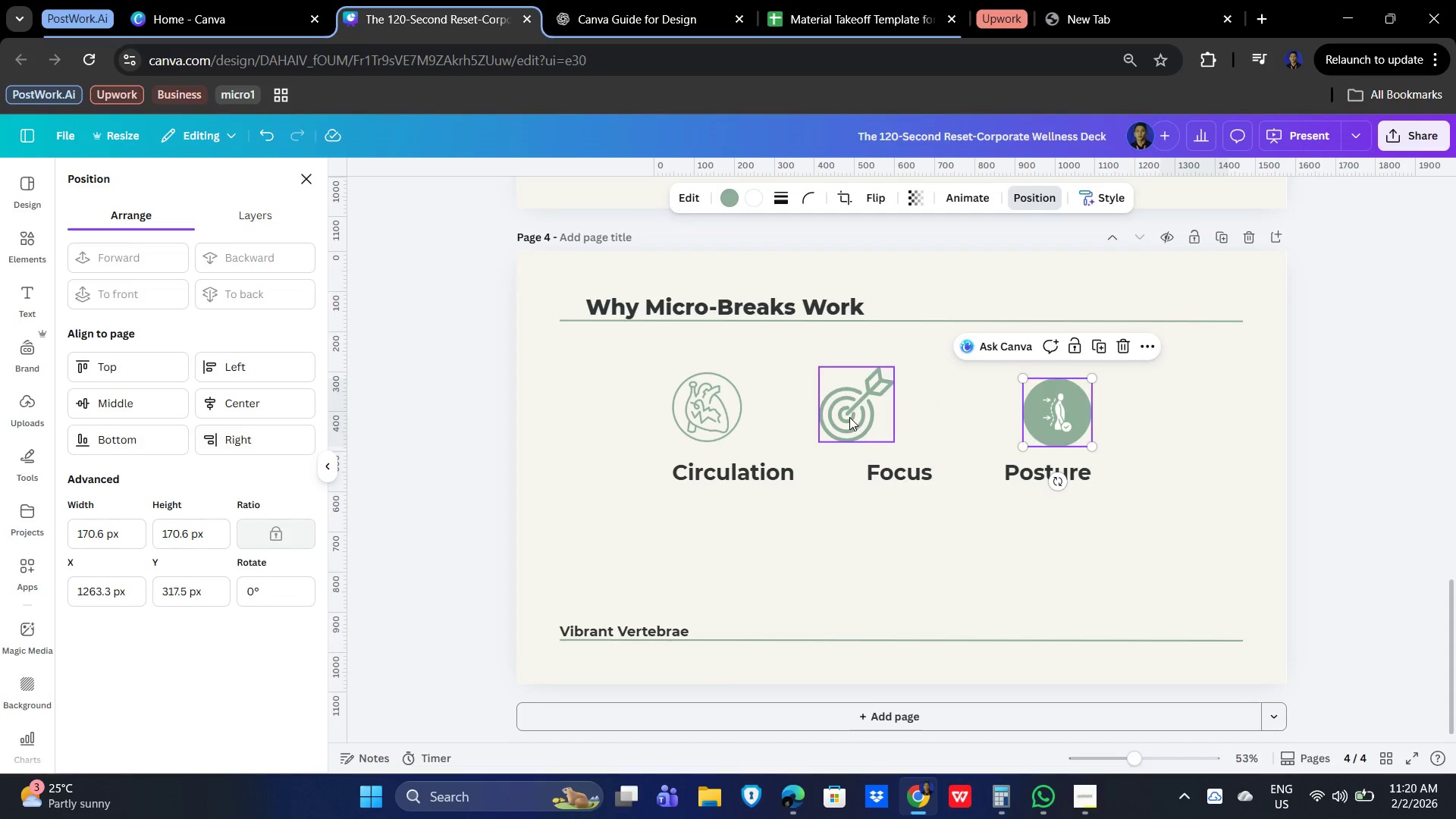 
left_click_drag(start_coordinate=[849, 417], to_coordinate=[896, 419])
 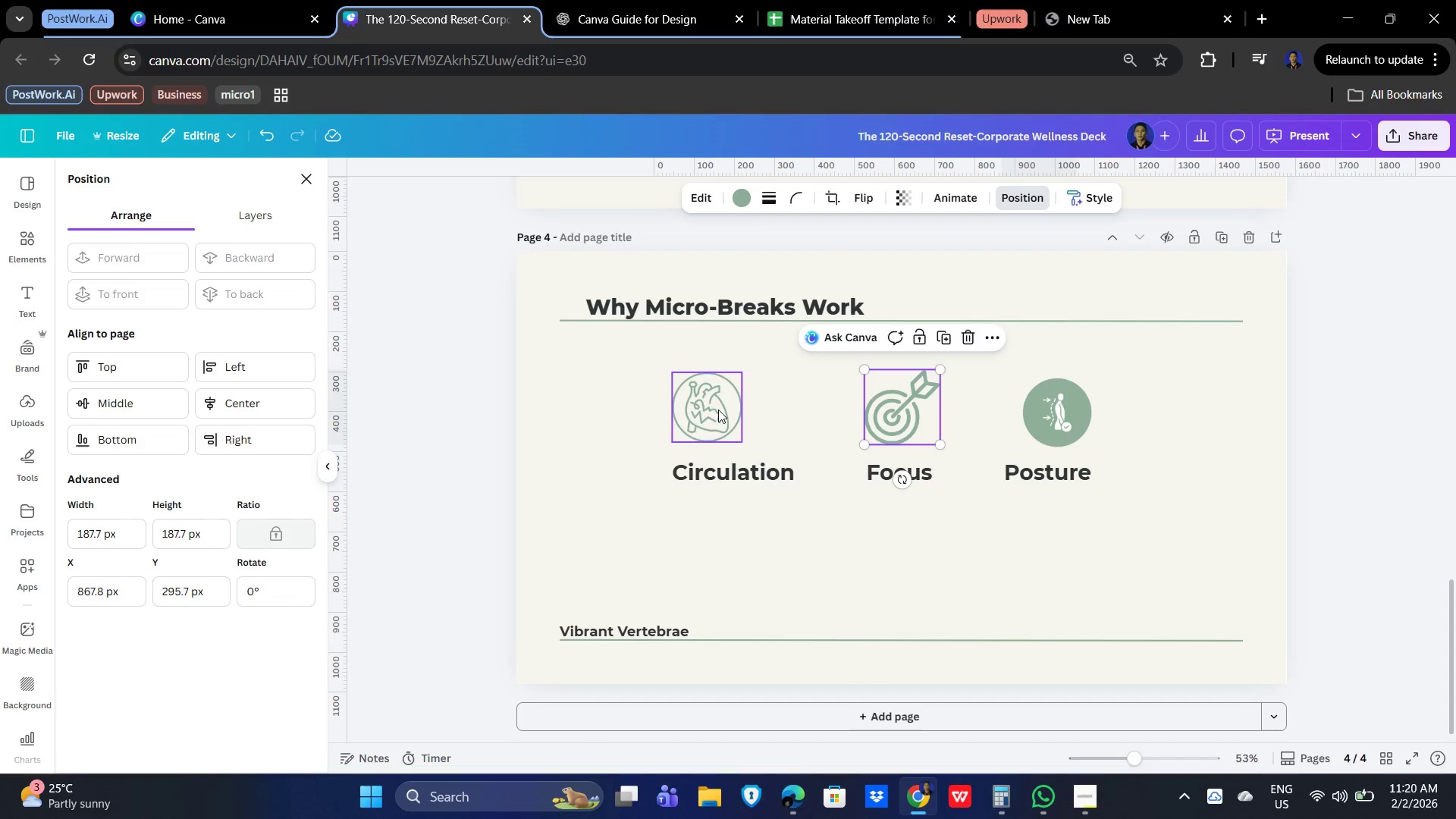 
left_click_drag(start_coordinate=[715, 409], to_coordinate=[744, 408])
 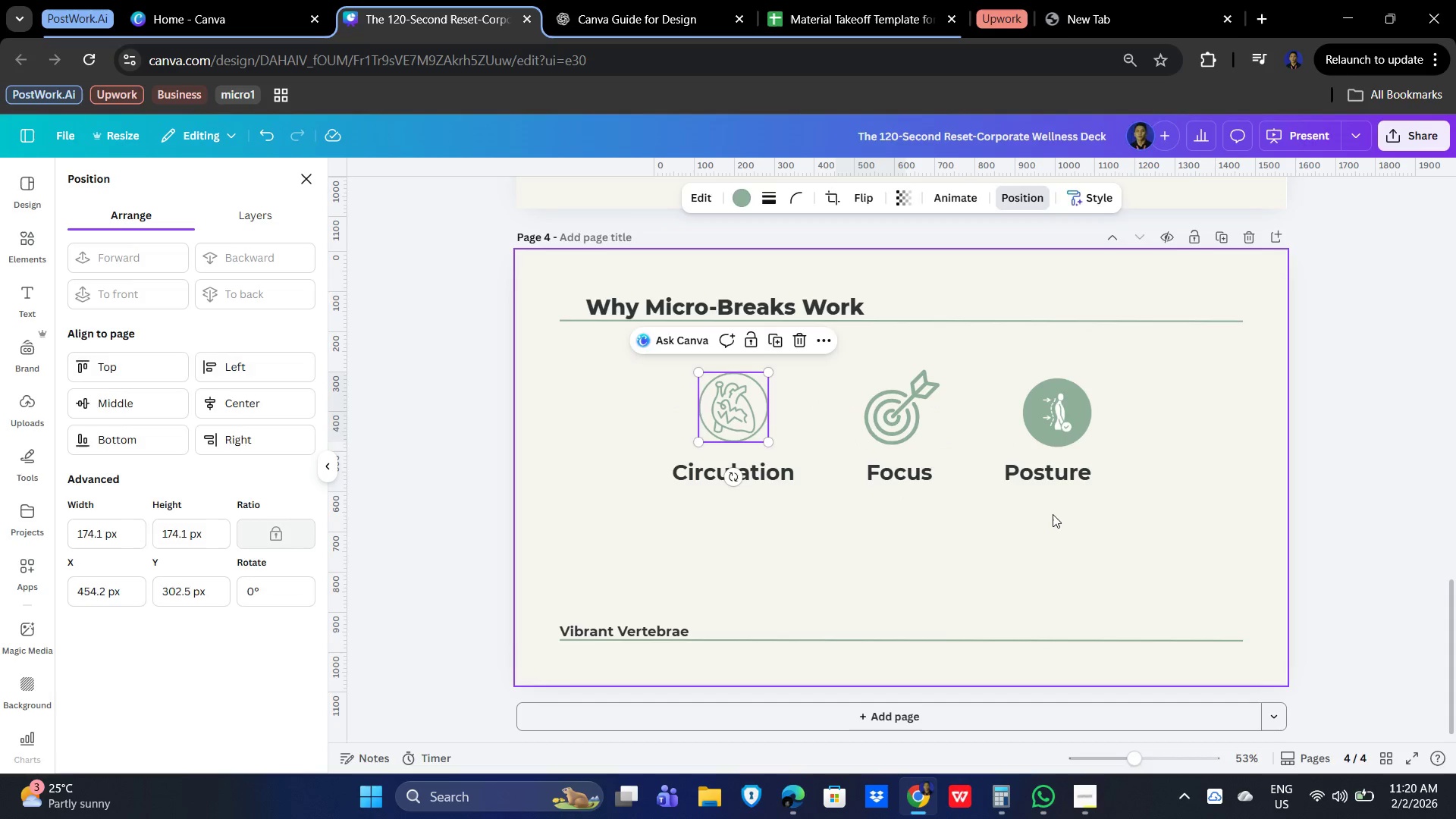 
left_click([1053, 514])
 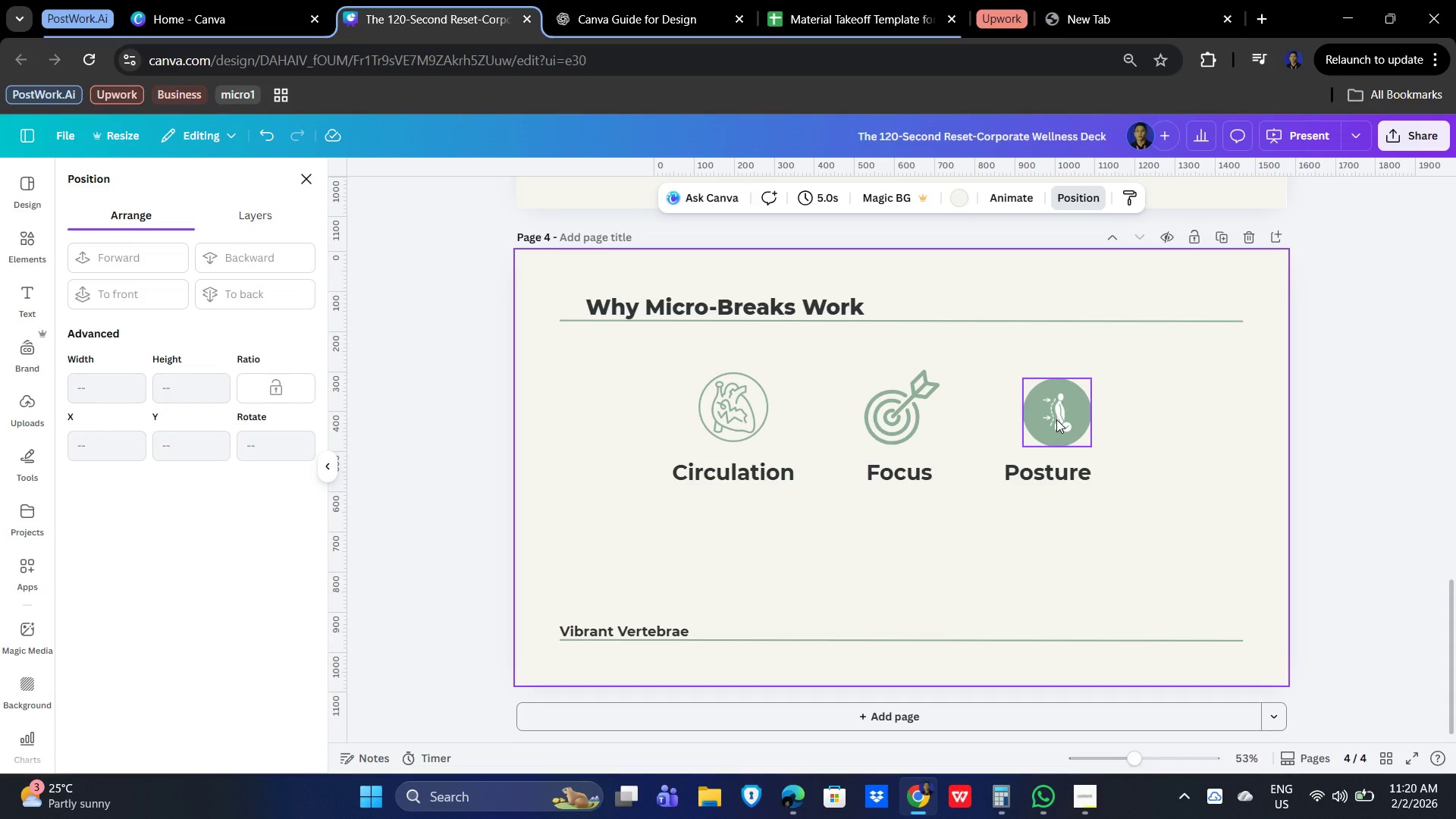 
left_click([1056, 419])
 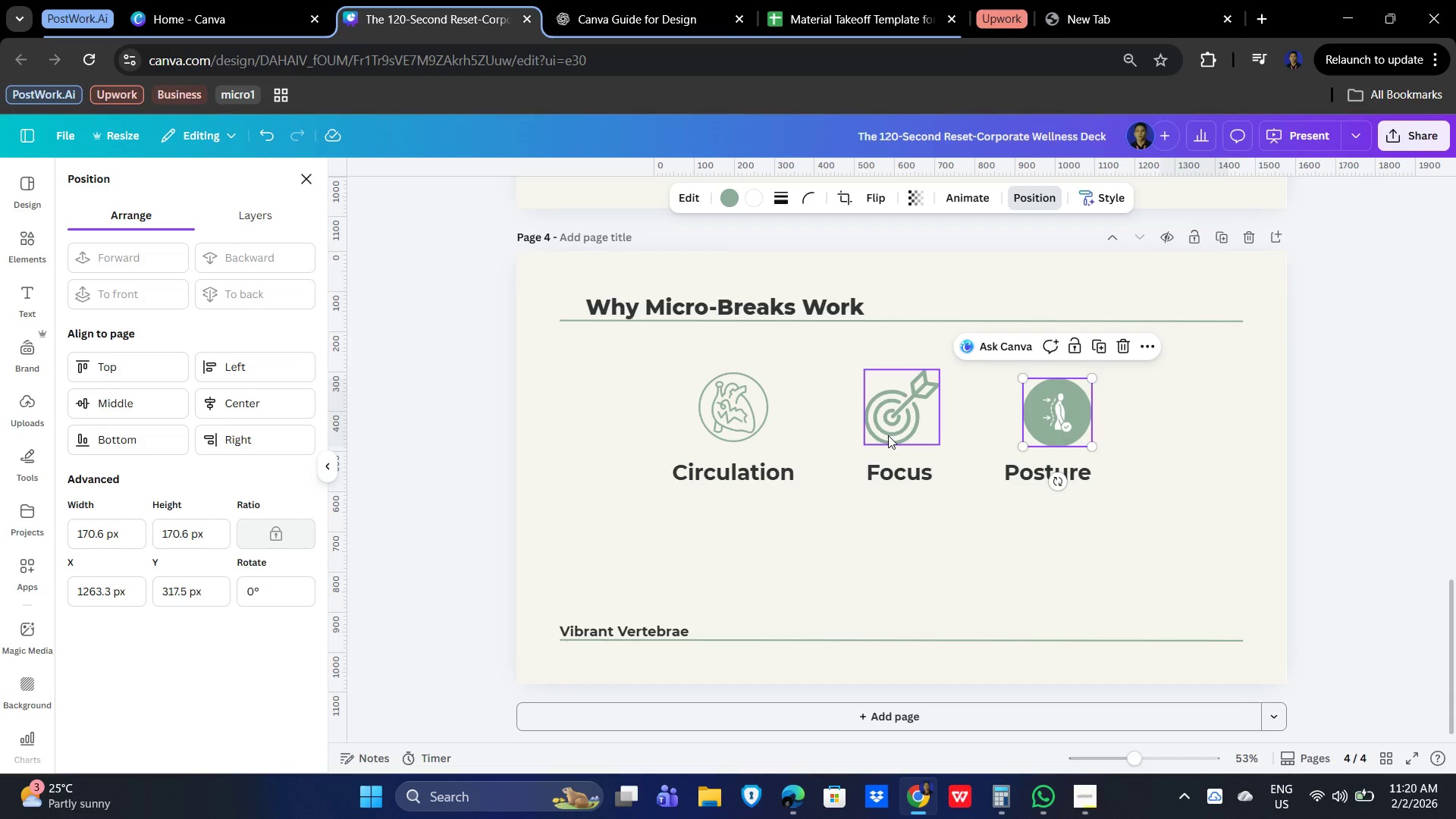 
hold_key(key=ShiftLeft, duration=1.5)
left_click([899, 425])
 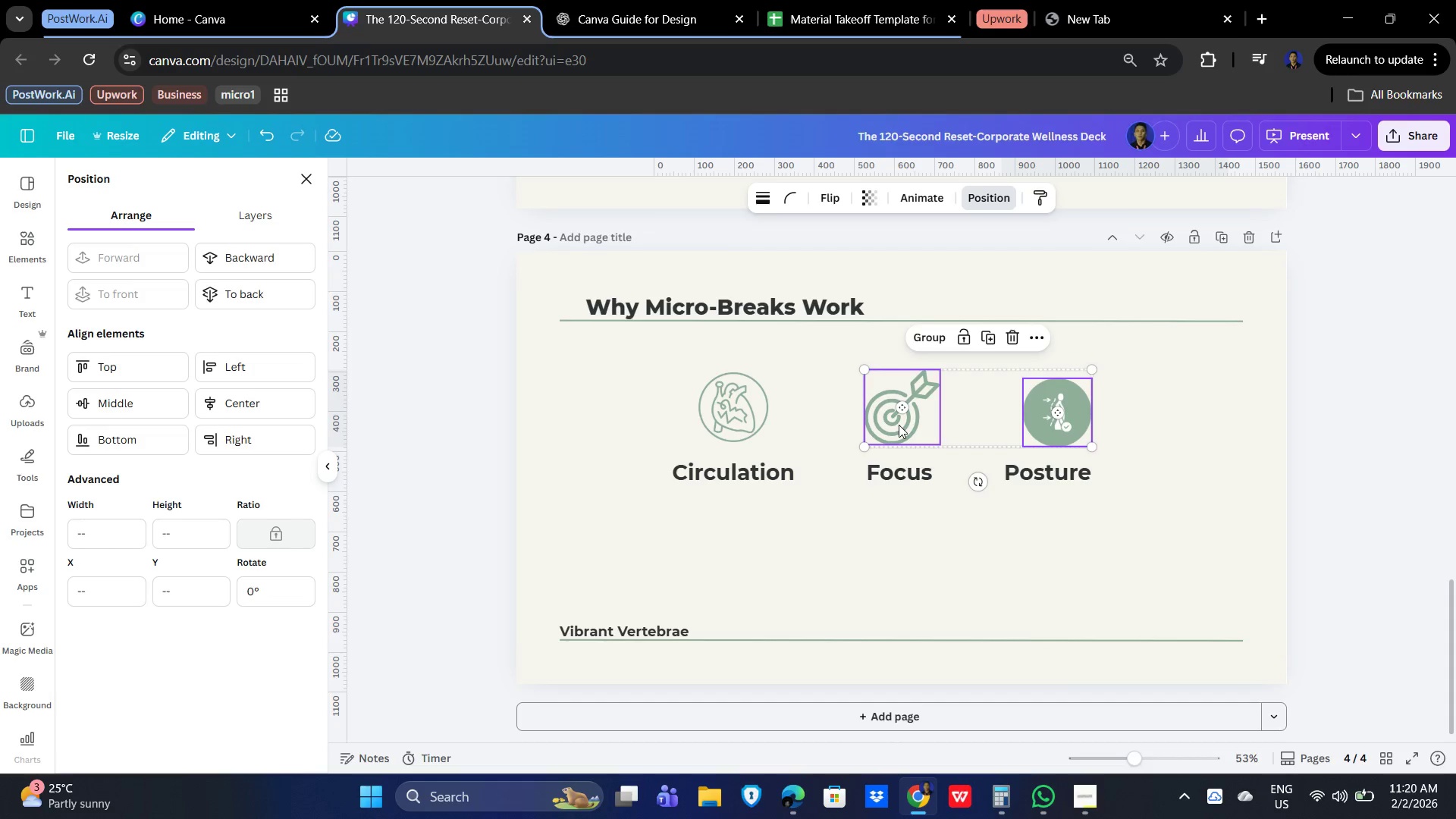 
hold_key(key=ShiftLeft, duration=0.33)
 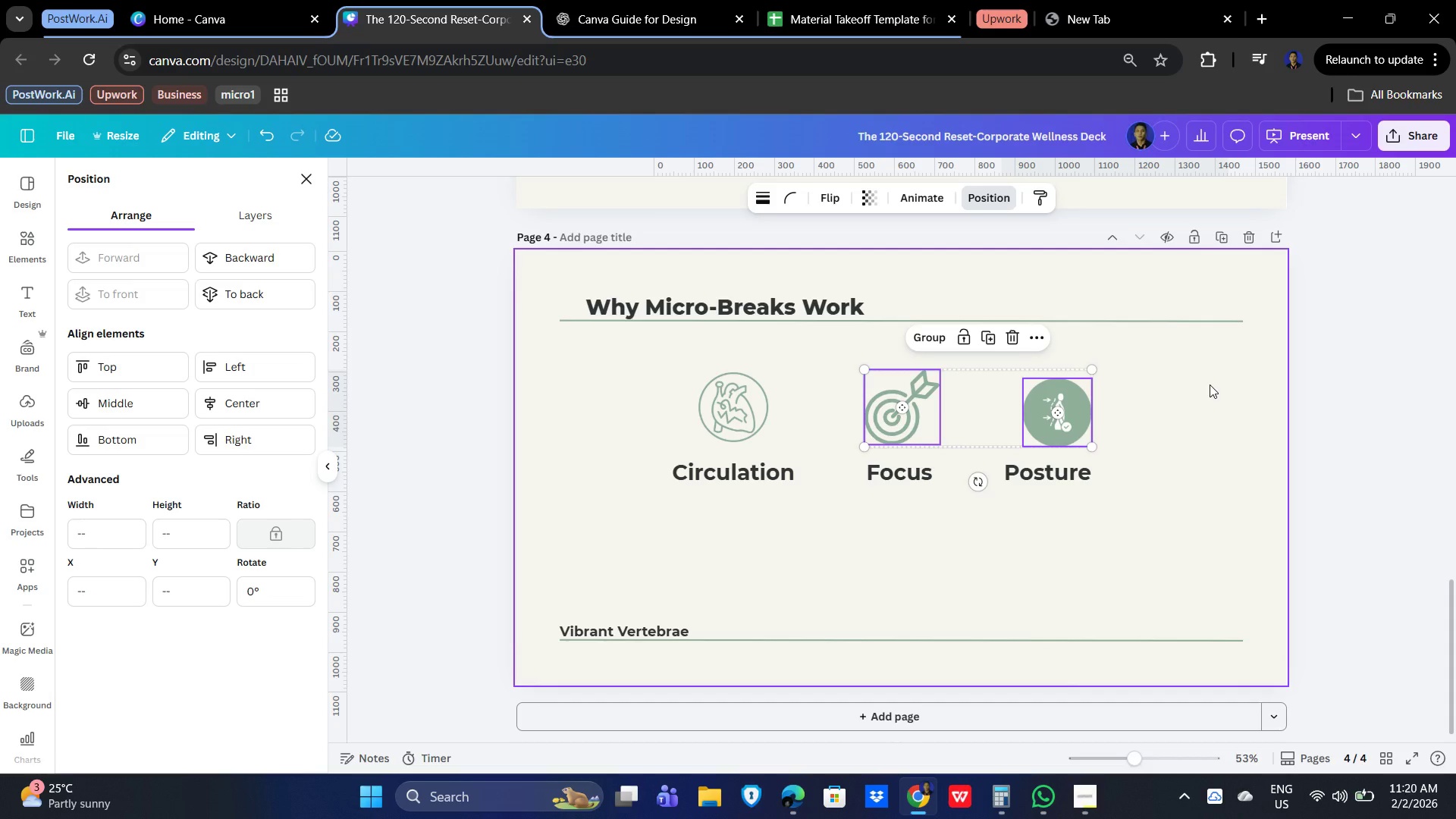 
double_click([999, 433])
 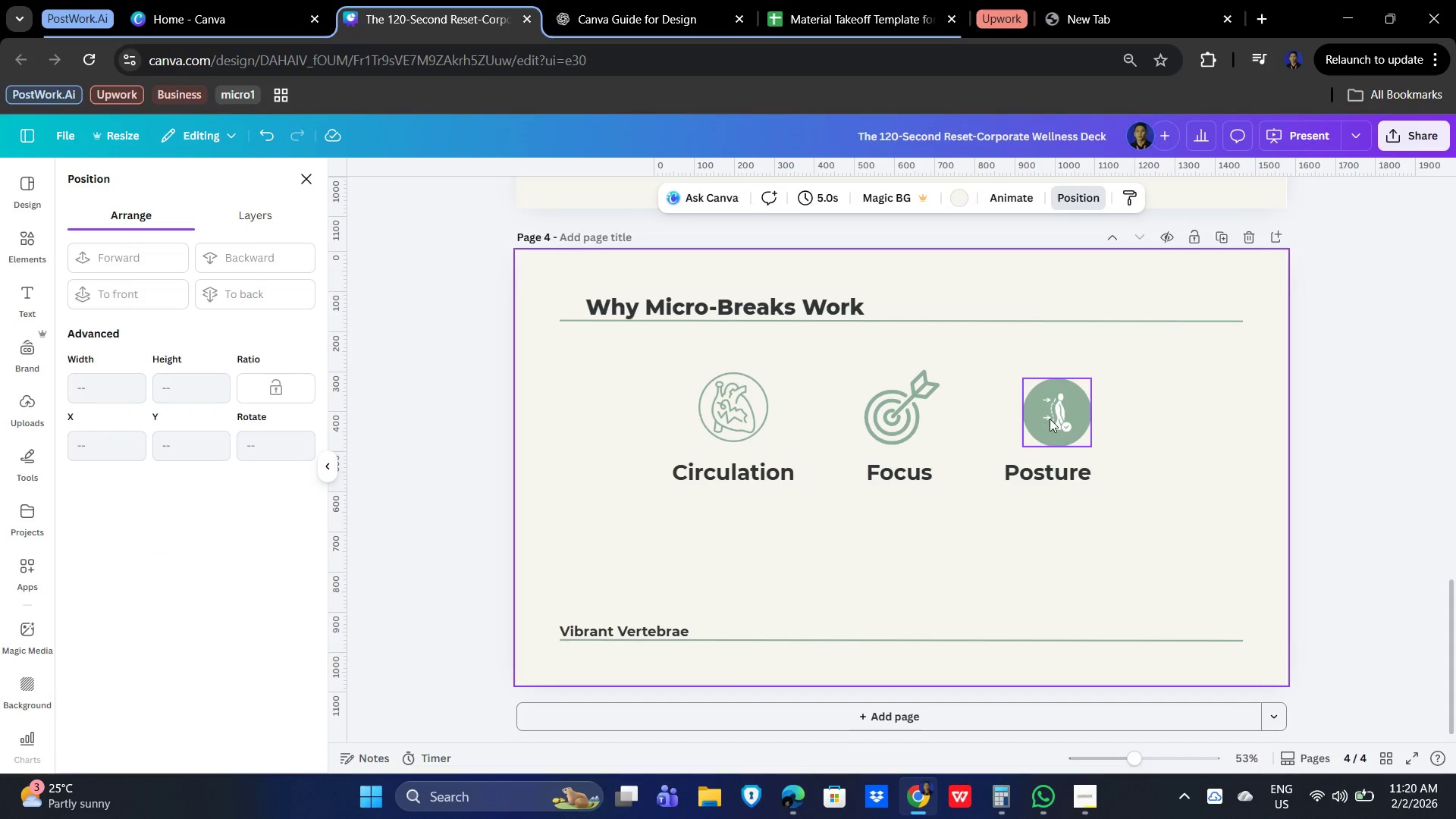 
triple_click([1050, 419])
 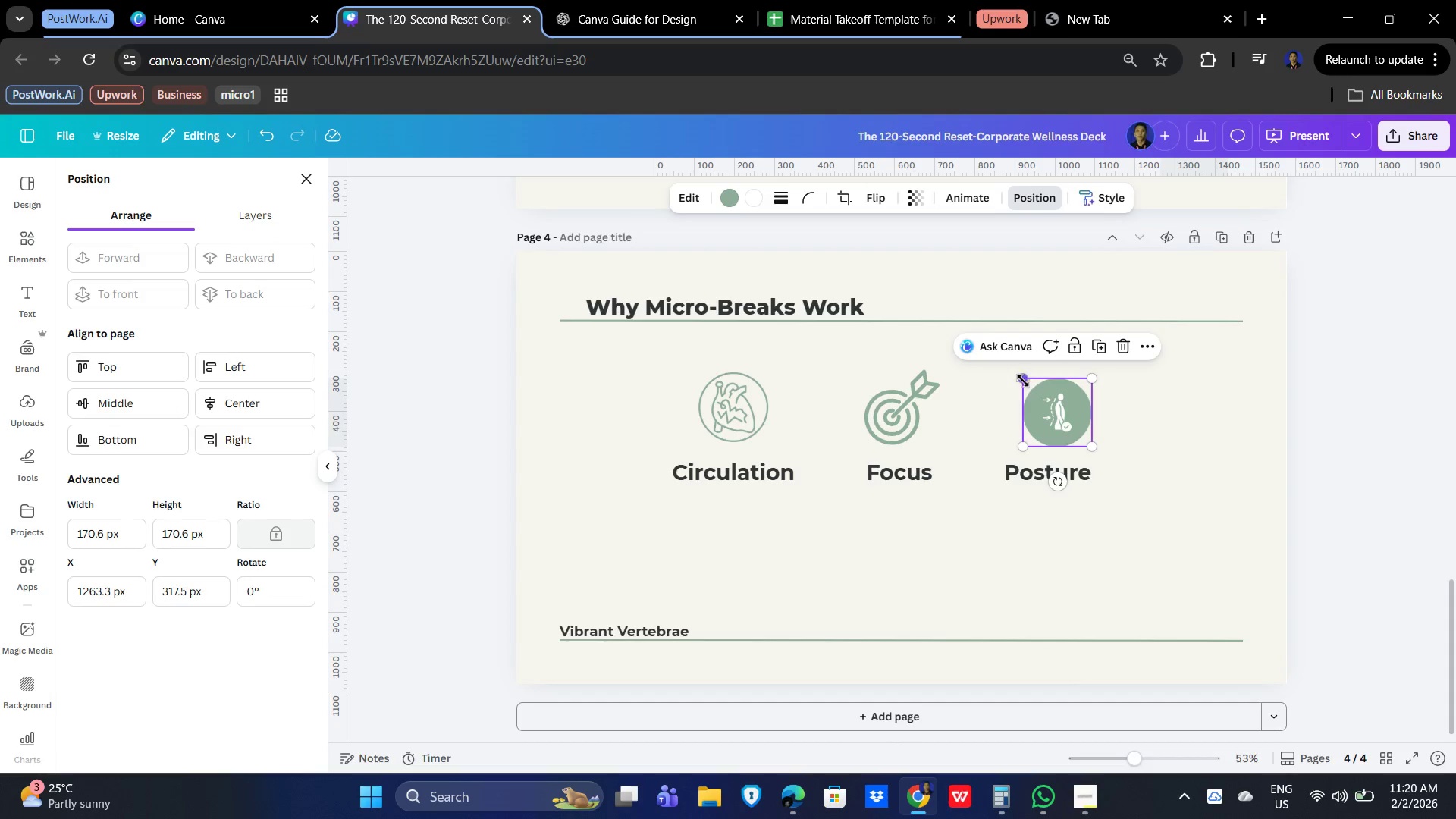 
left_click_drag(start_coordinate=[1023, 379], to_coordinate=[1018, 373])
 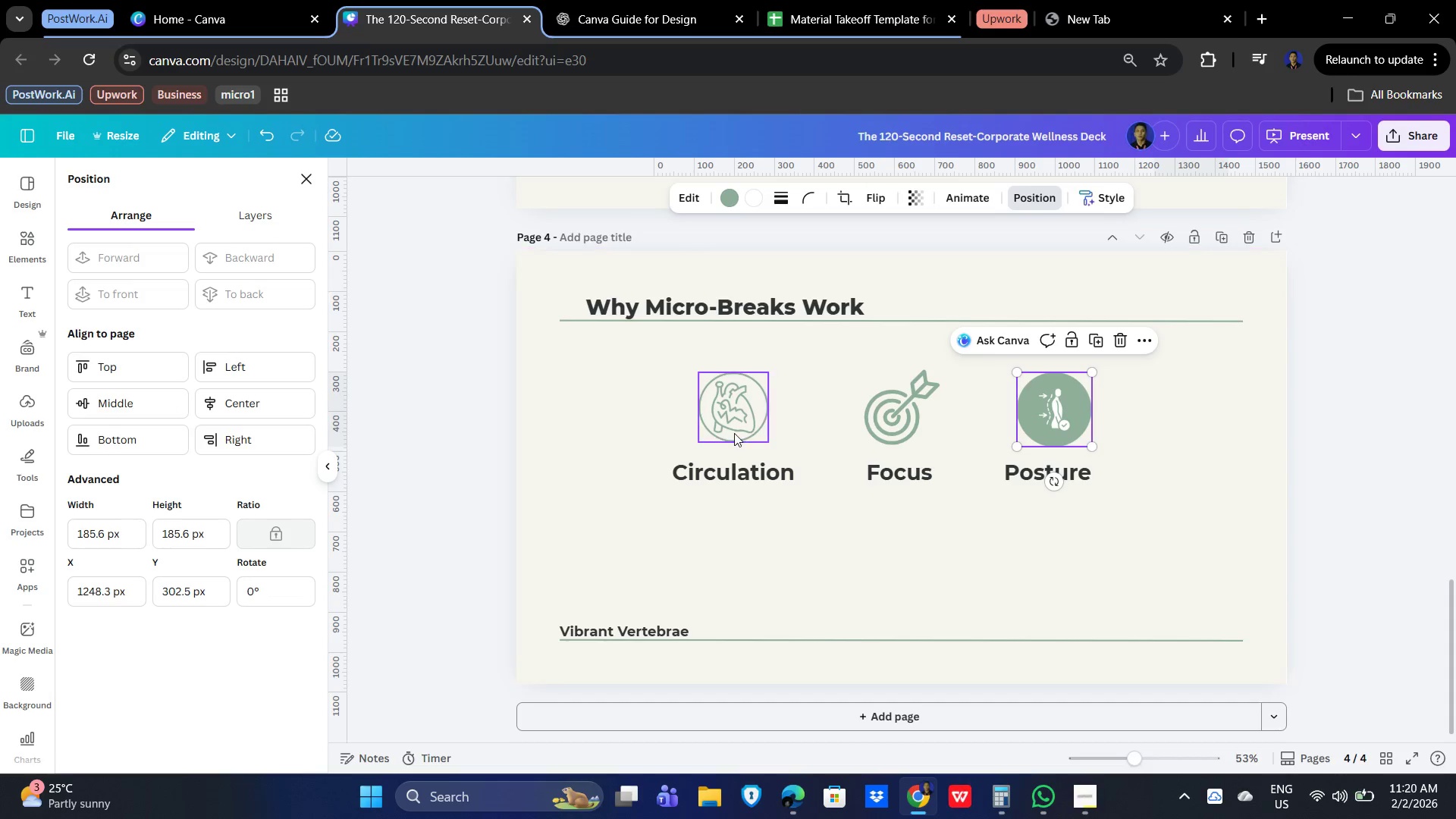 
left_click([733, 432])
 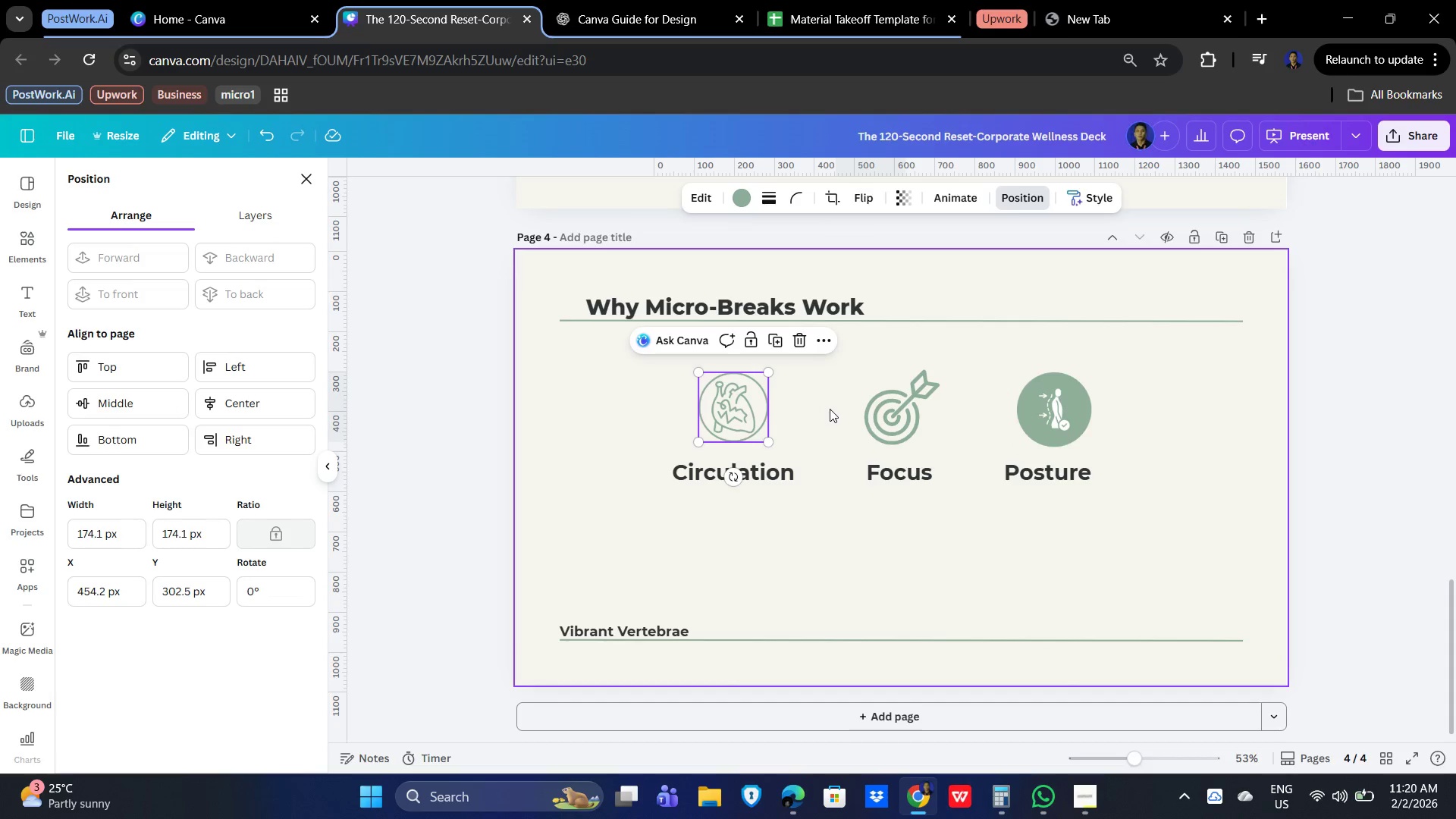 
hold_key(key=ShiftLeft, duration=0.67)
left_click([899, 407])
 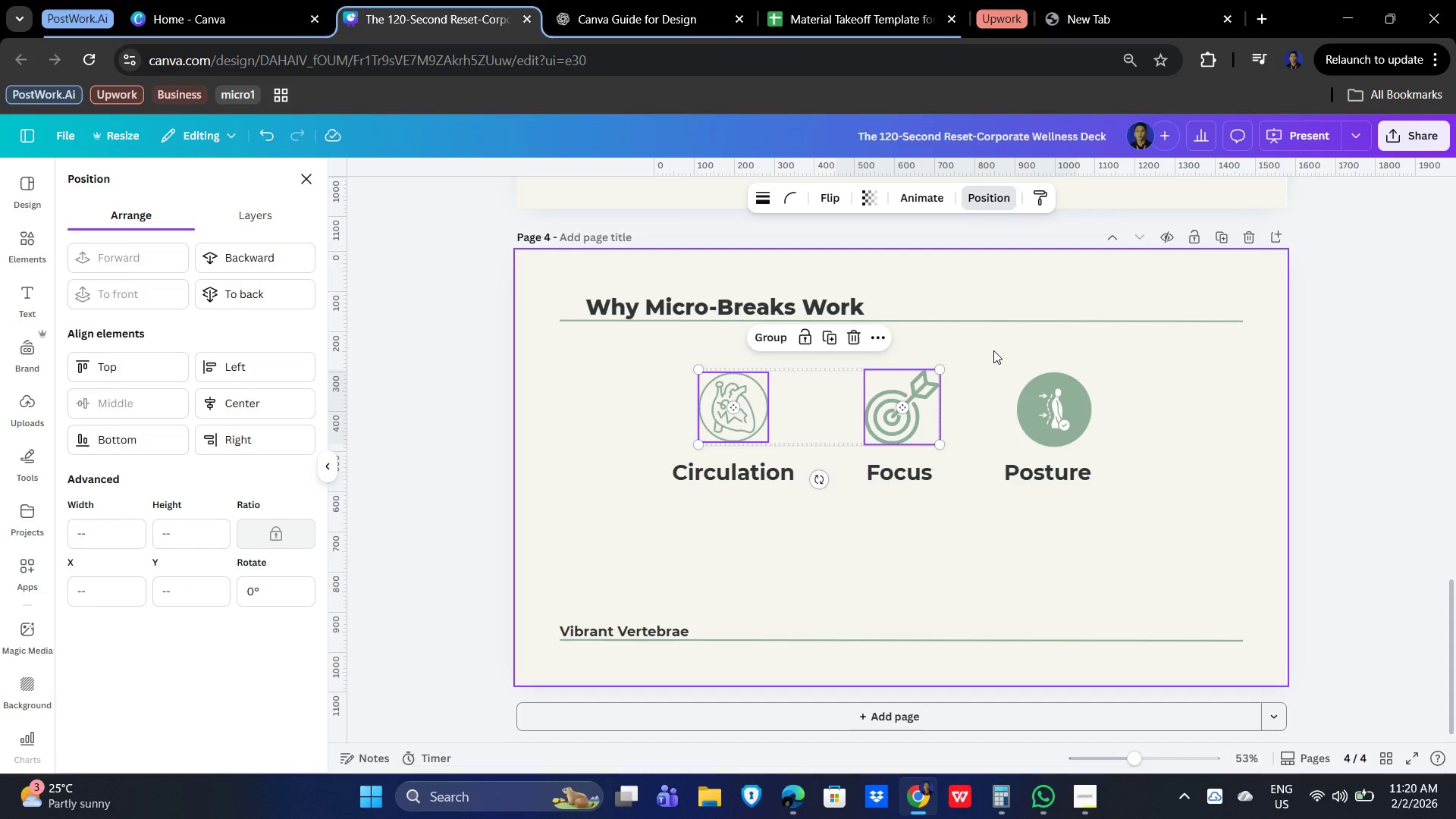 
left_click([993, 350])
 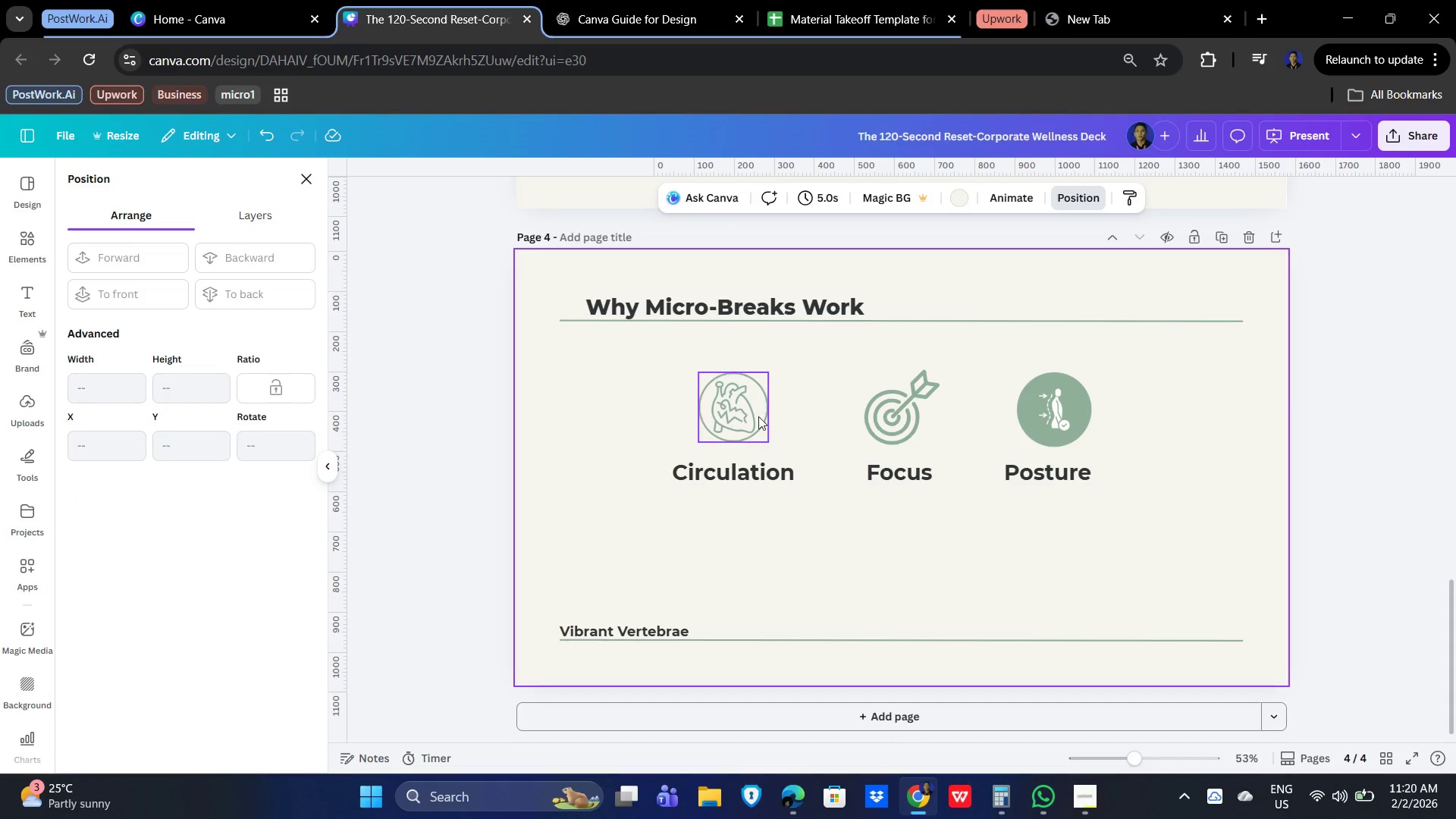 
left_click([754, 416])
 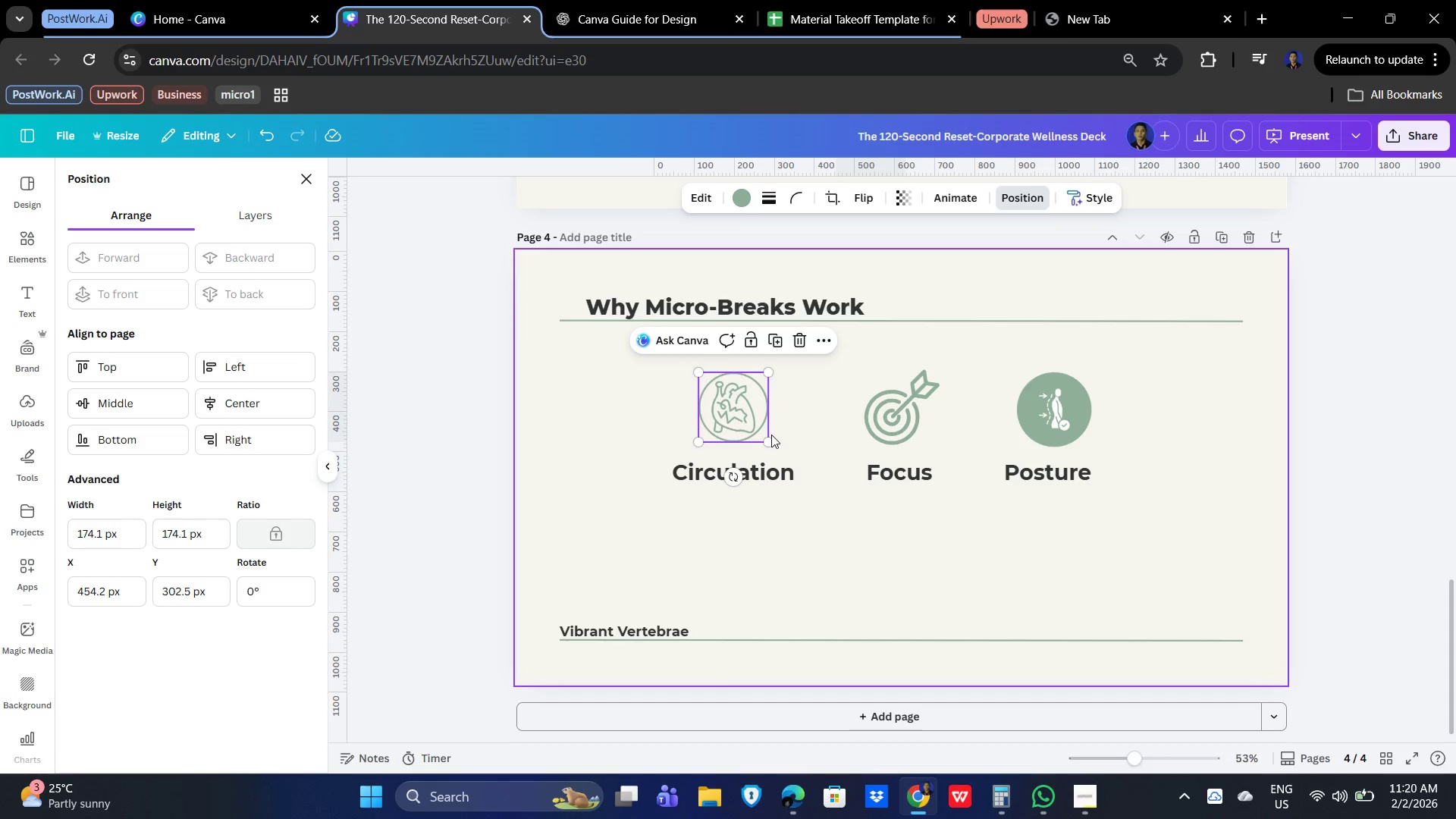 
left_click_drag(start_coordinate=[771, 437], to_coordinate=[767, 441])
 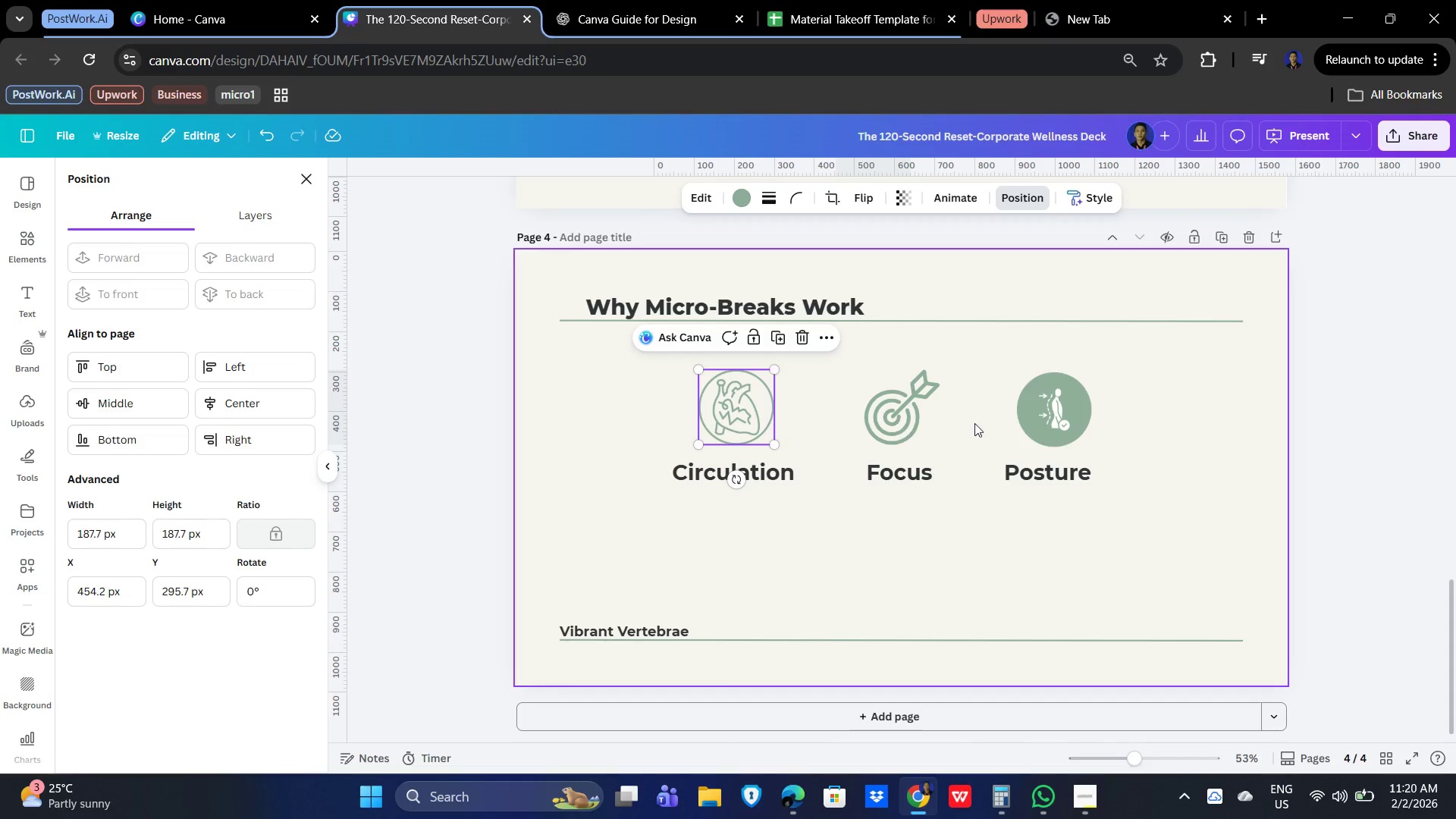 
double_click([1138, 407])
 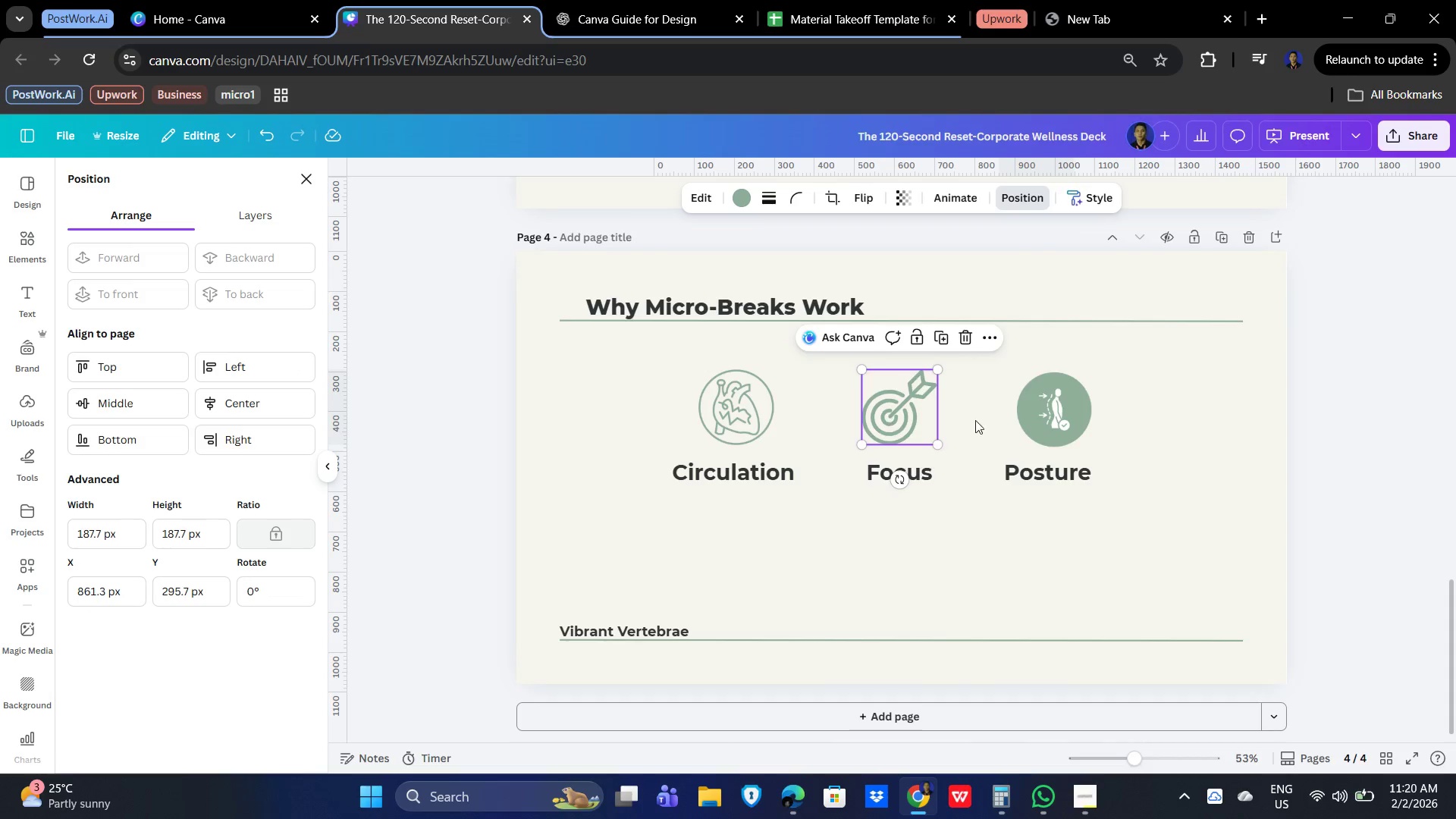 
hold_key(key=ShiftLeft, duration=1.08)
left_click([1080, 413])
 